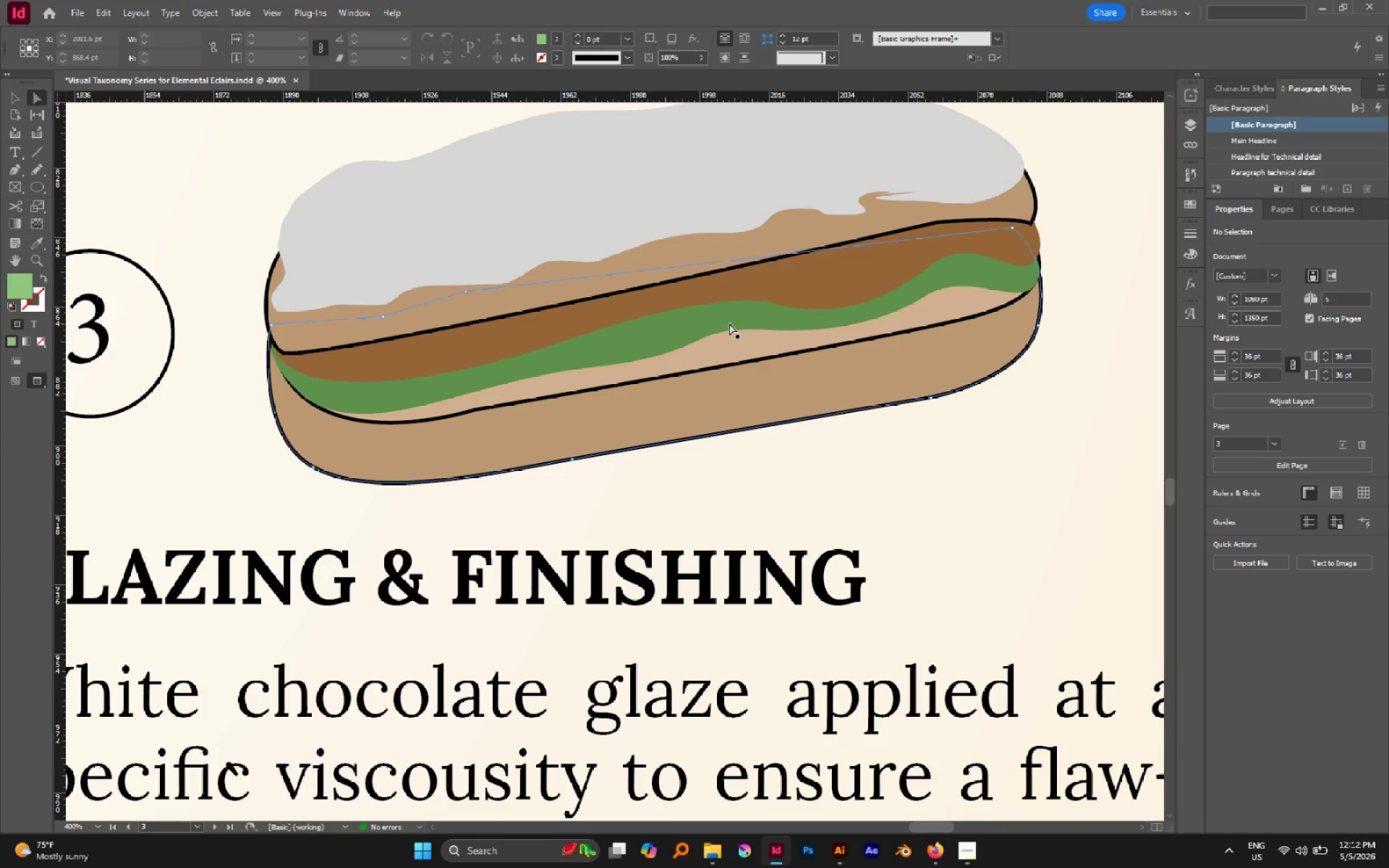 
hold_key(key=AltLeft, duration=0.75)
left_click([754, 349])
 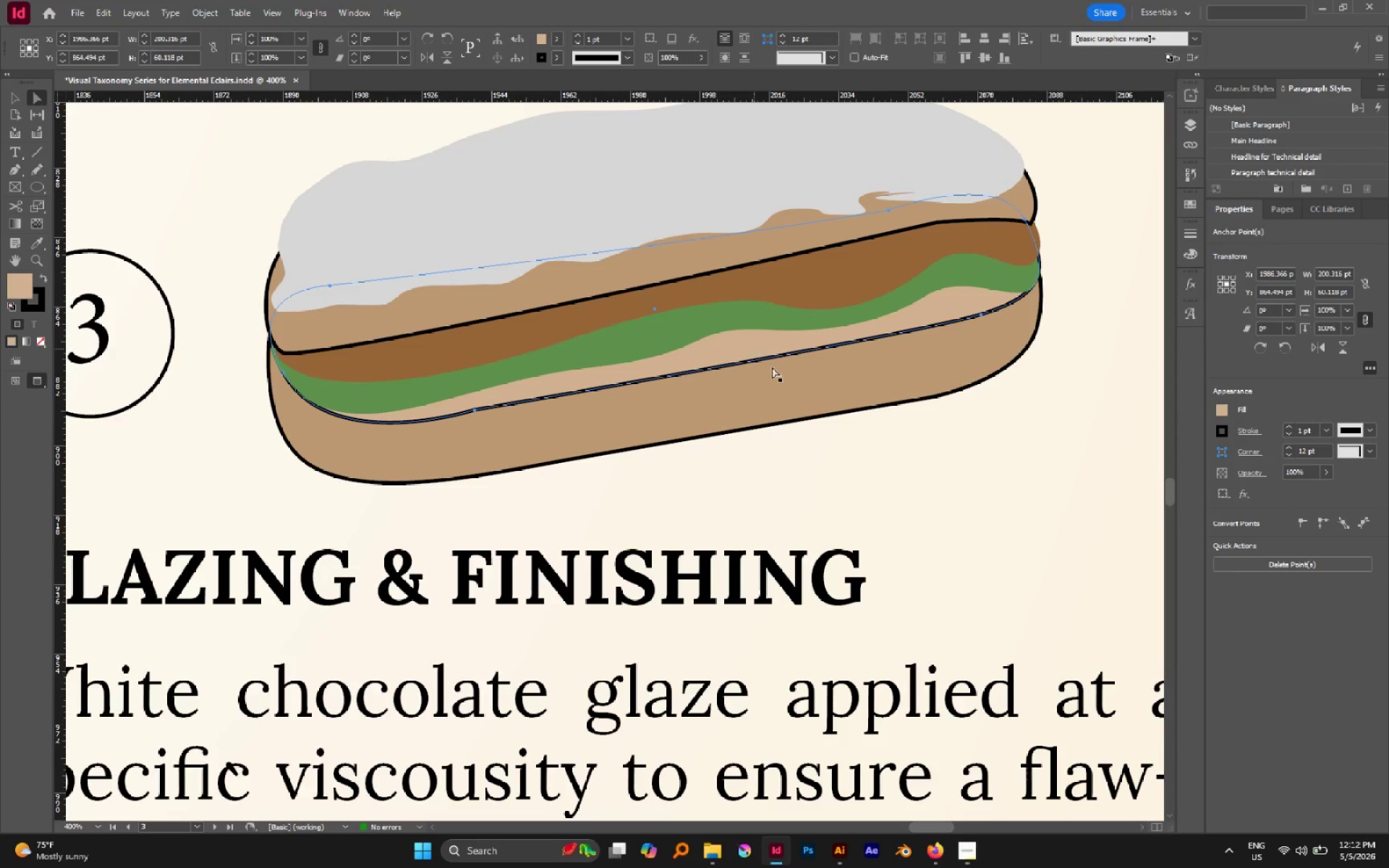 
left_click([978, 529])
 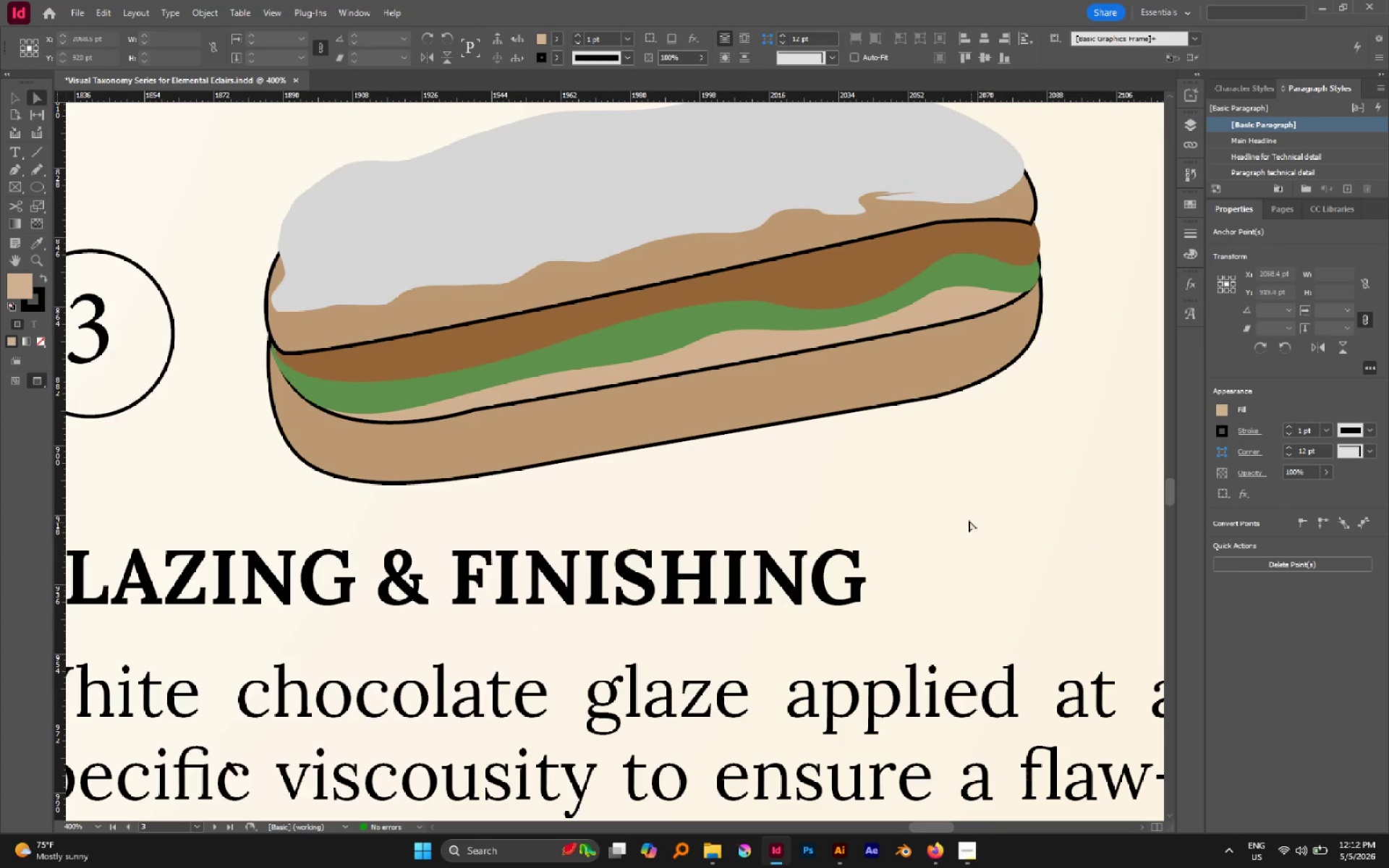 
hold_key(key=AltLeft, duration=0.55)
scroll: coordinate [967, 514], scroll_direction: down, amount: 1.0
 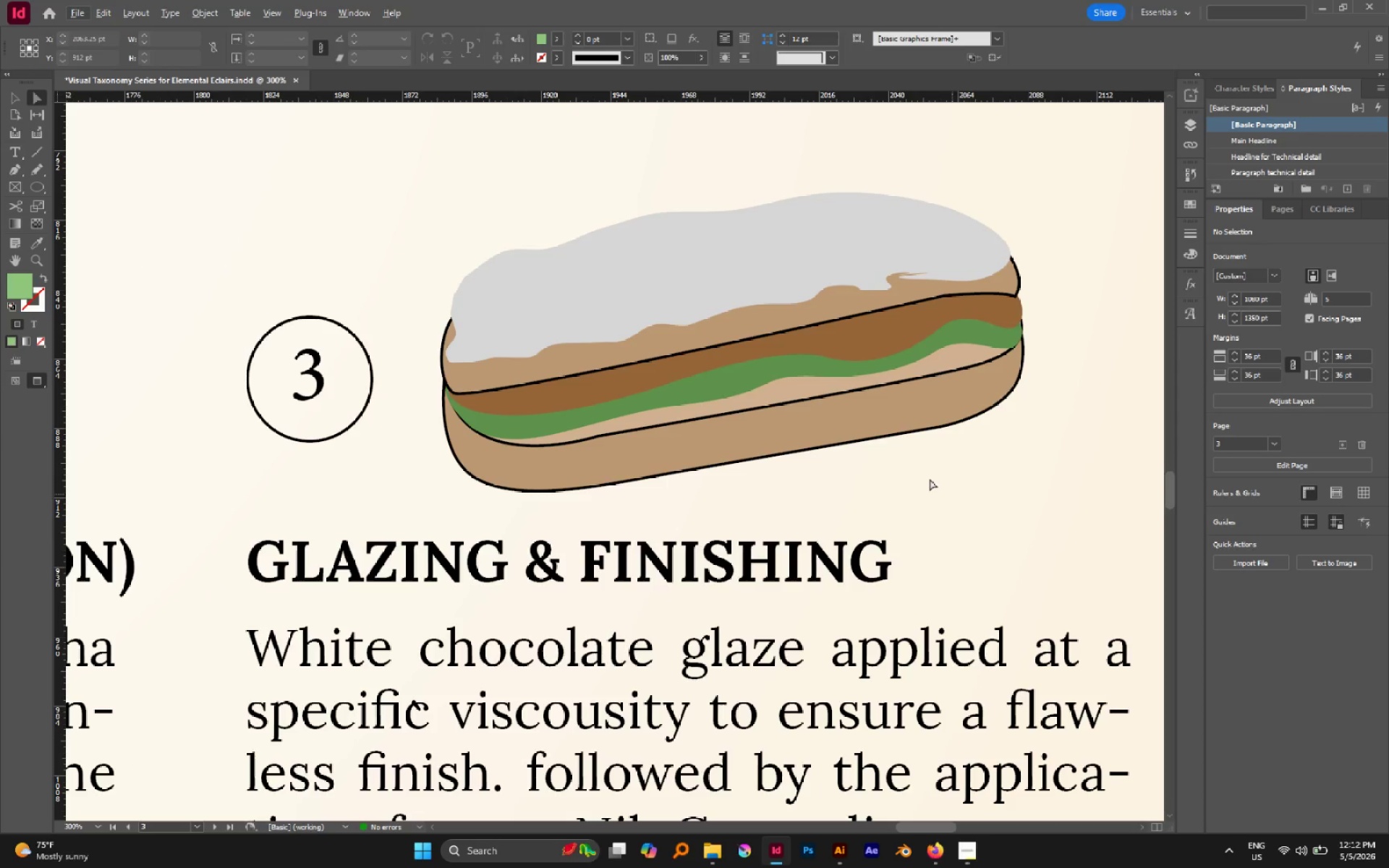 
hold_key(key=AltLeft, duration=0.58)
scroll: coordinate [914, 457], scroll_direction: down, amount: 2.0
 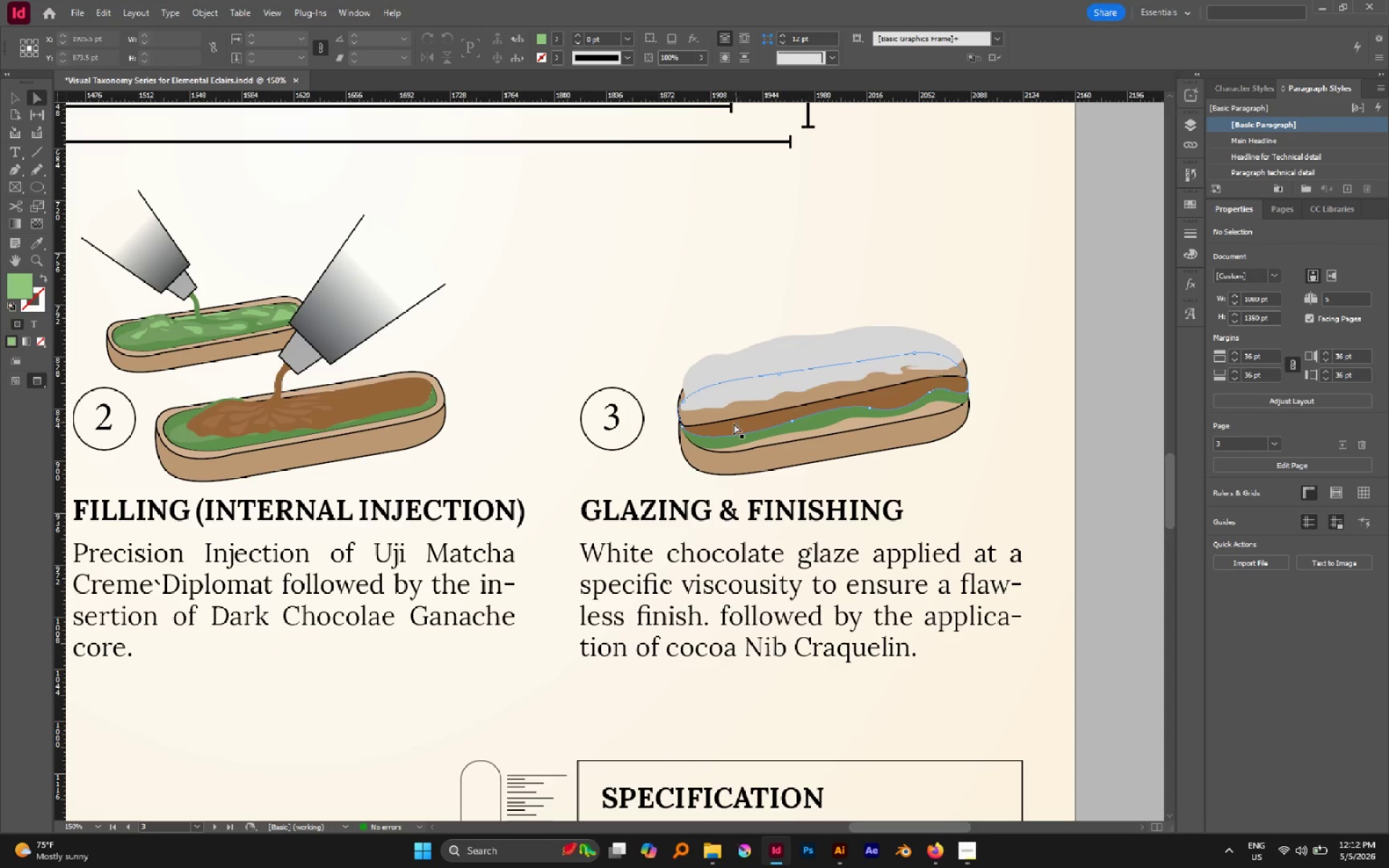 
left_click([993, 466])
 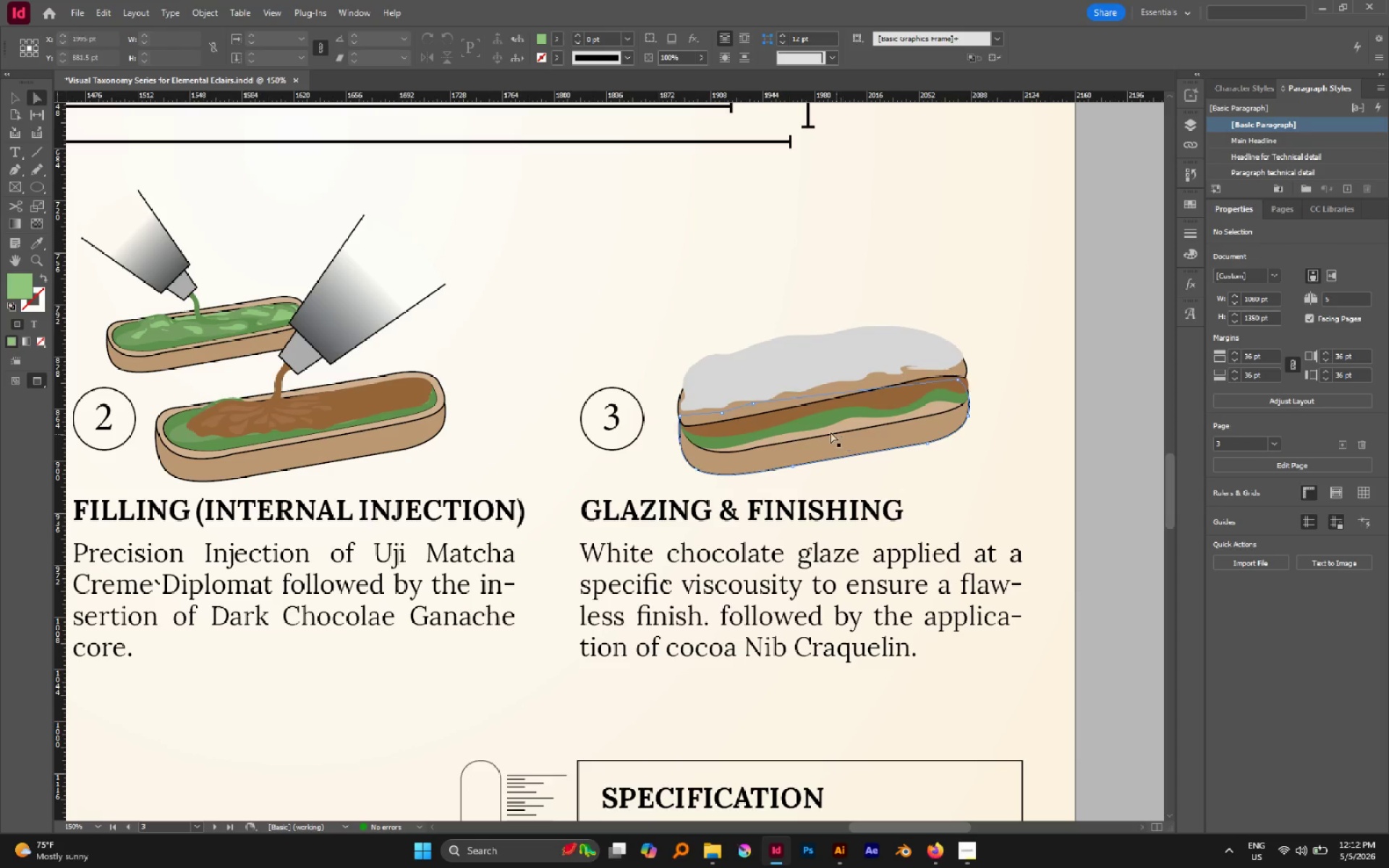 
hold_key(key=AltLeft, duration=0.52)
scroll: coordinate [801, 425], scroll_direction: up, amount: 3.0
 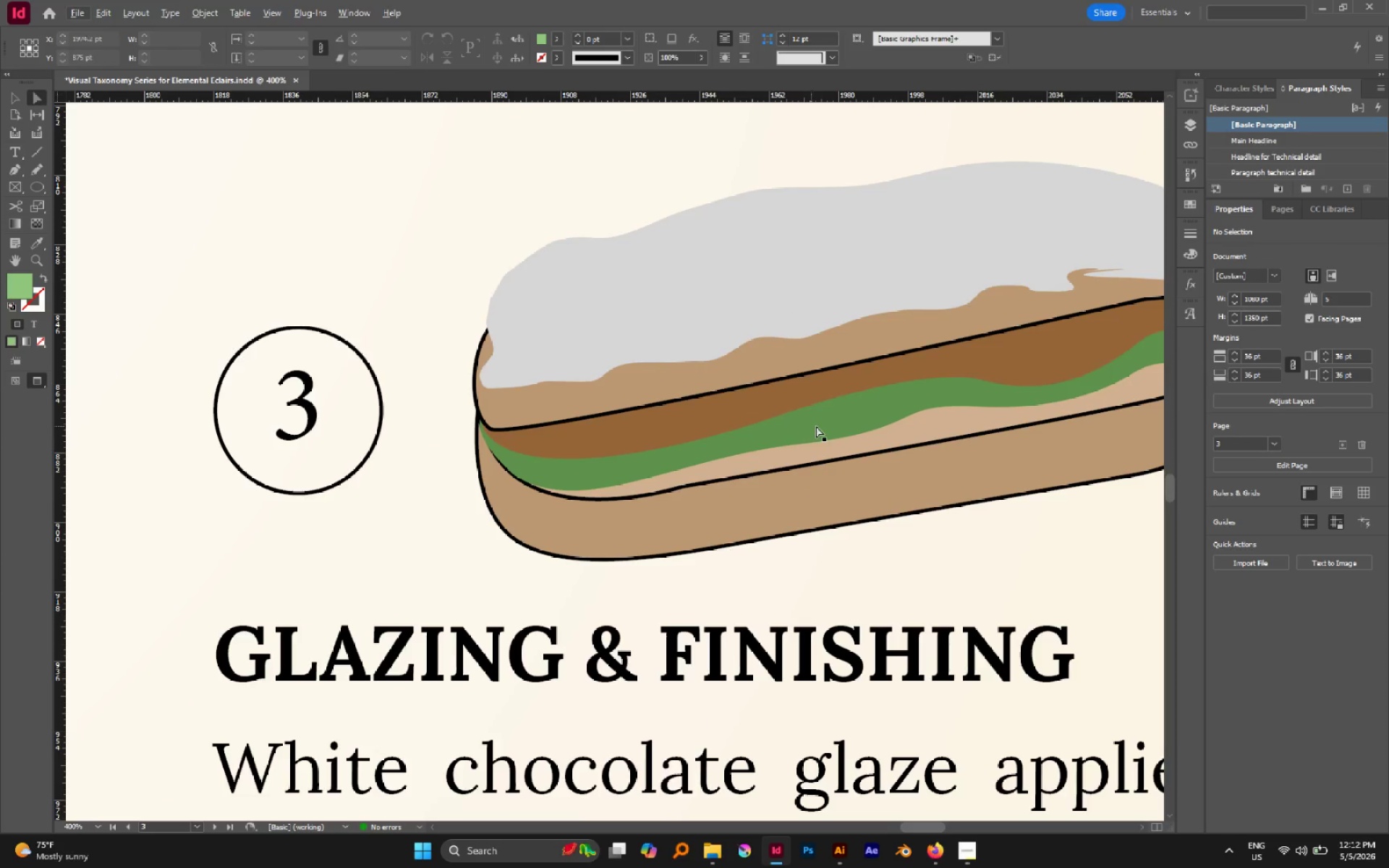 
left_click([816, 426])
 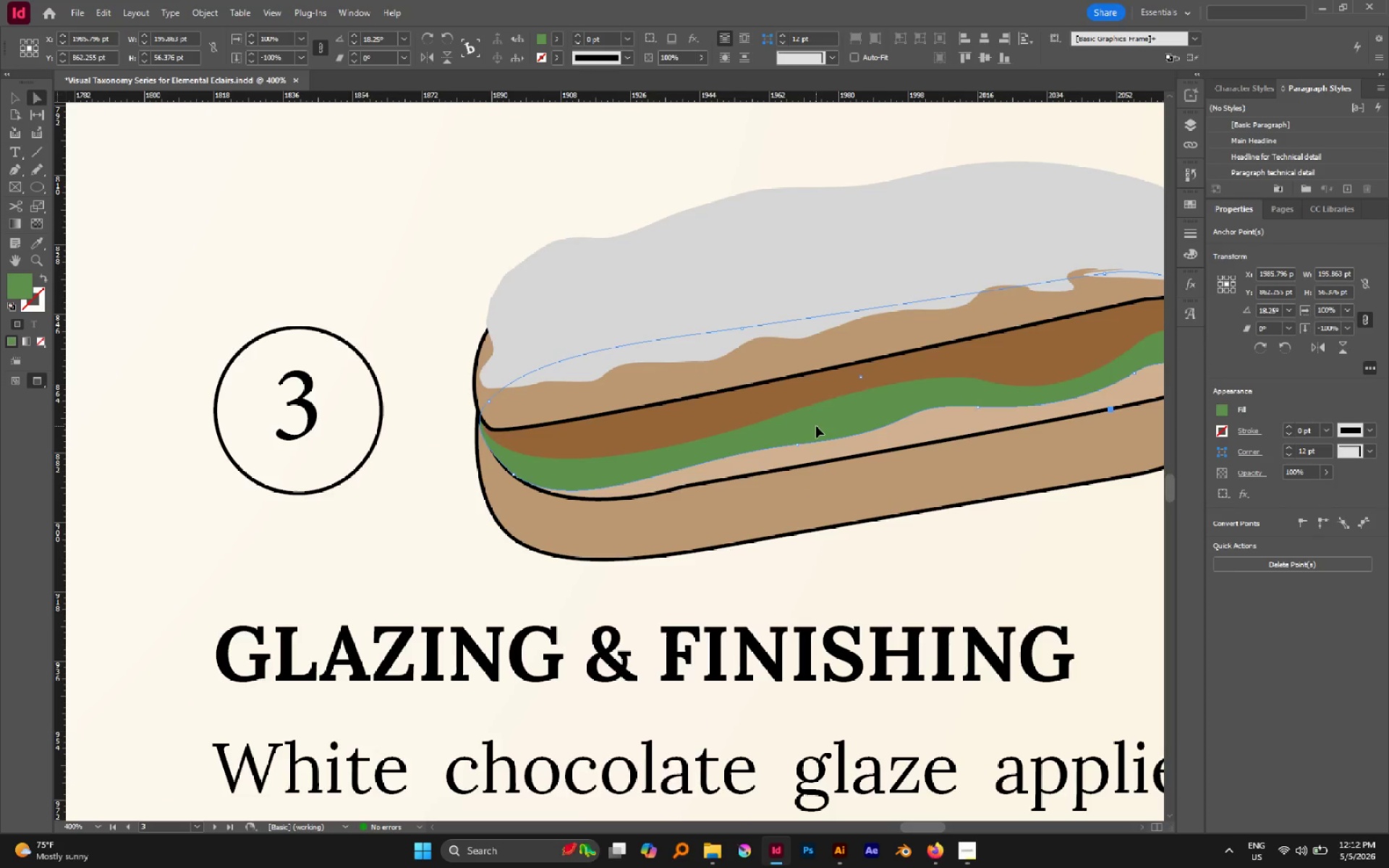 
key(V)
 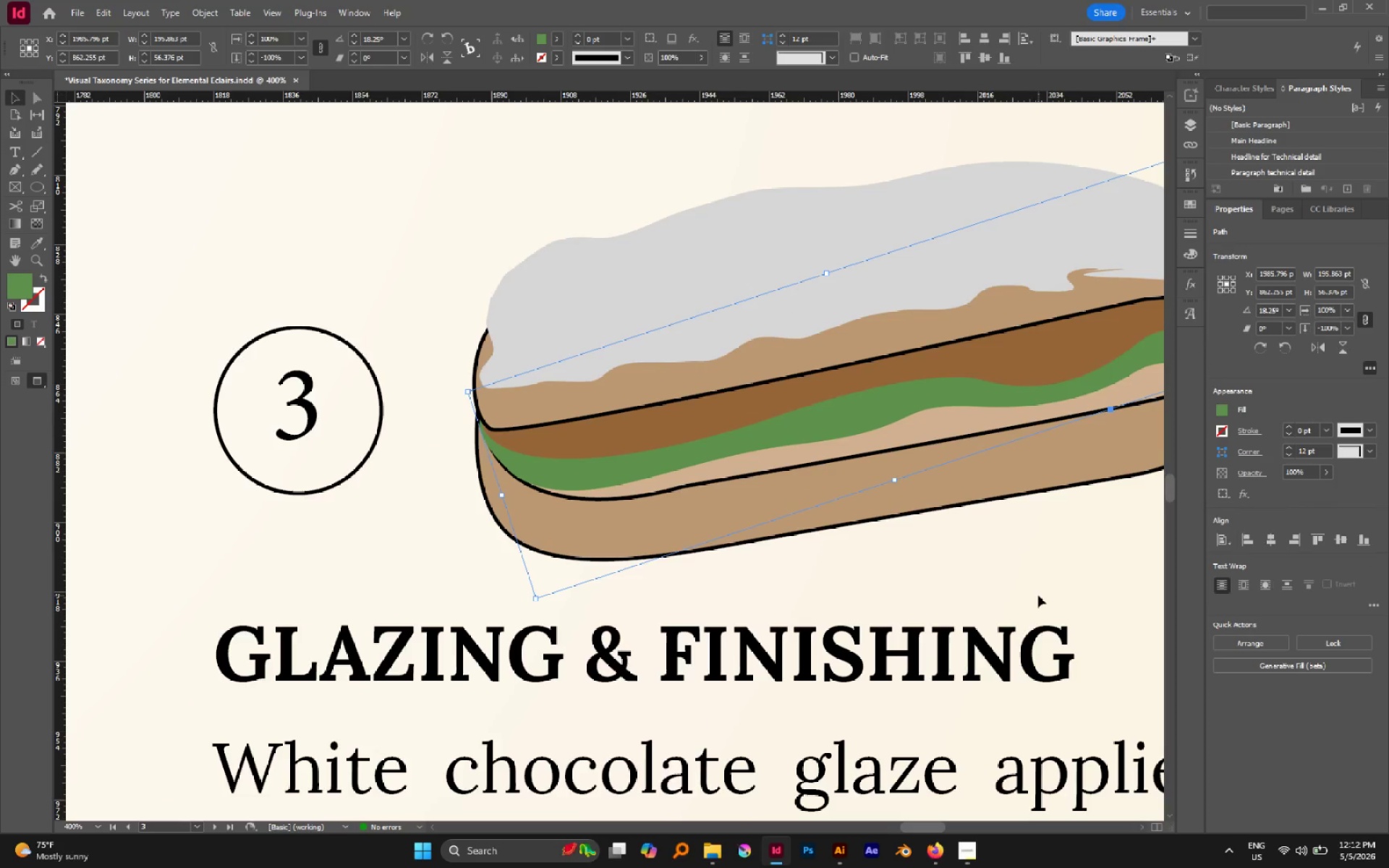 
key(Control+C)
 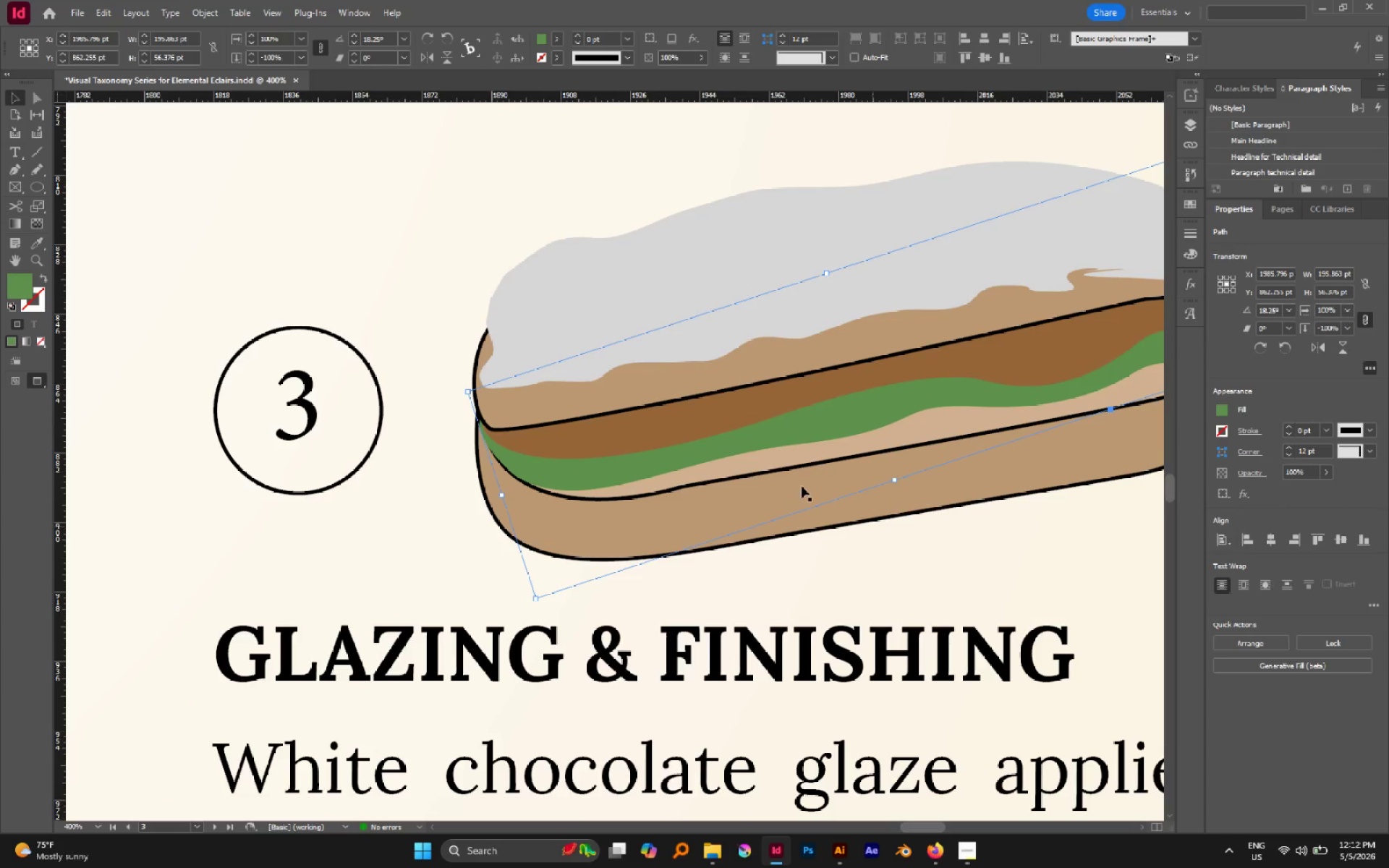 
key(Control+C)
 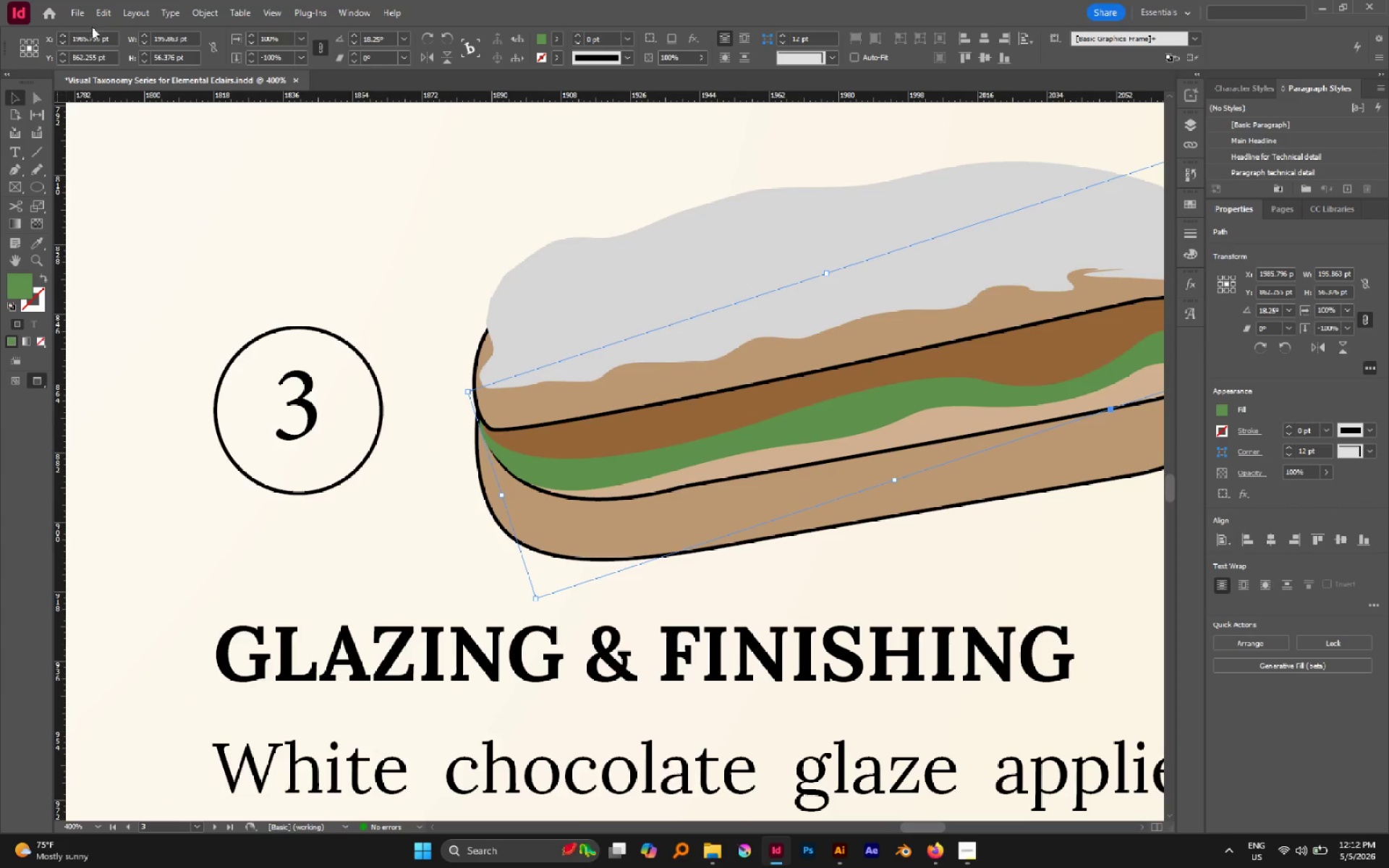 
left_click([99, 17])
 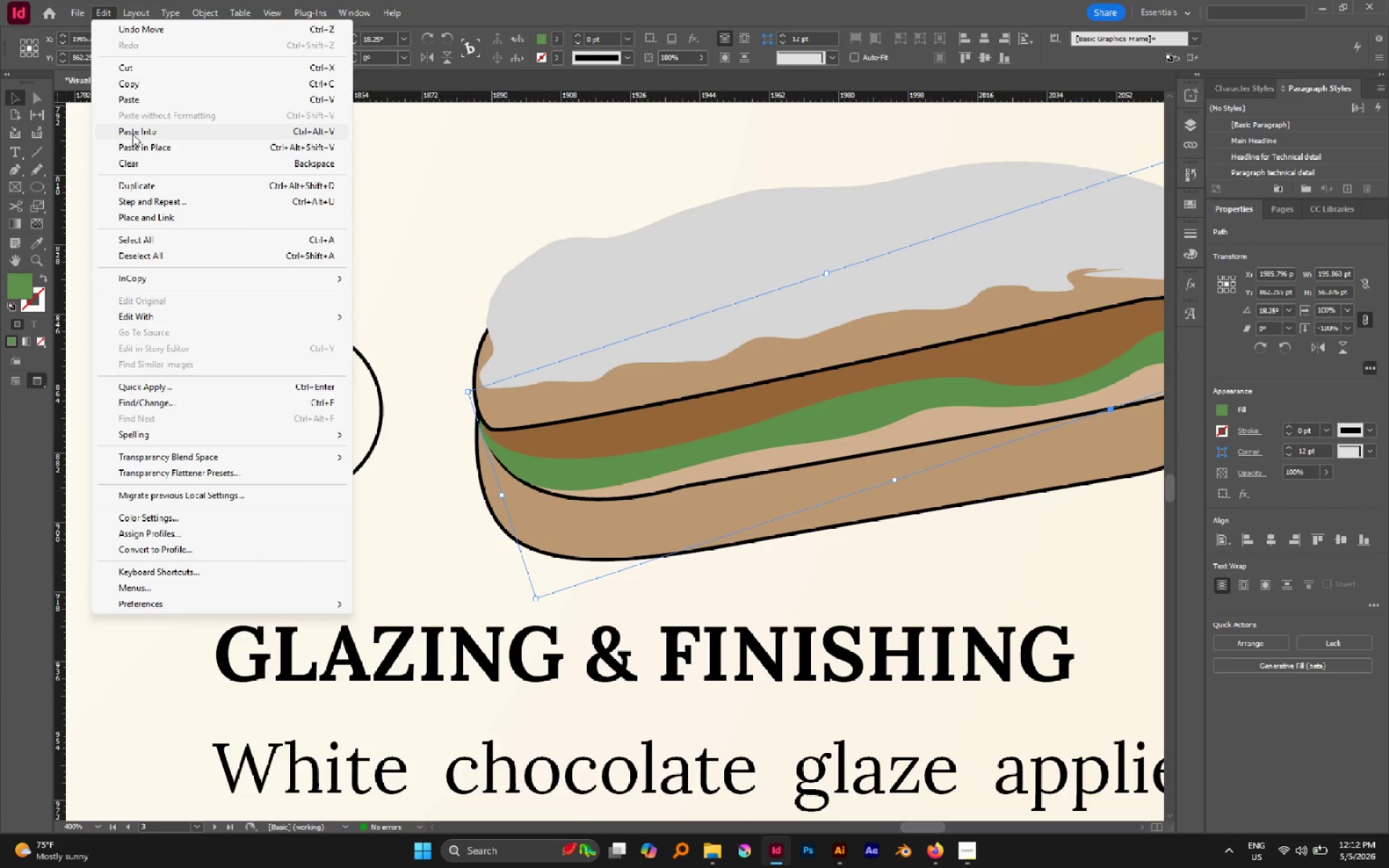 
left_click([132, 134])
 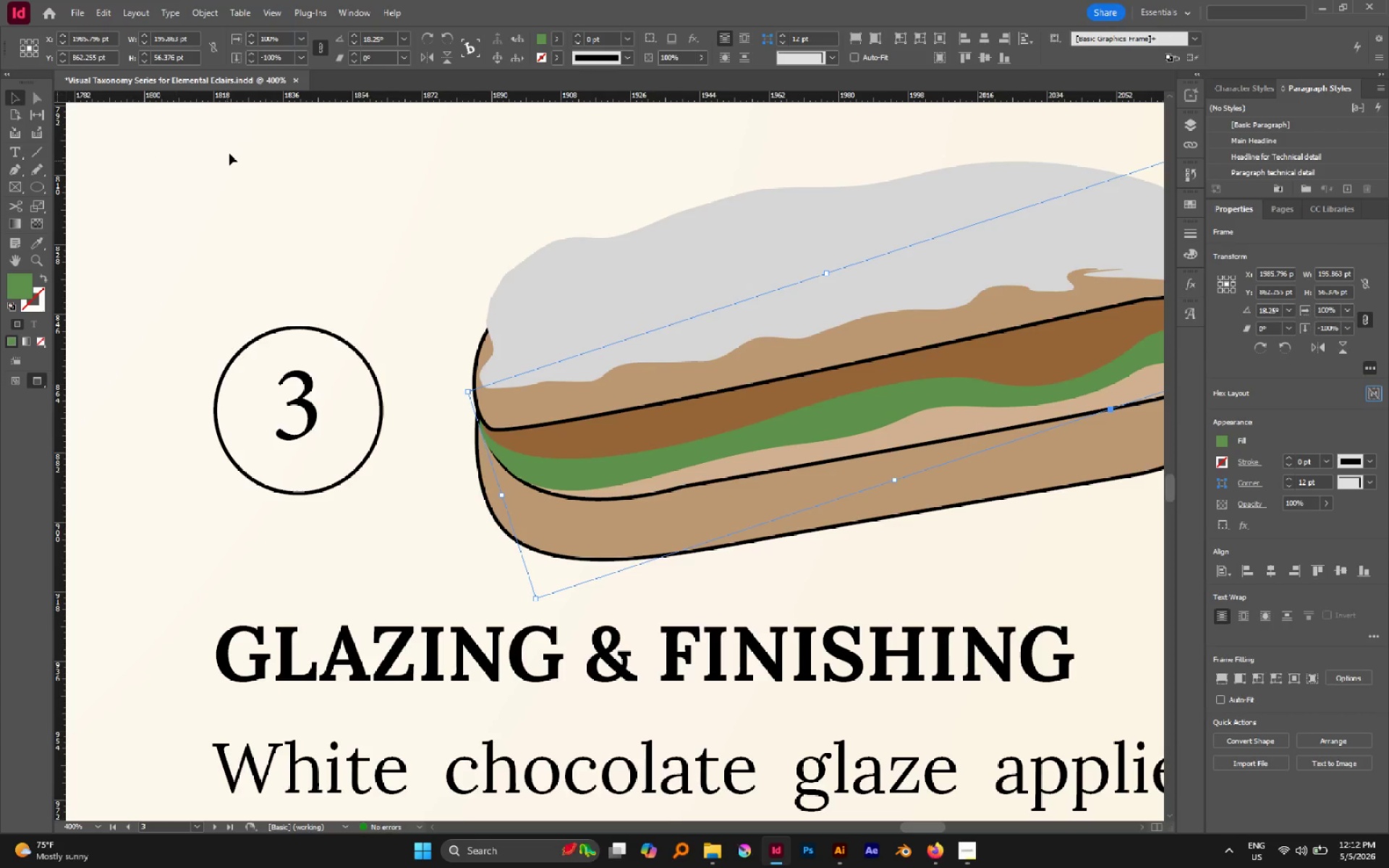 
key(Shift+ArrowDown)
 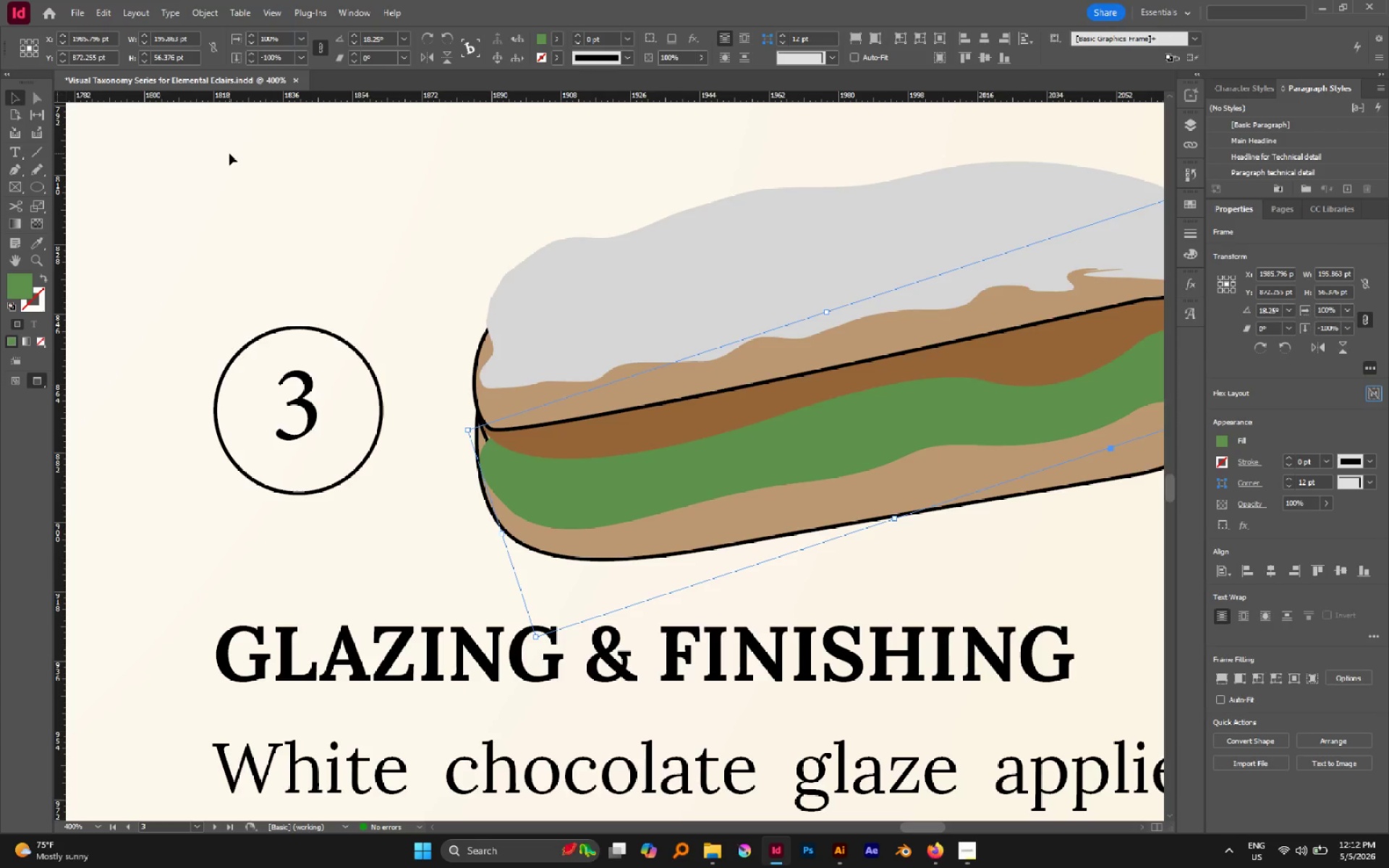 
key(Shift+ArrowUp)
 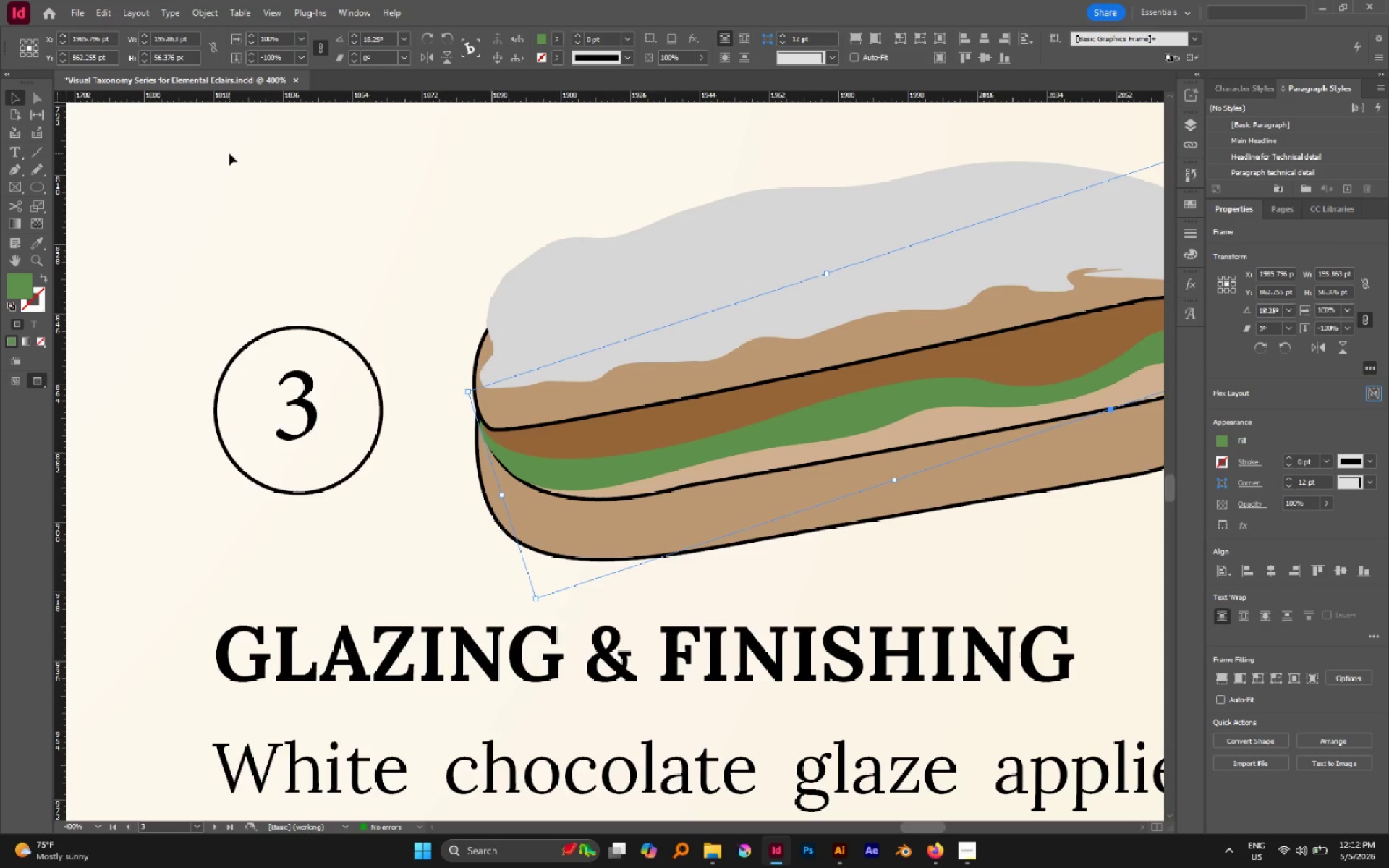 
key(A)
 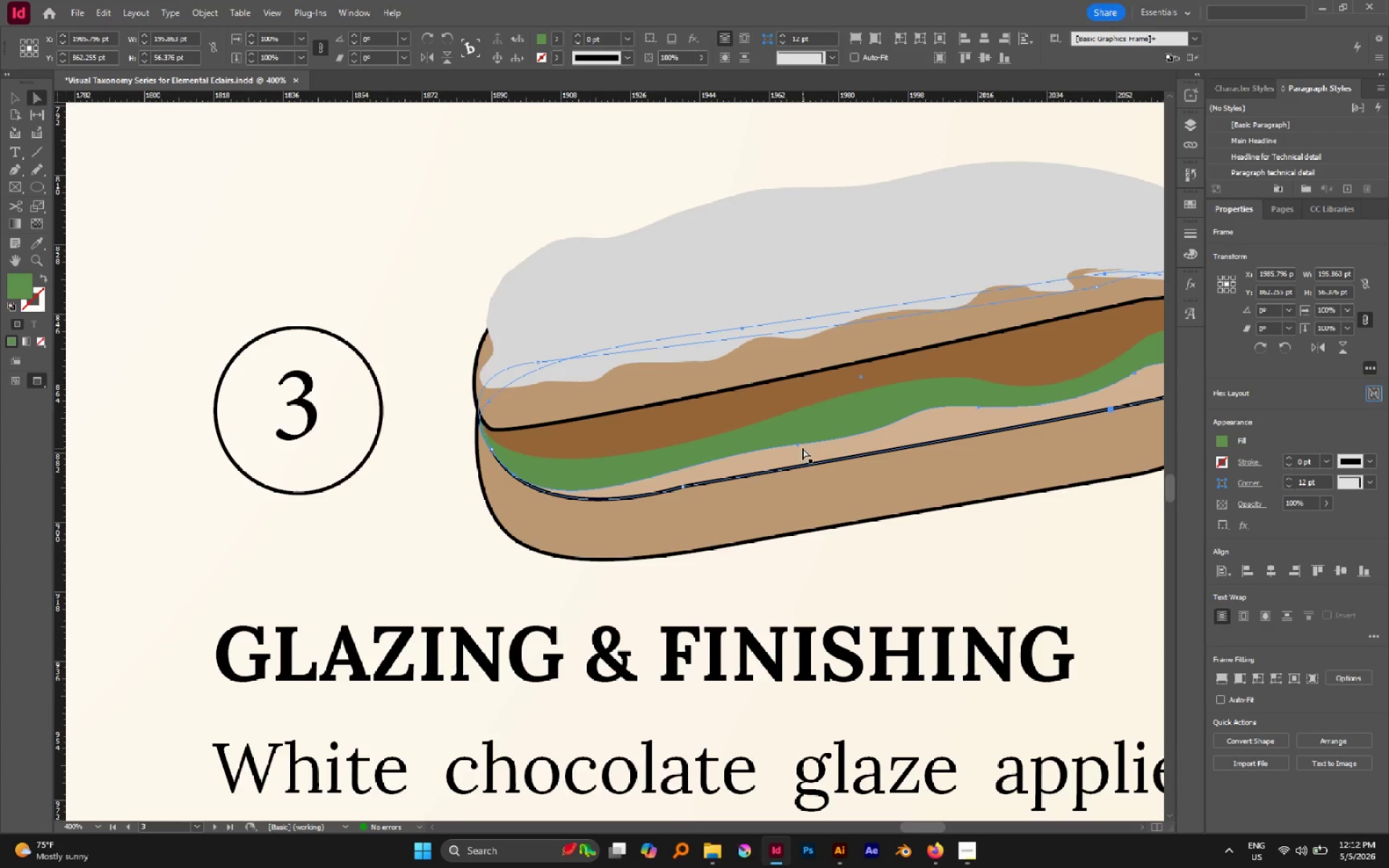 
left_click([799, 446])
 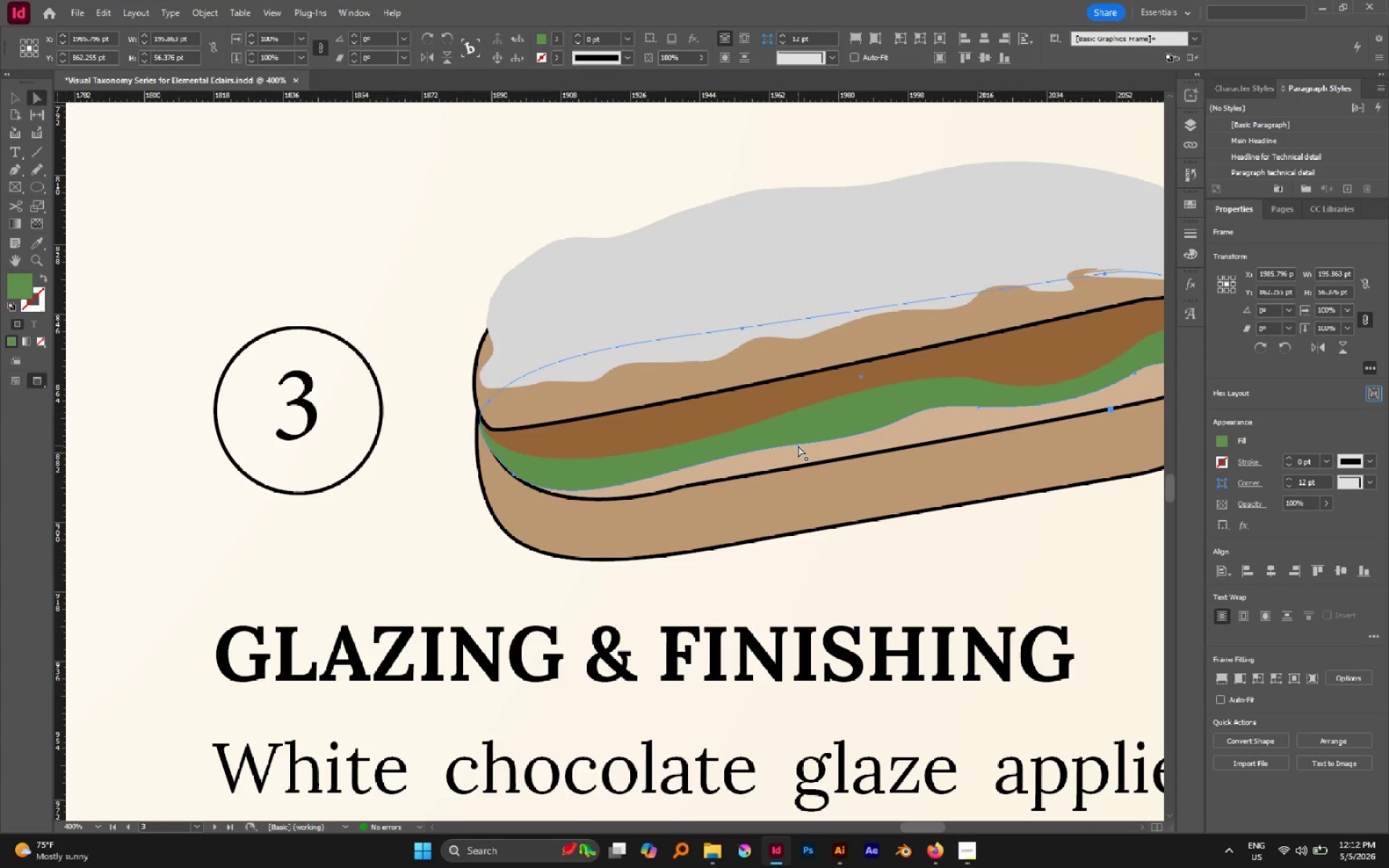 
left_click_drag(start_coordinate=[798, 446], to_coordinate=[795, 459])
 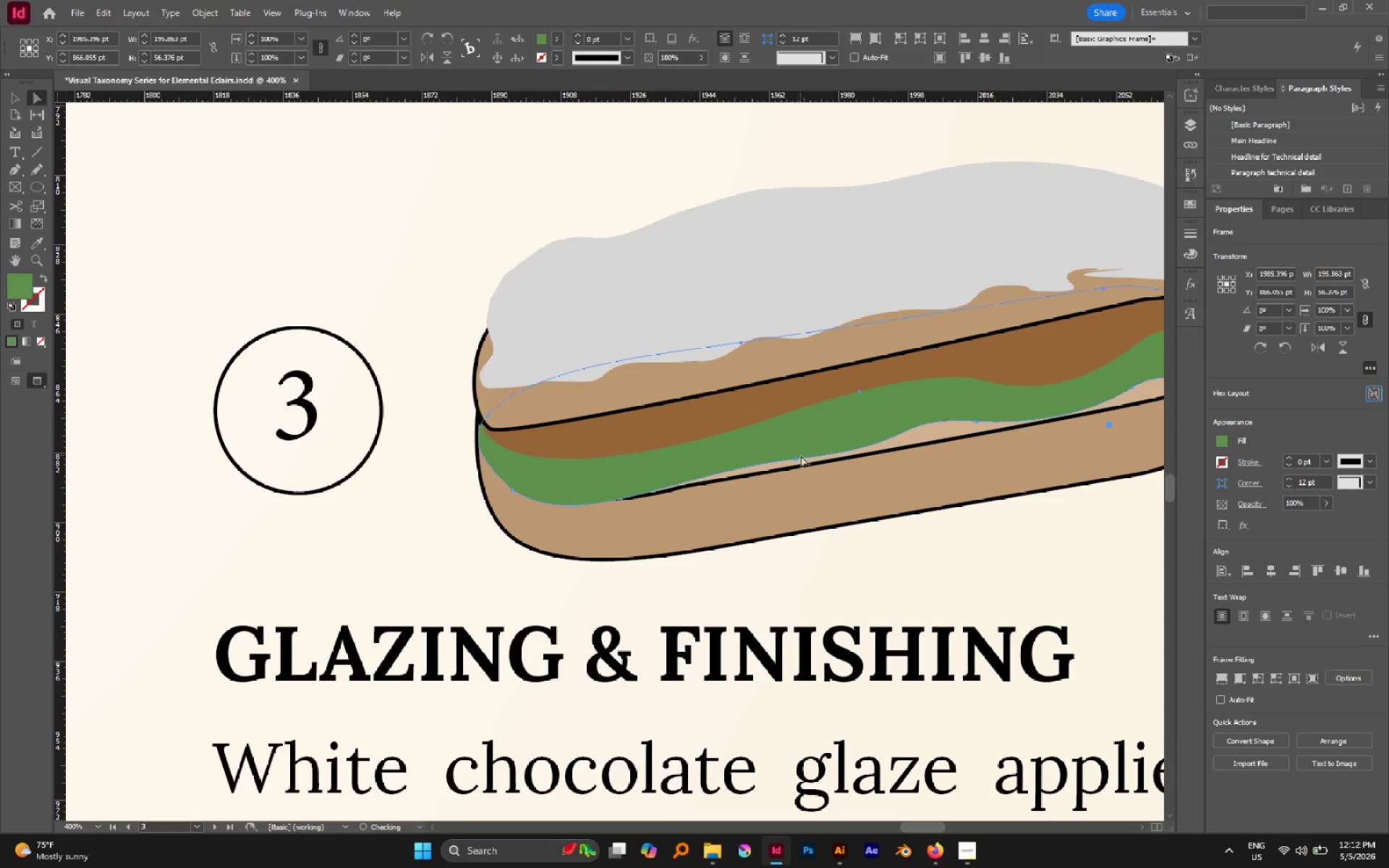 
key(Control+ControlLeft)
 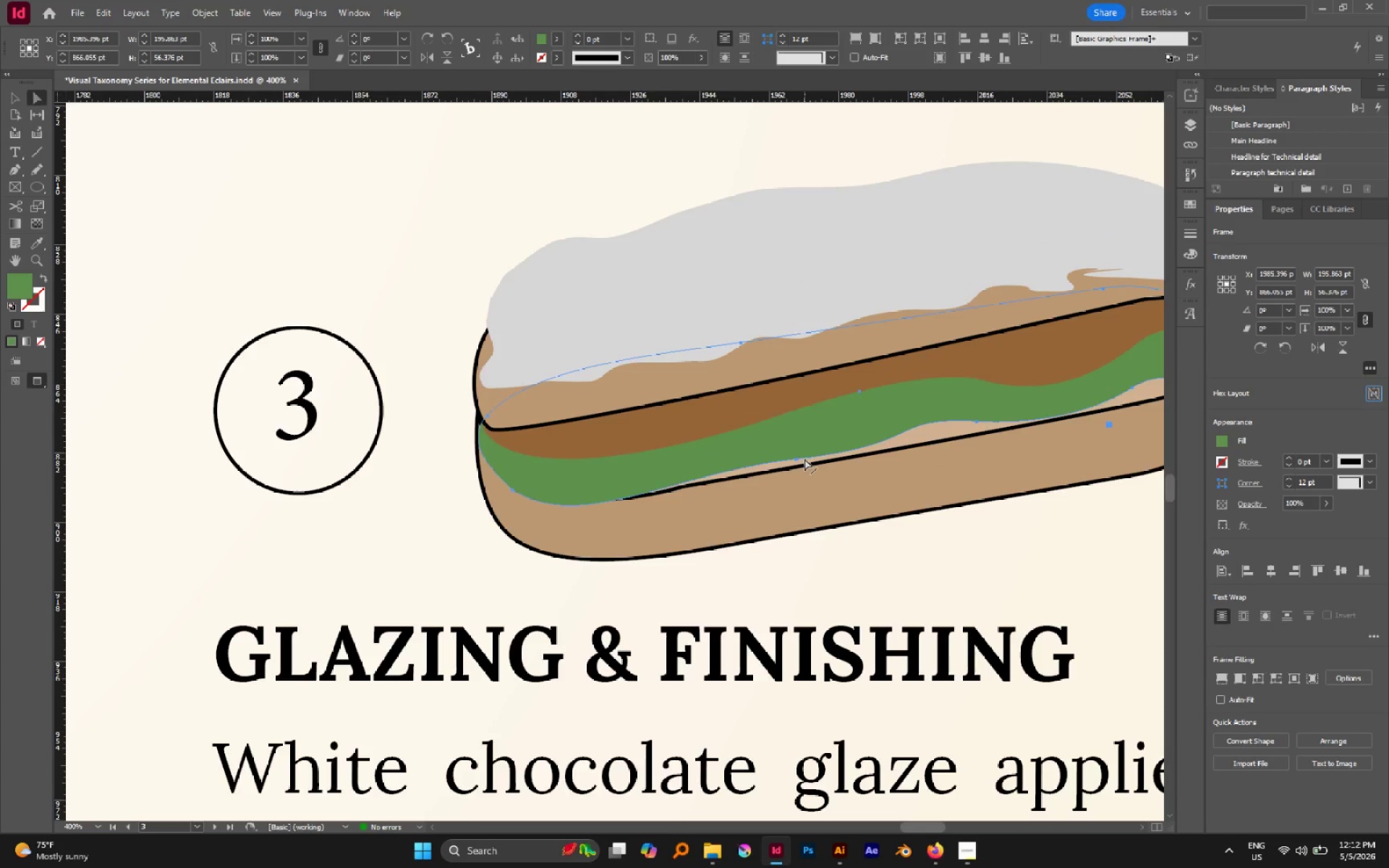 
key(Control+Z)
 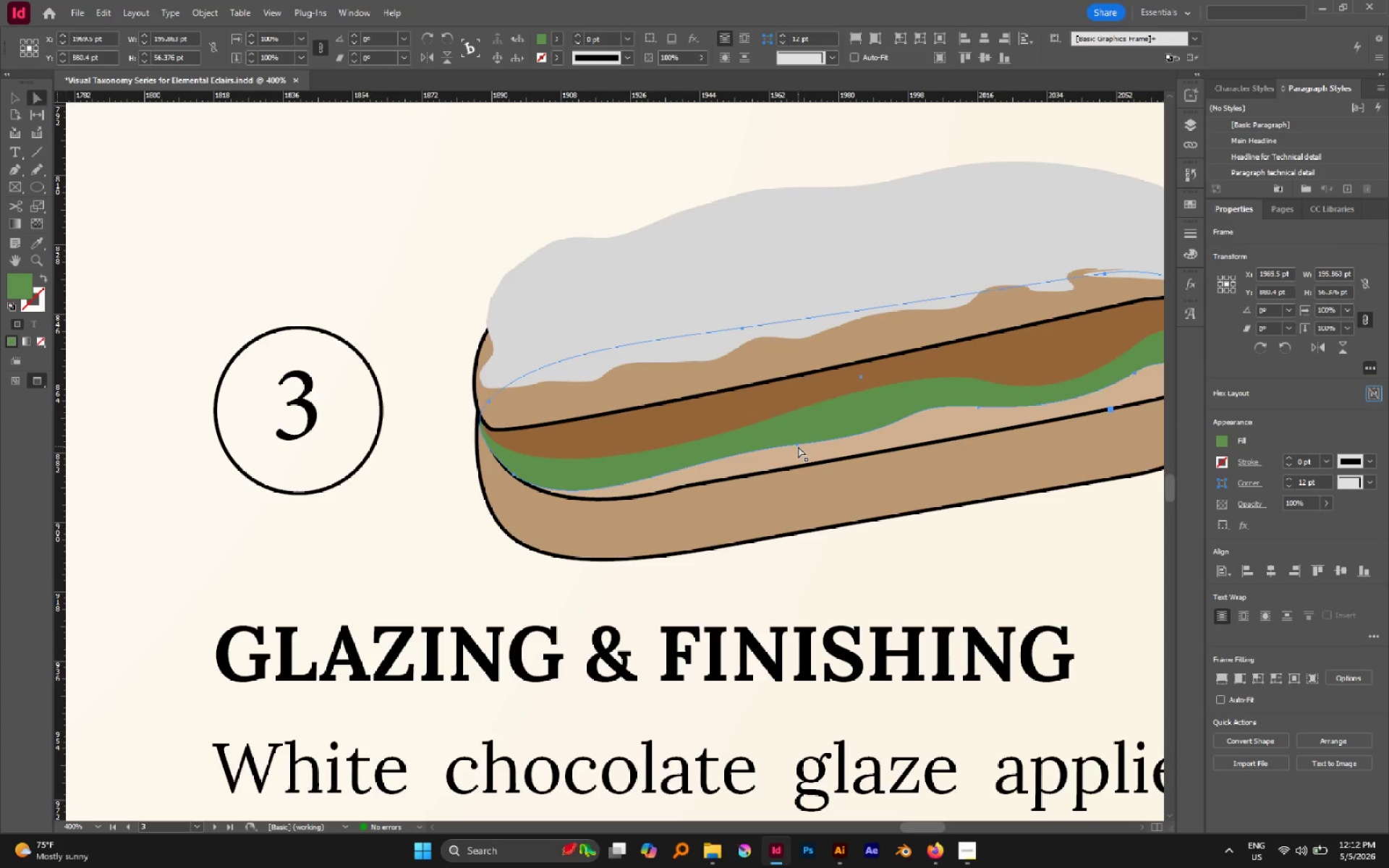 
double_click([794, 455])
 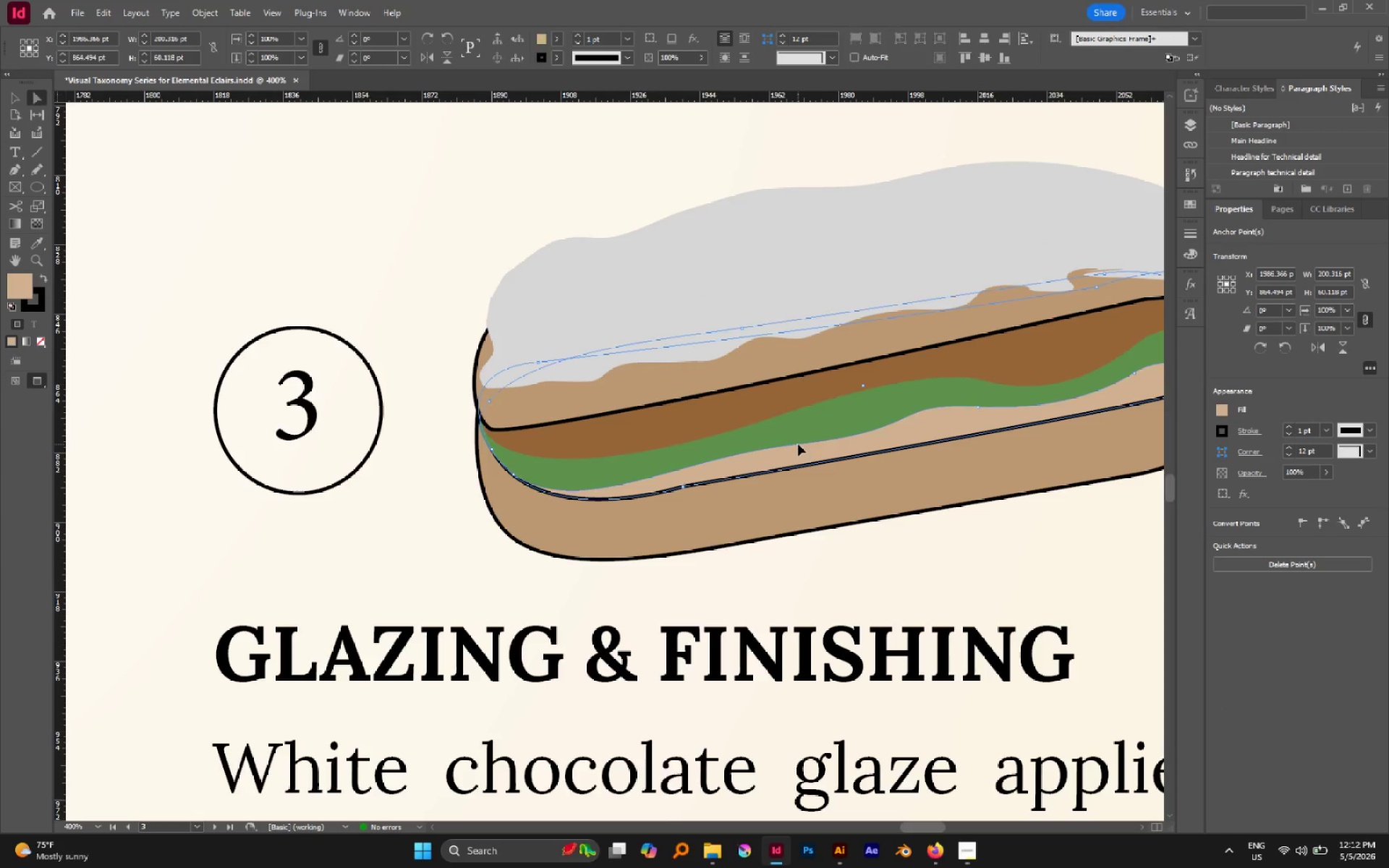 
left_click([798, 444])
 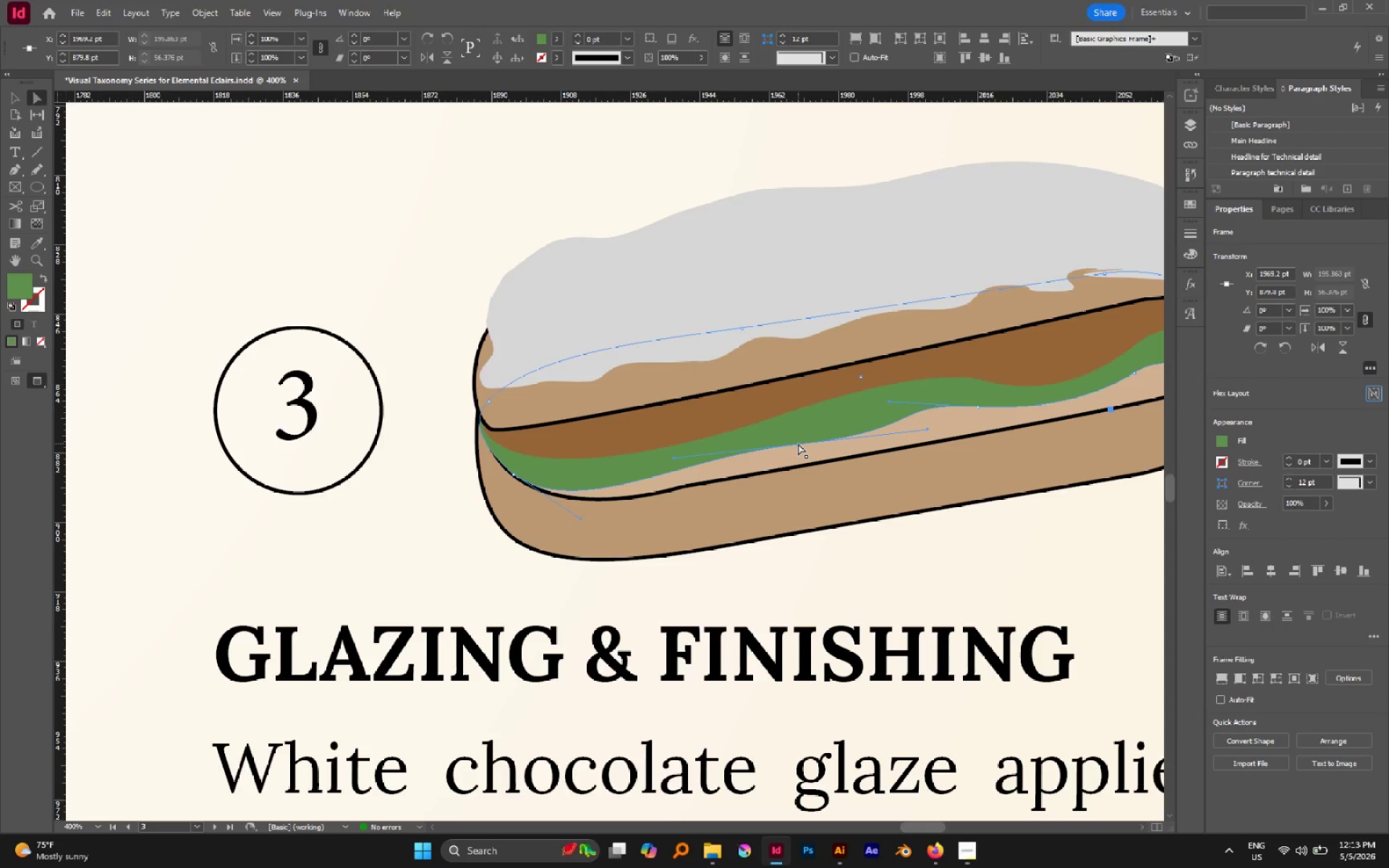 
left_click_drag(start_coordinate=[798, 443], to_coordinate=[799, 453])
 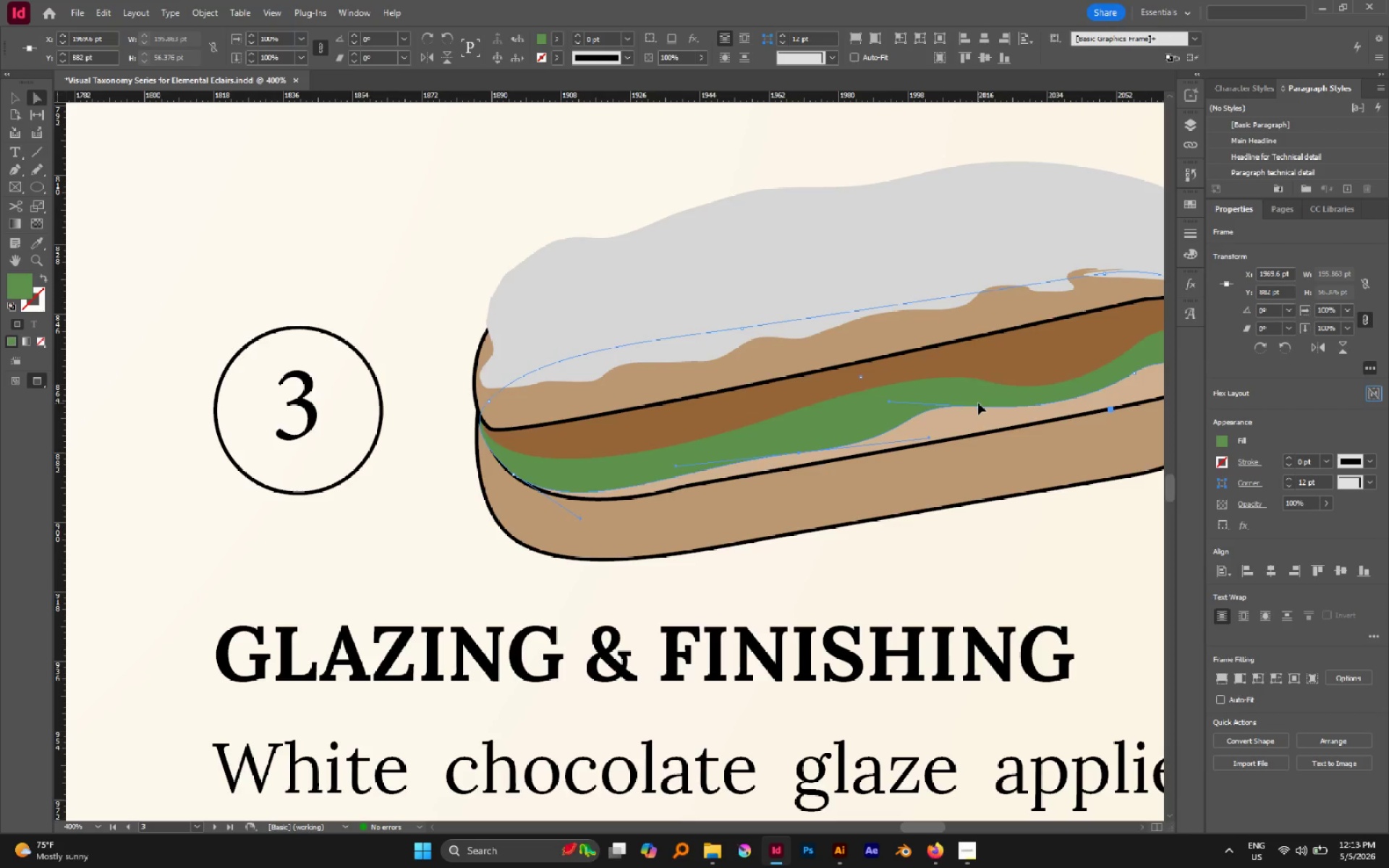 
left_click([979, 408])
 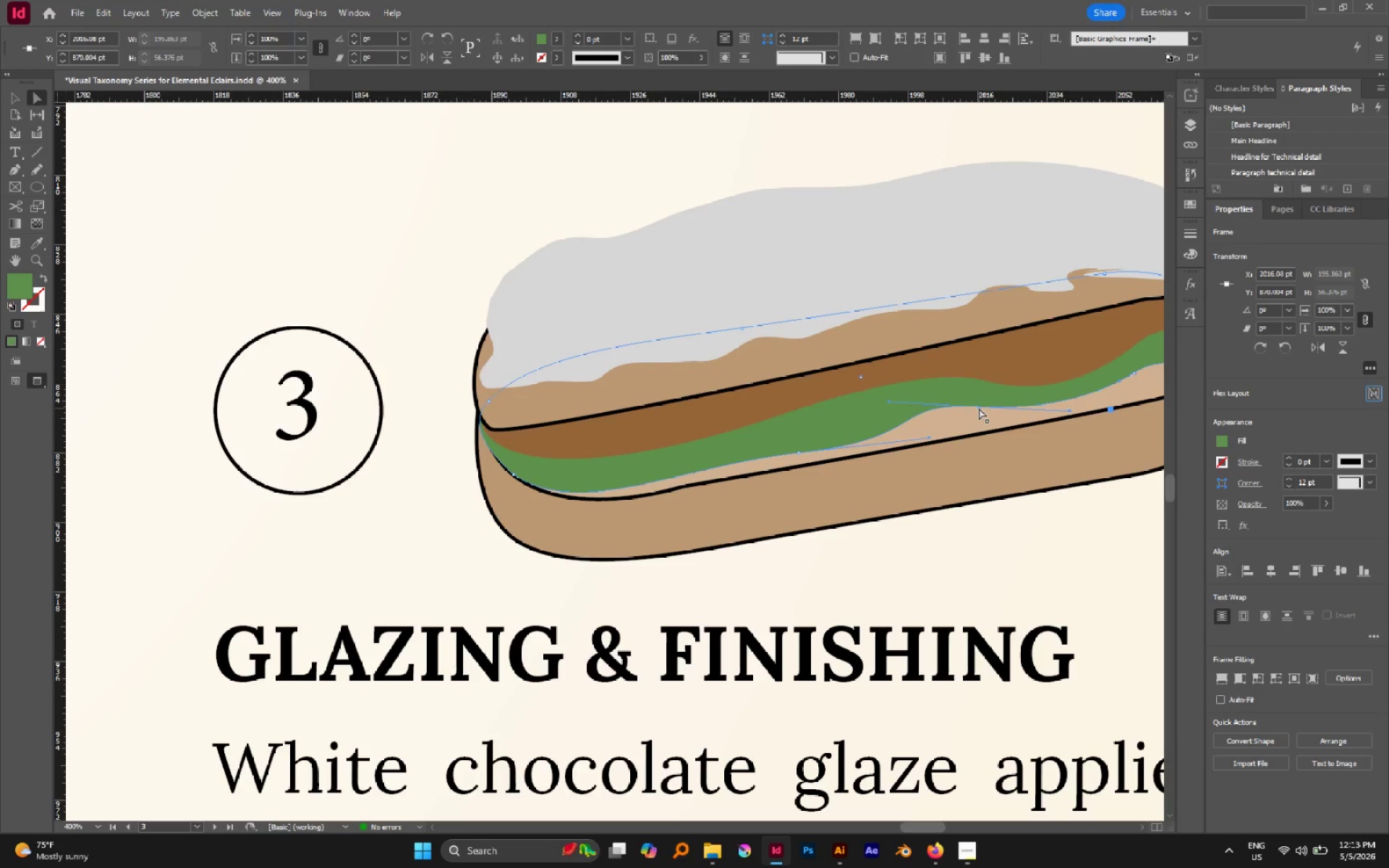 
left_click_drag(start_coordinate=[979, 408], to_coordinate=[980, 420])
 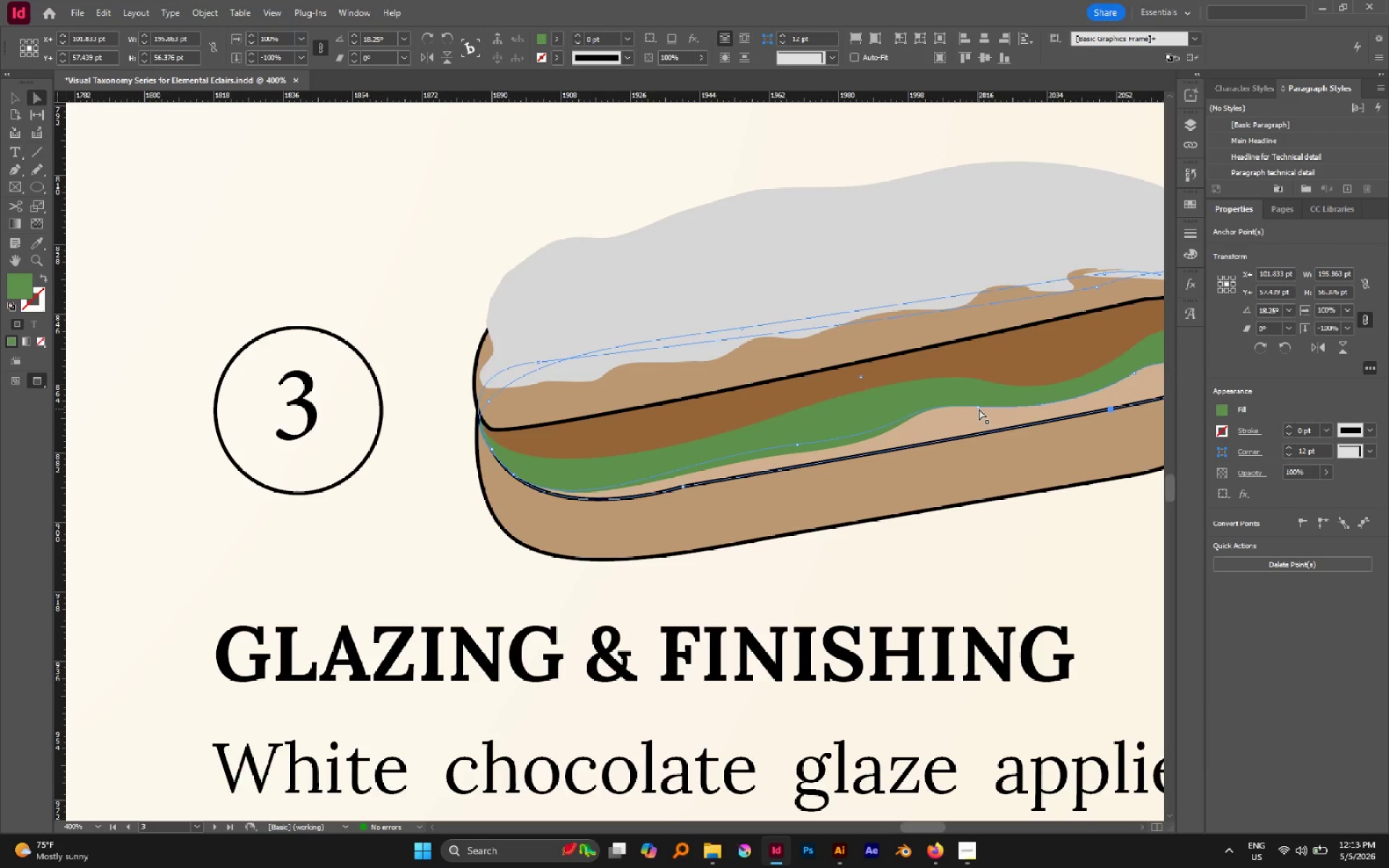 
left_click([979, 409])
 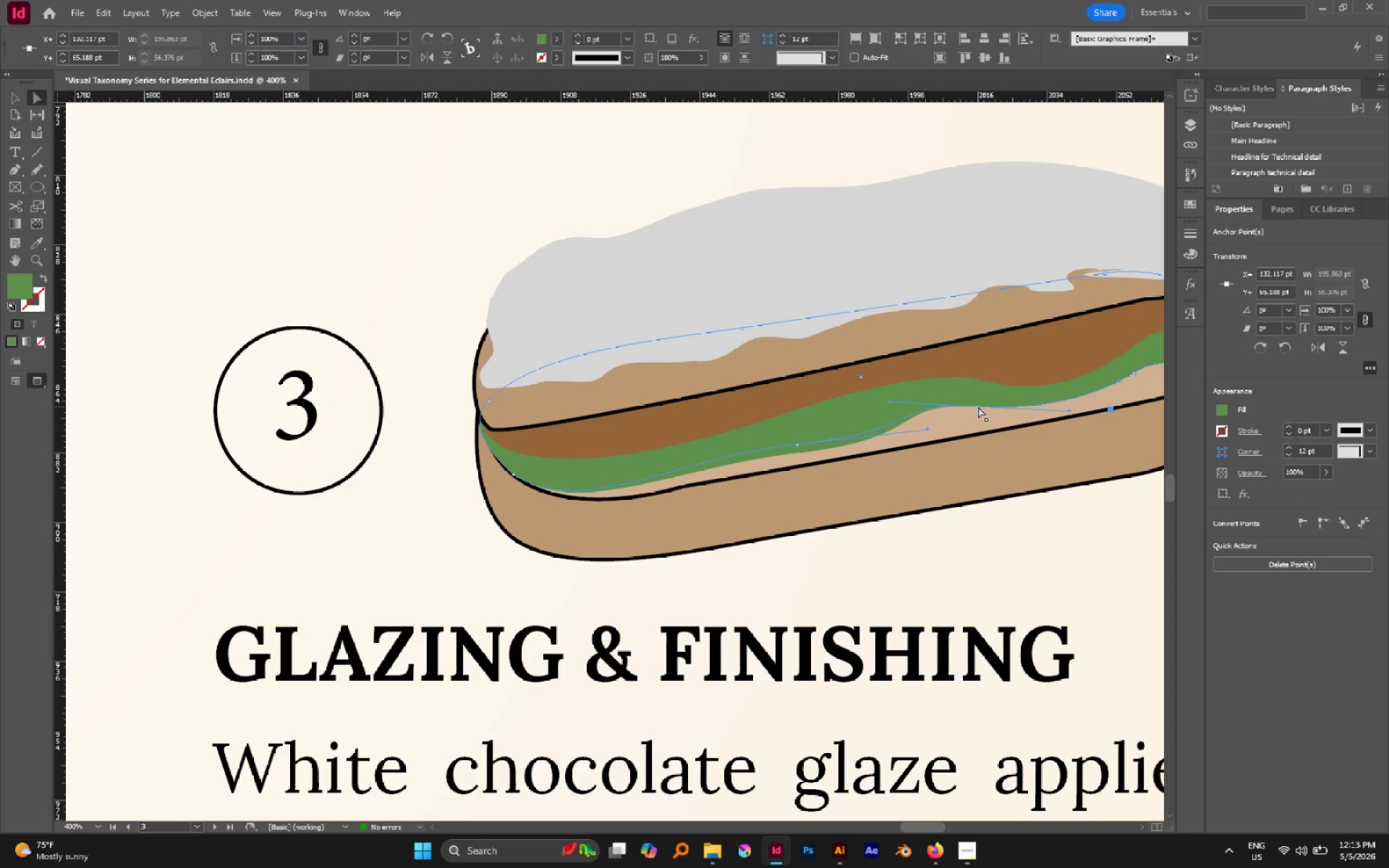 
left_click_drag(start_coordinate=[978, 407], to_coordinate=[980, 415])
 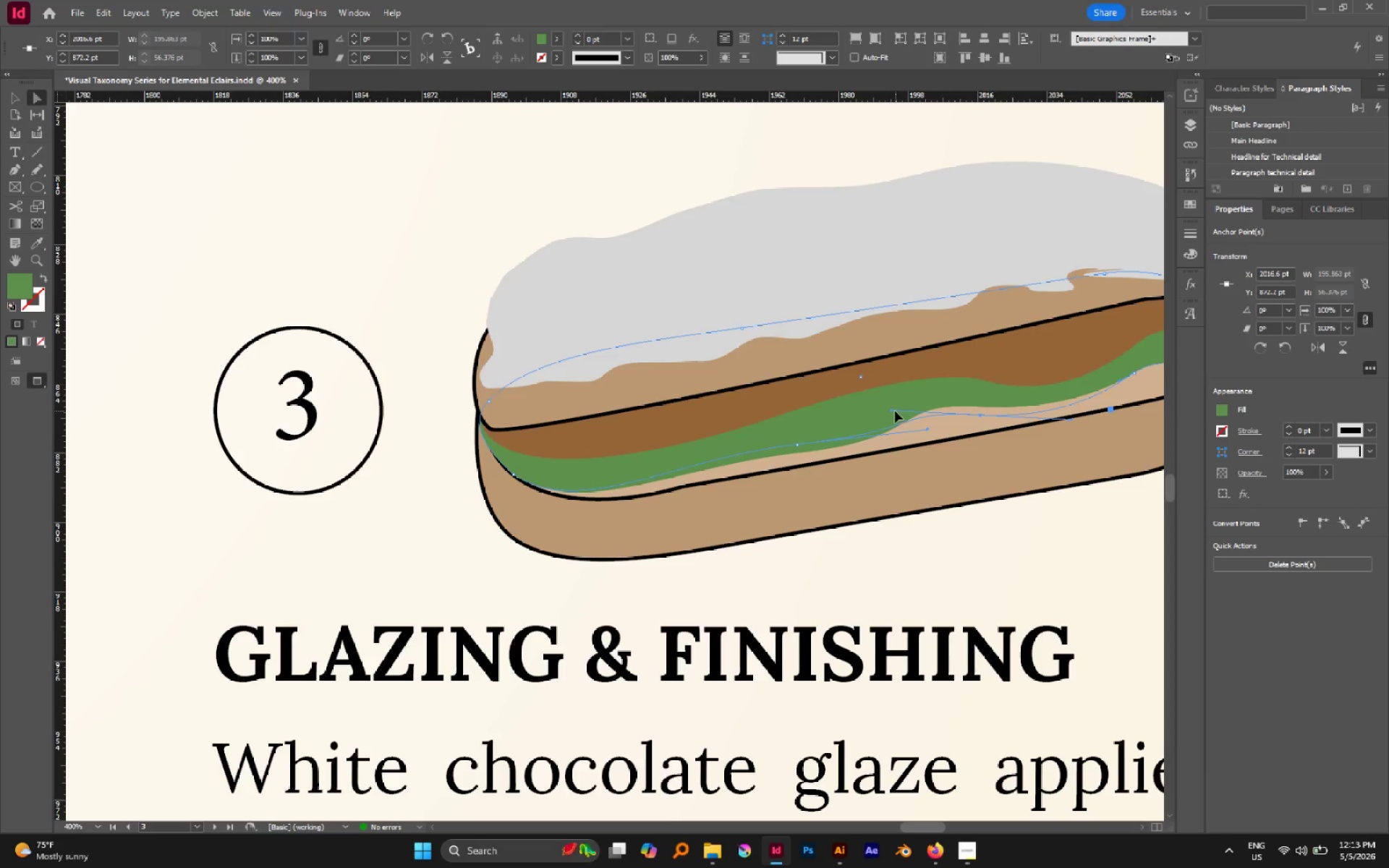 
left_click_drag(start_coordinate=[891, 411], to_coordinate=[892, 399])
 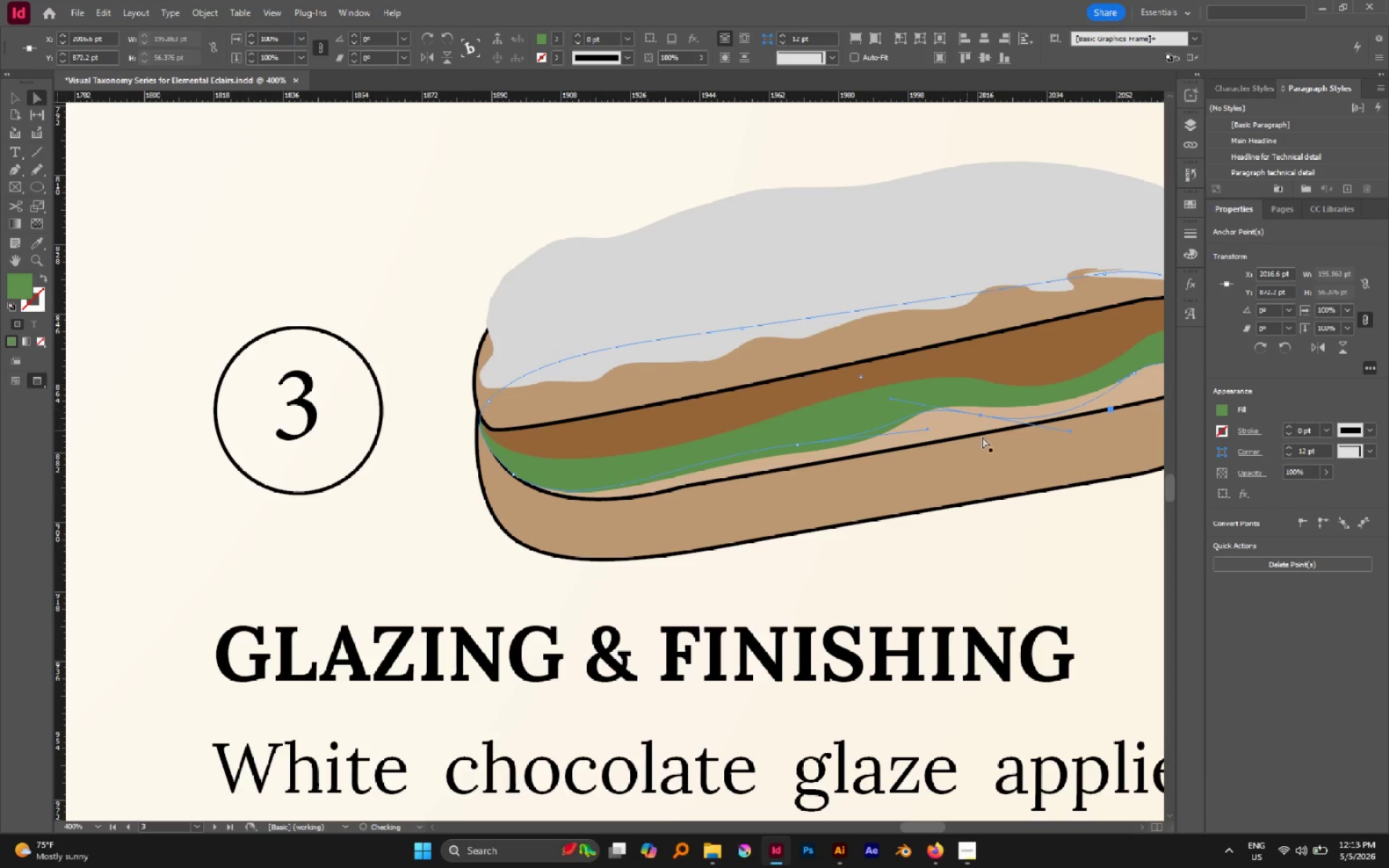 
hold_key(key=Space, duration=0.69)
 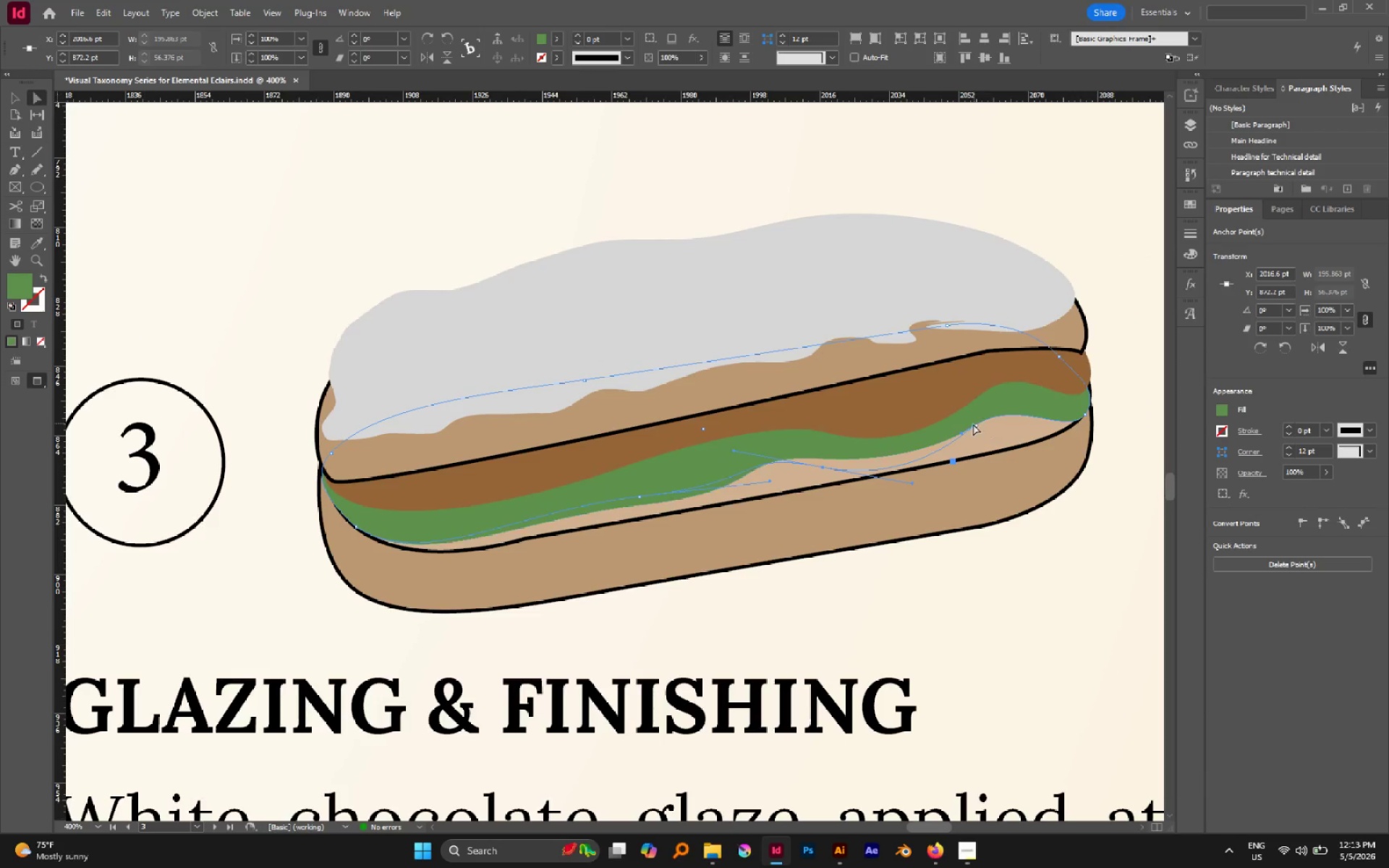 
left_click_drag(start_coordinate=[1000, 454], to_coordinate=[843, 506])
 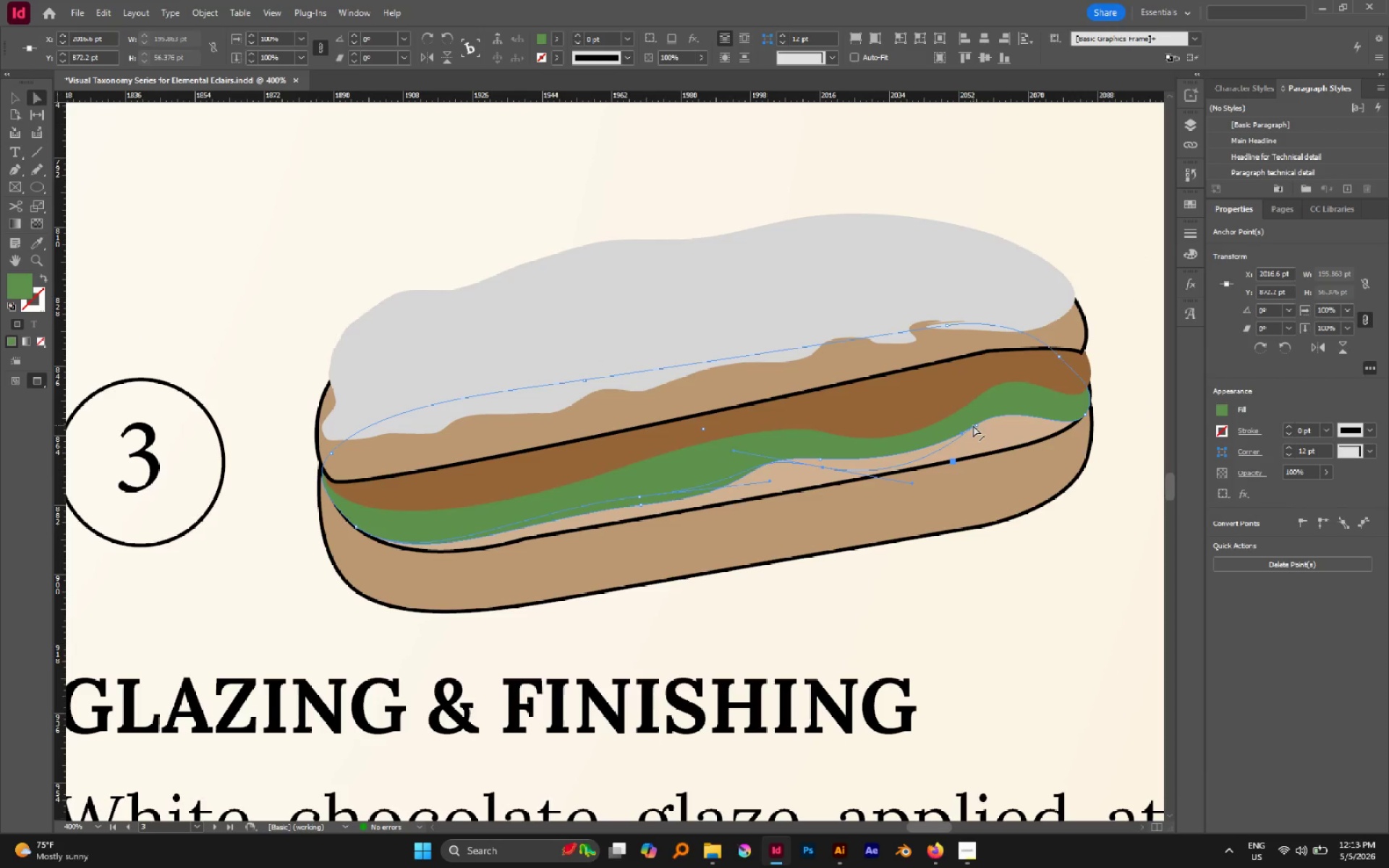 
left_click([977, 425])
 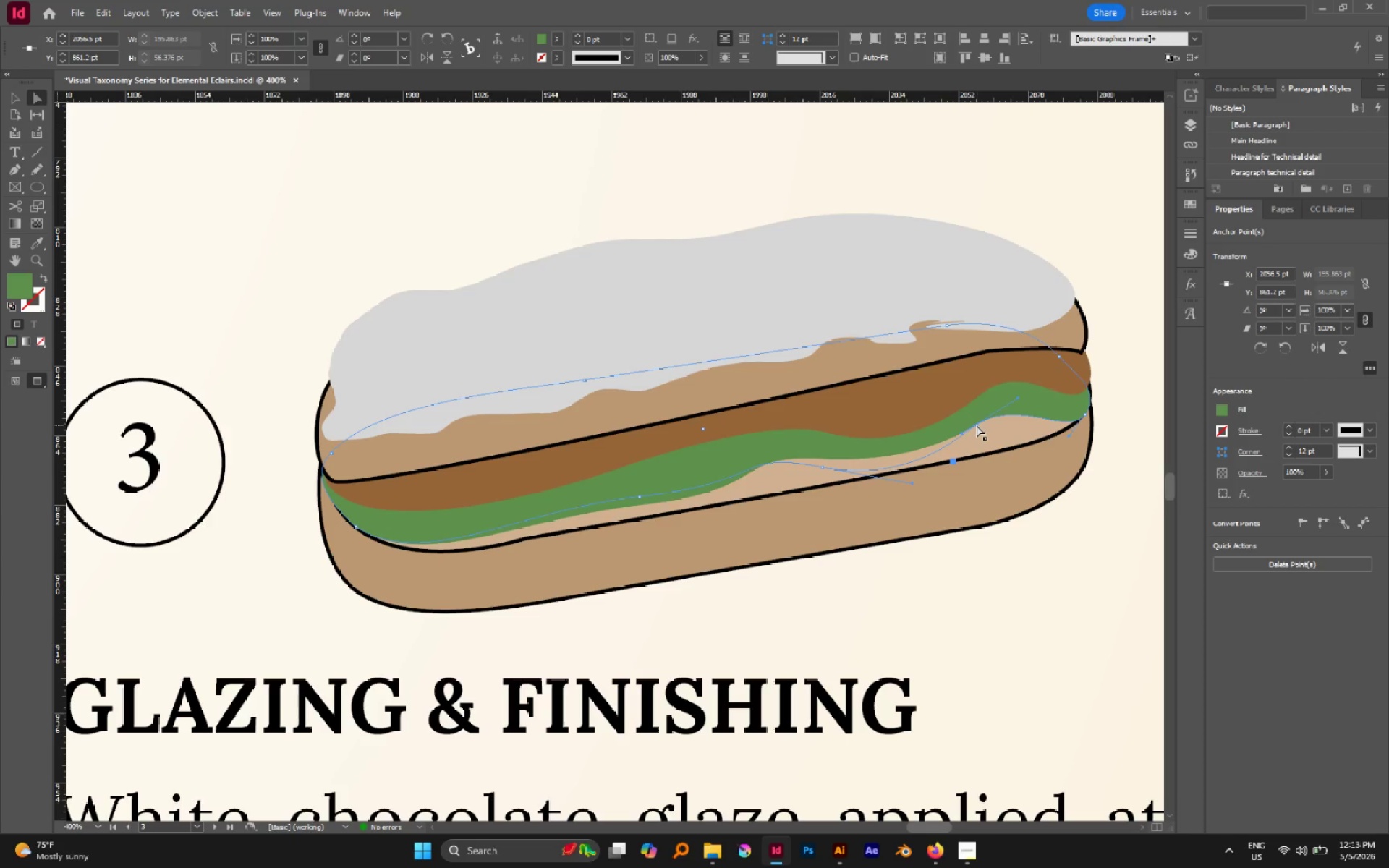 
left_click_drag(start_coordinate=[977, 425], to_coordinate=[984, 425])
 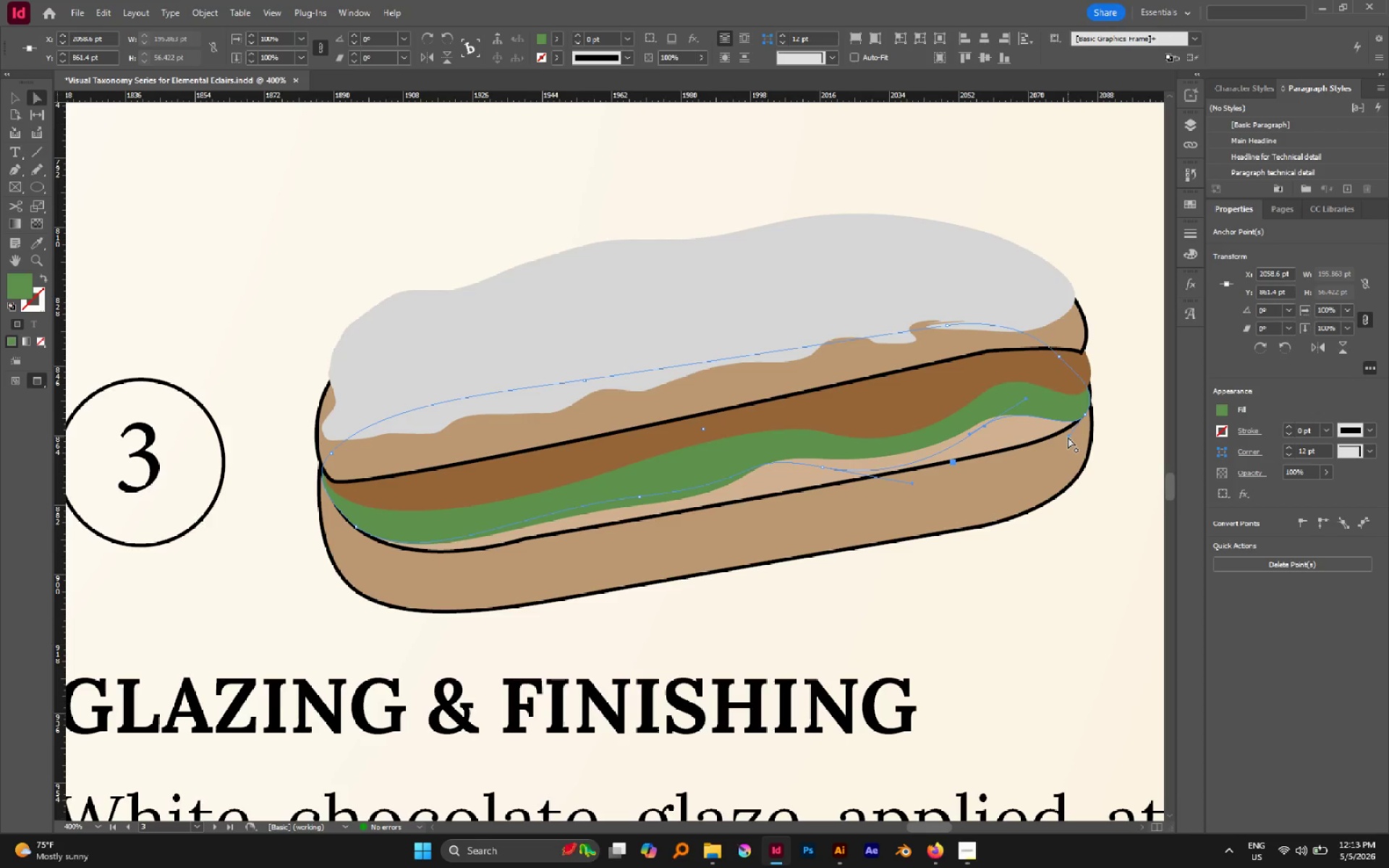 
left_click_drag(start_coordinate=[1068, 437], to_coordinate=[1014, 453])
 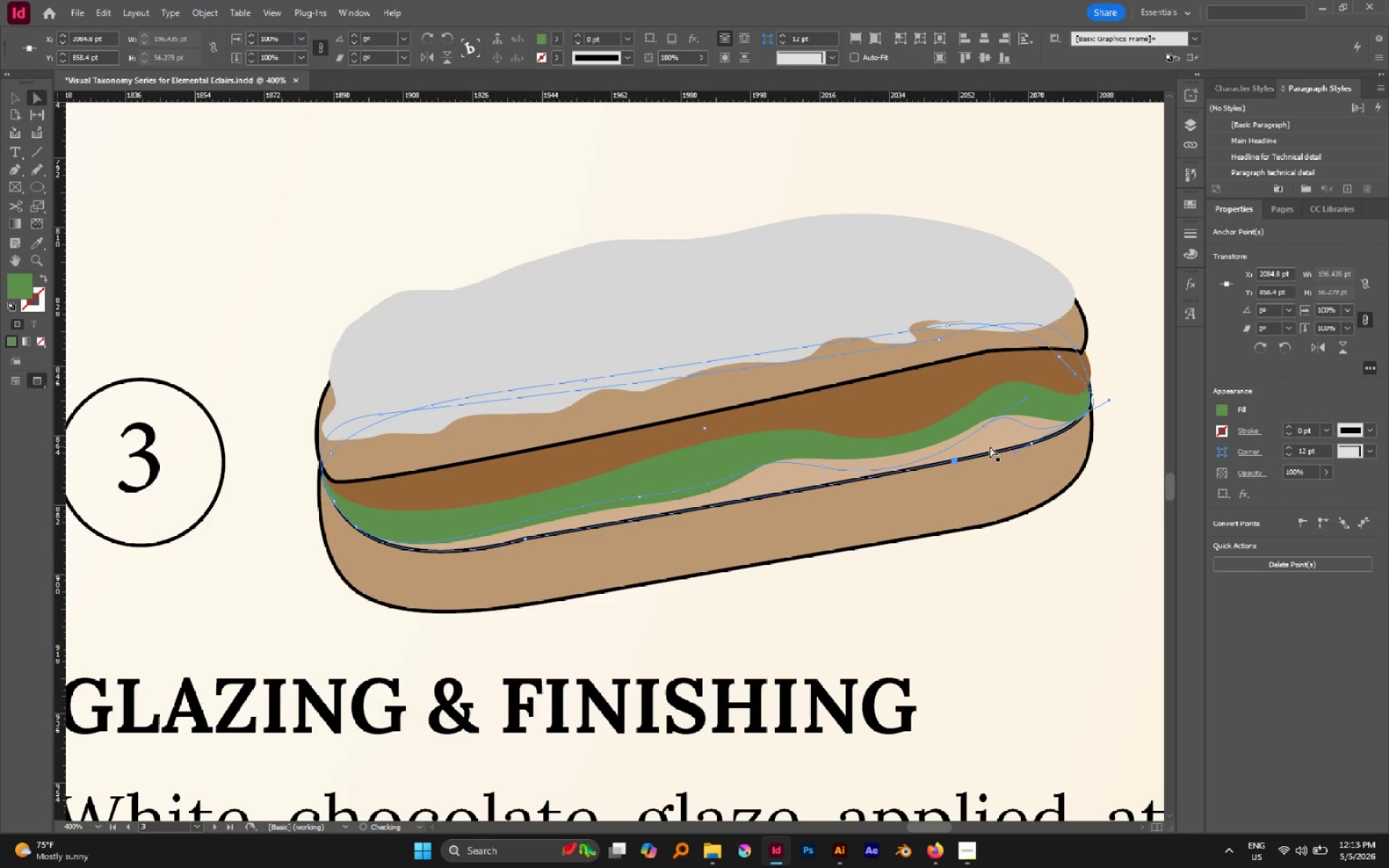 
hold_key(key=AltLeft, duration=0.59)
scroll: coordinate [929, 427], scroll_direction: down, amount: 2.0
 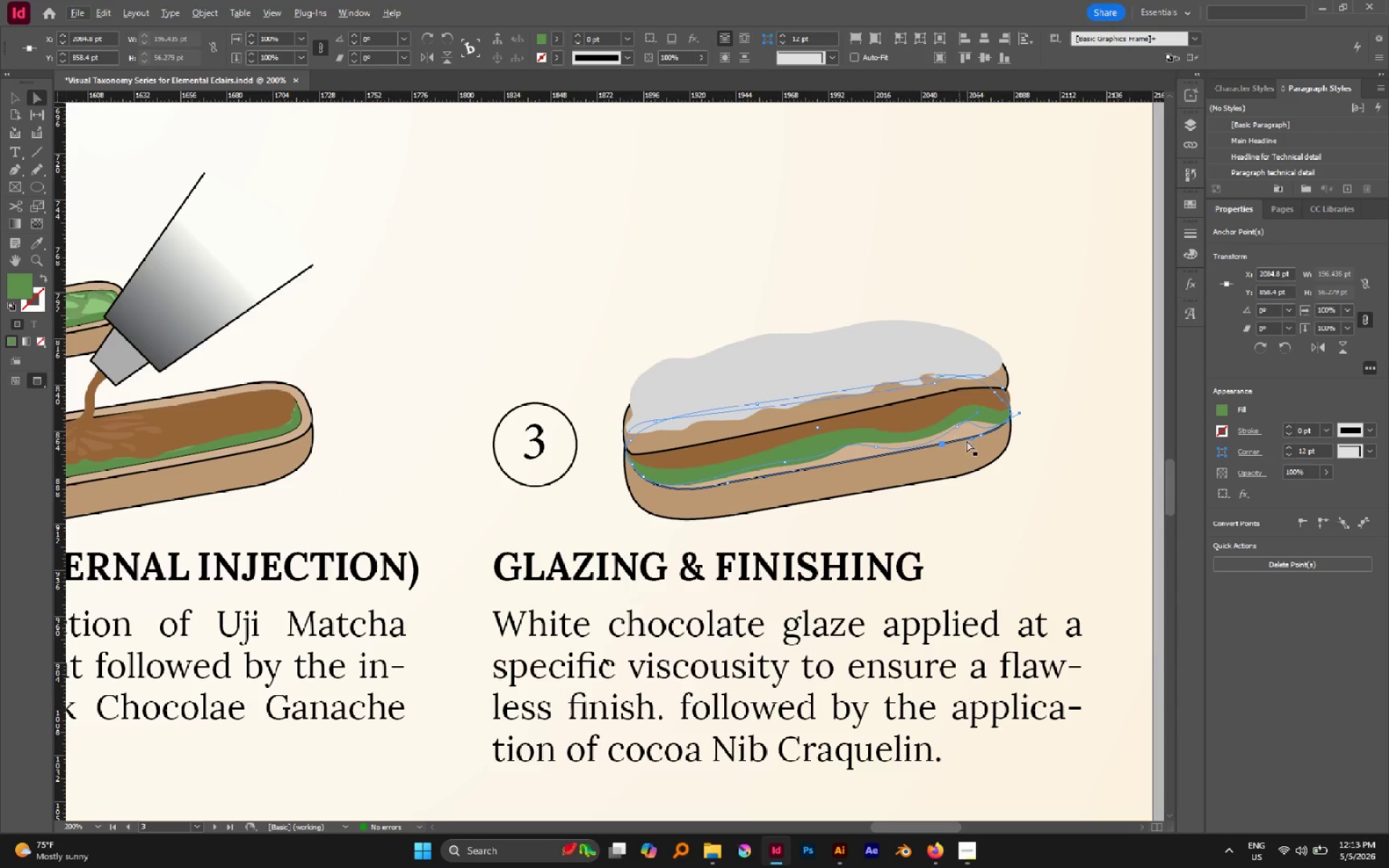 
hold_key(key=AltLeft, duration=0.56)
scroll: coordinate [988, 440], scroll_direction: up, amount: 2.0
 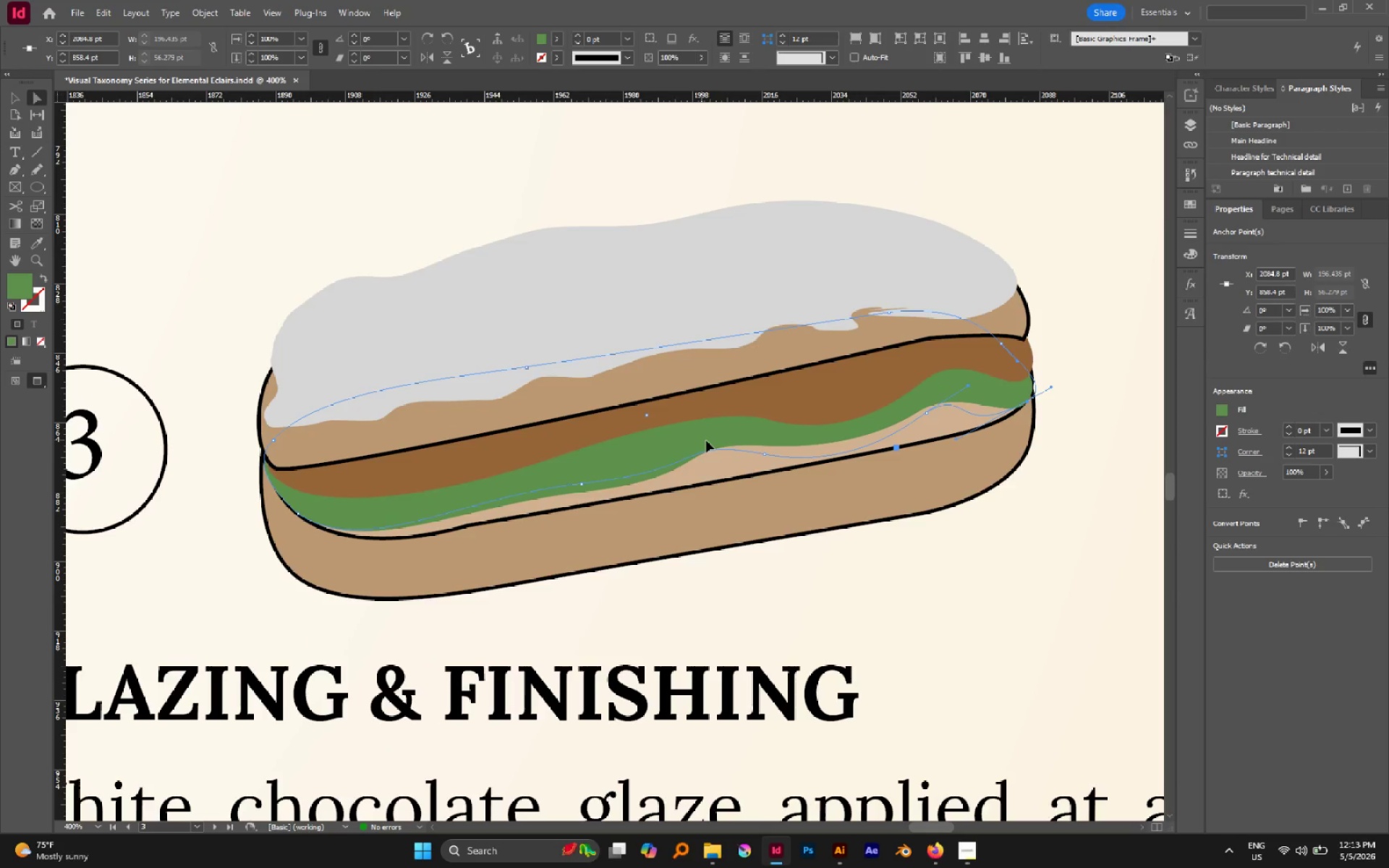 
left_click([681, 437])
 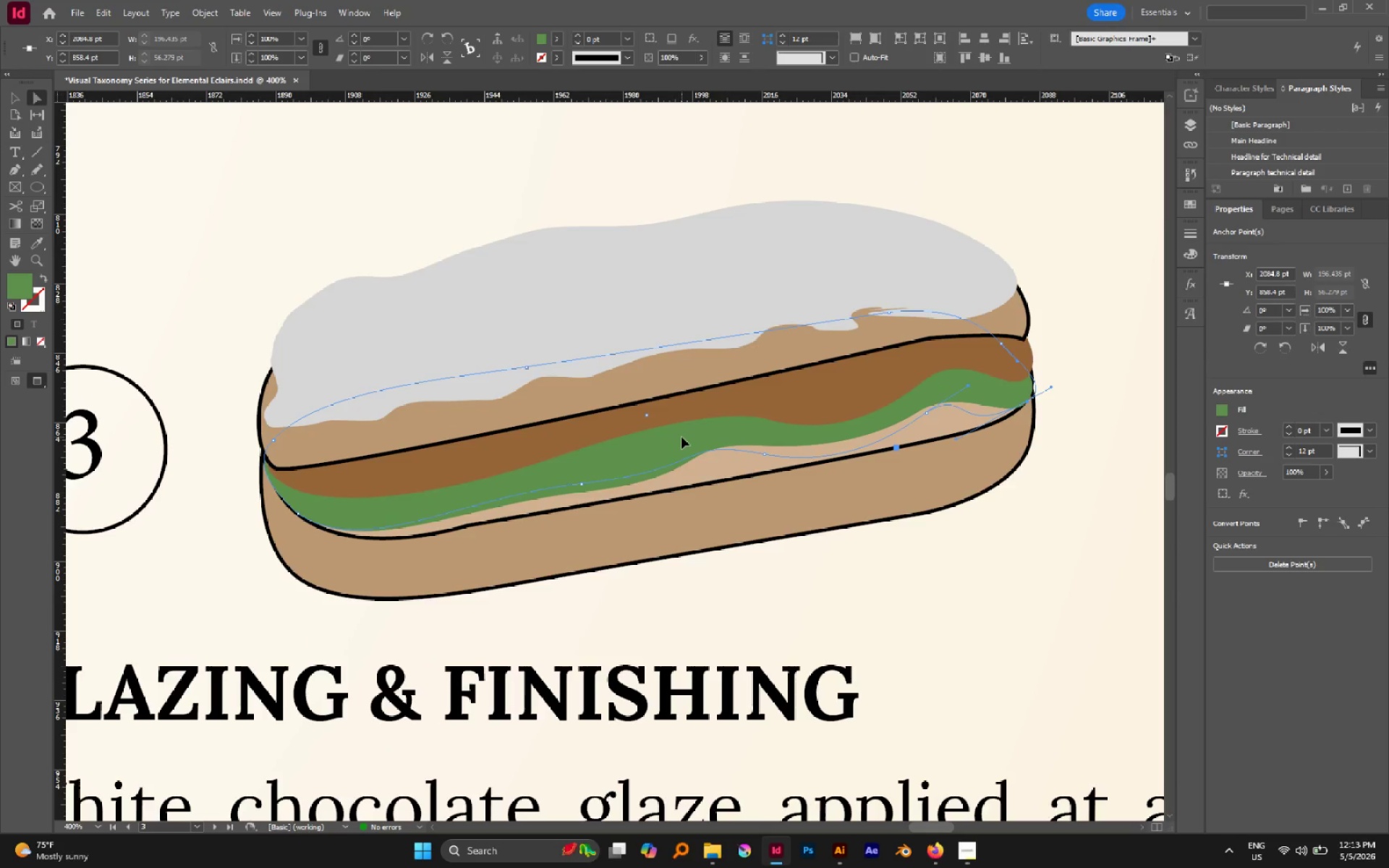 
key(Control+Z)
 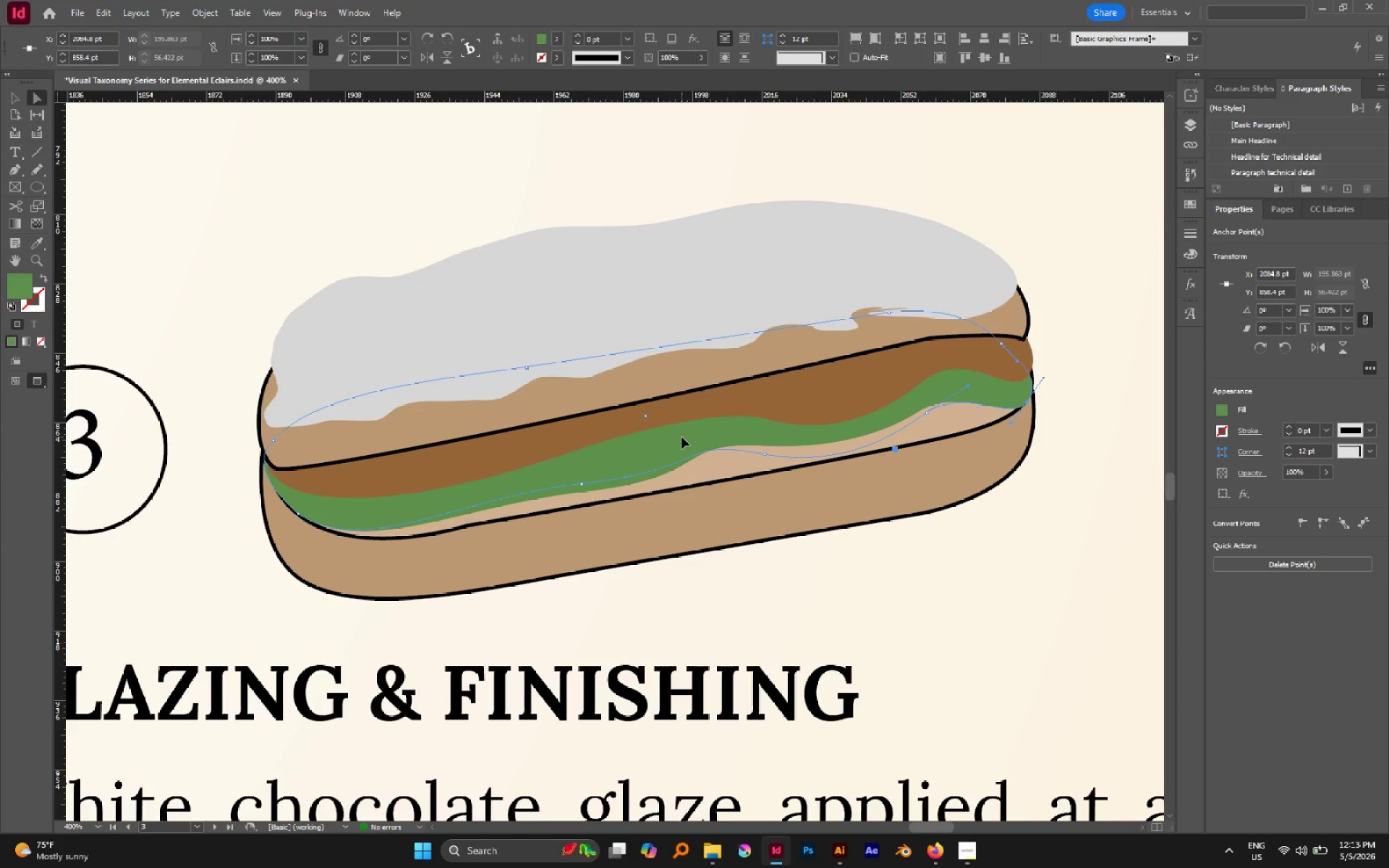 
key(Control+Z)
 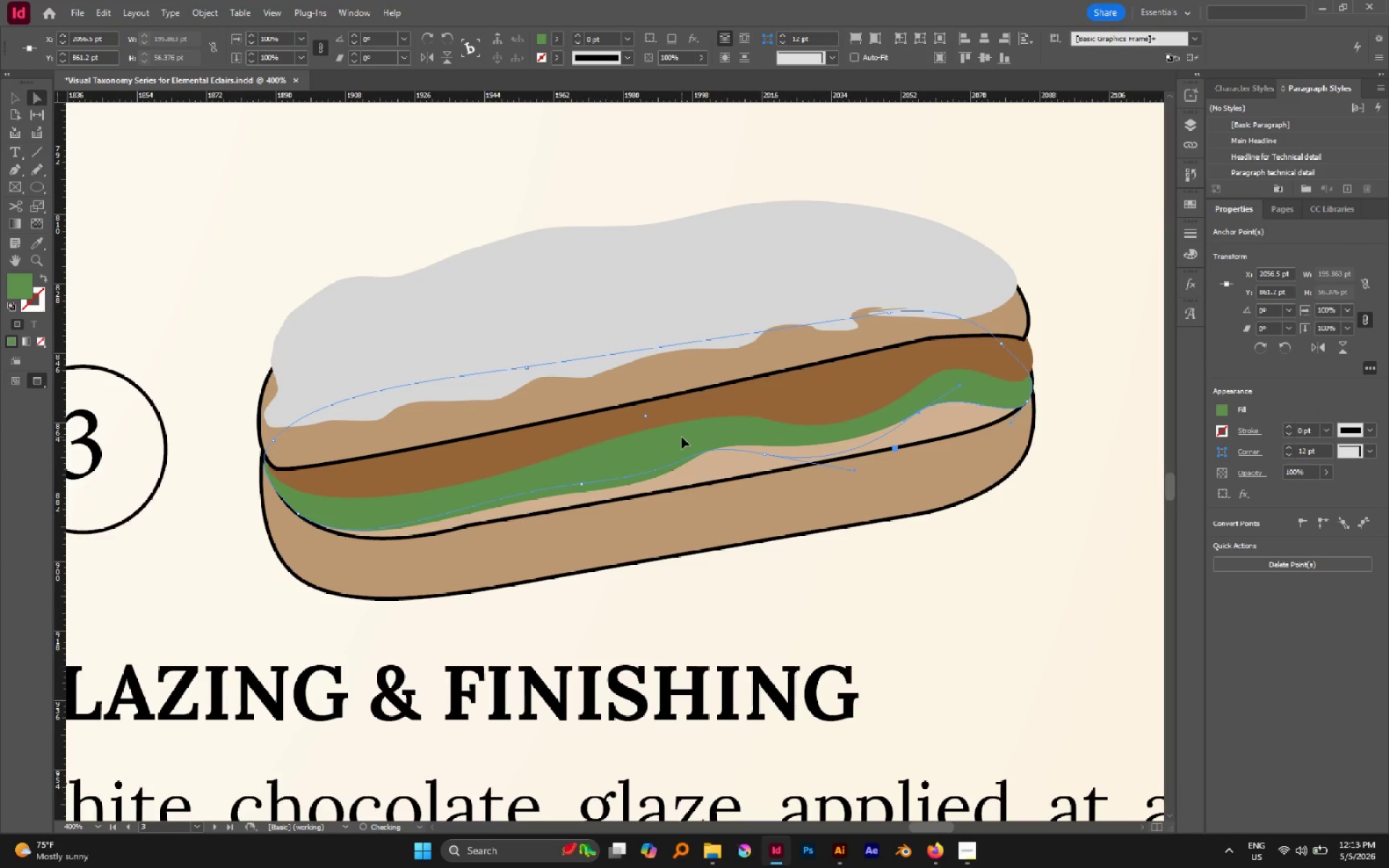 
key(Control+Z)
 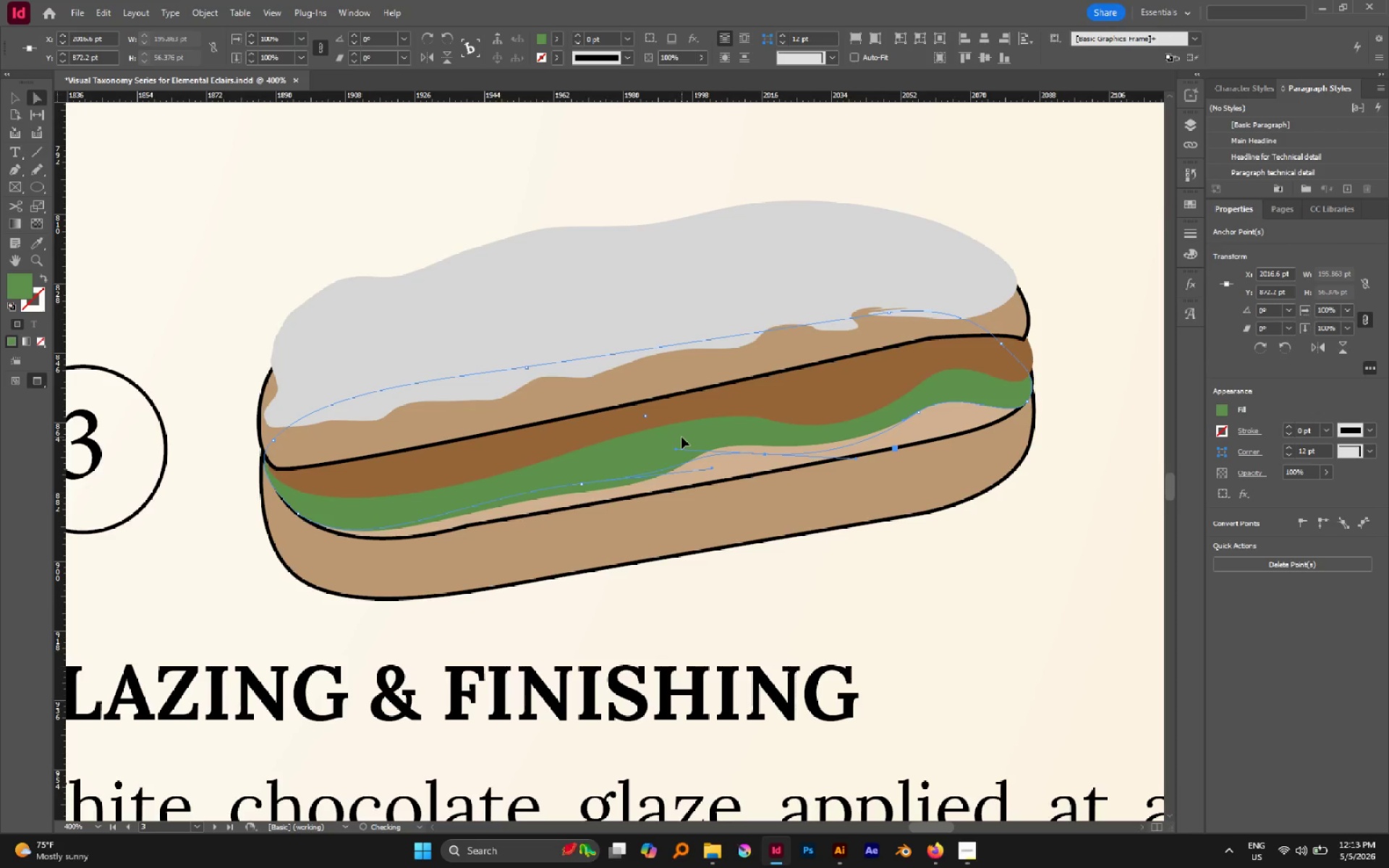 
key(Control+Z)
 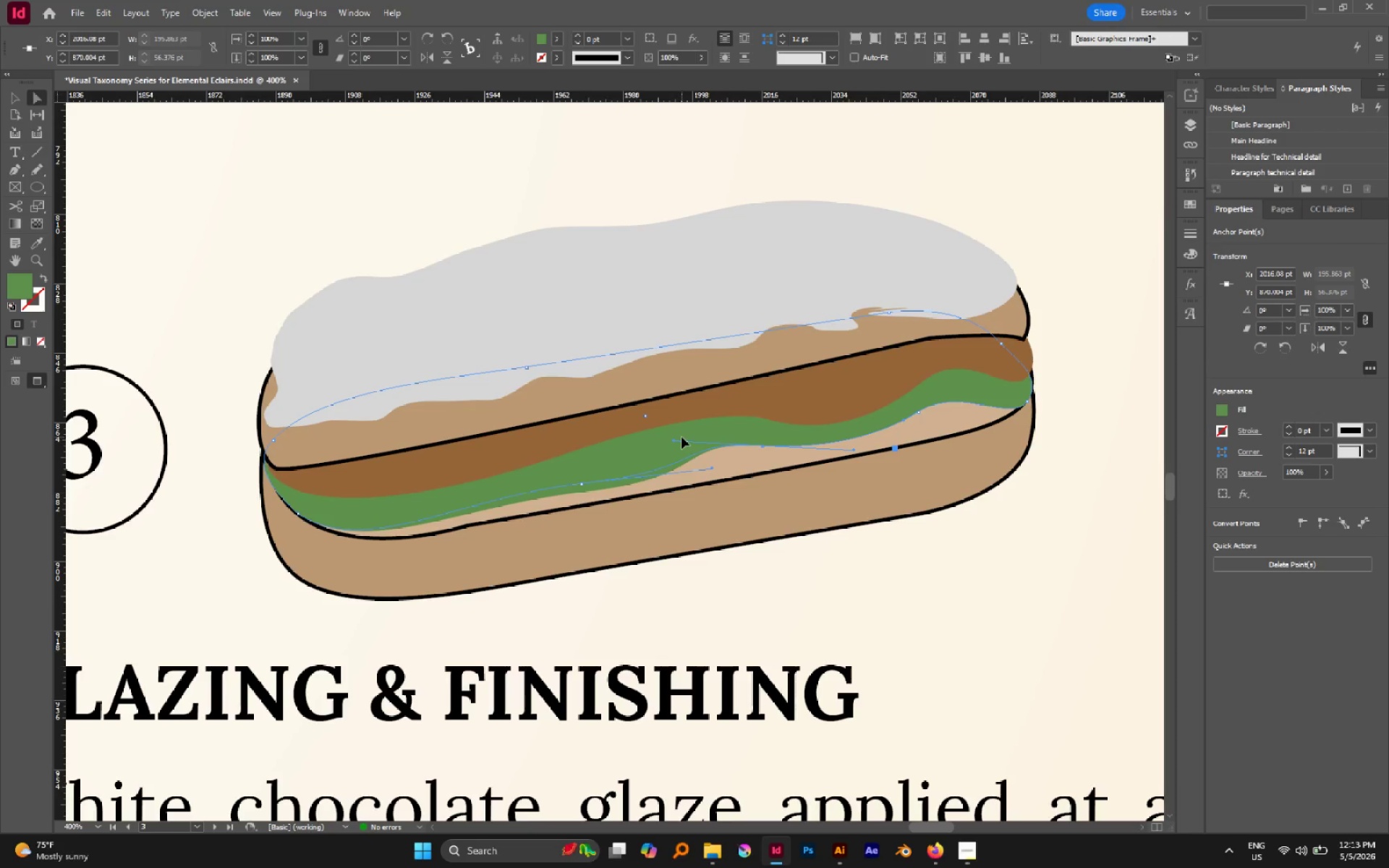 
left_click([679, 437])
 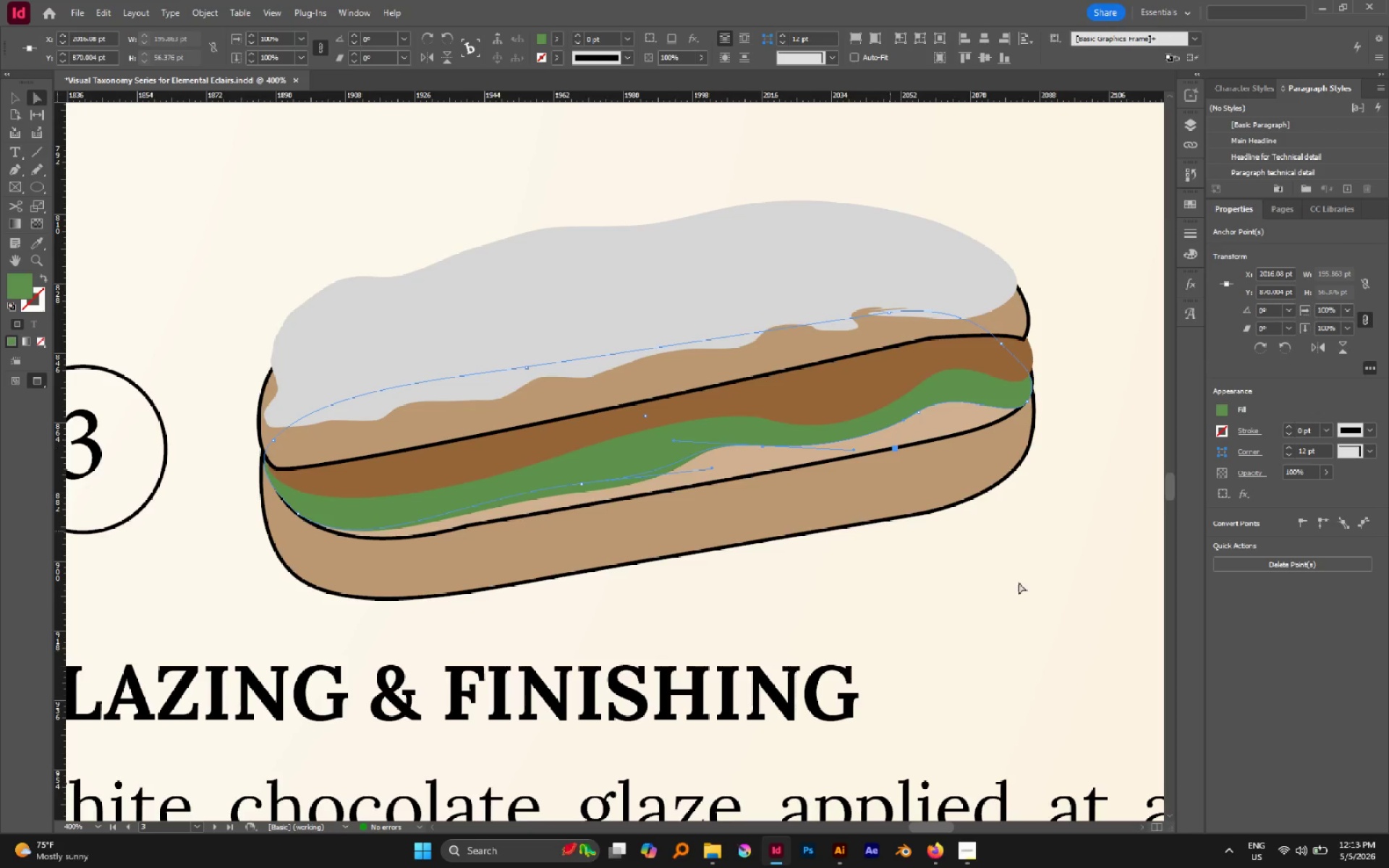 
left_click([1024, 585])
 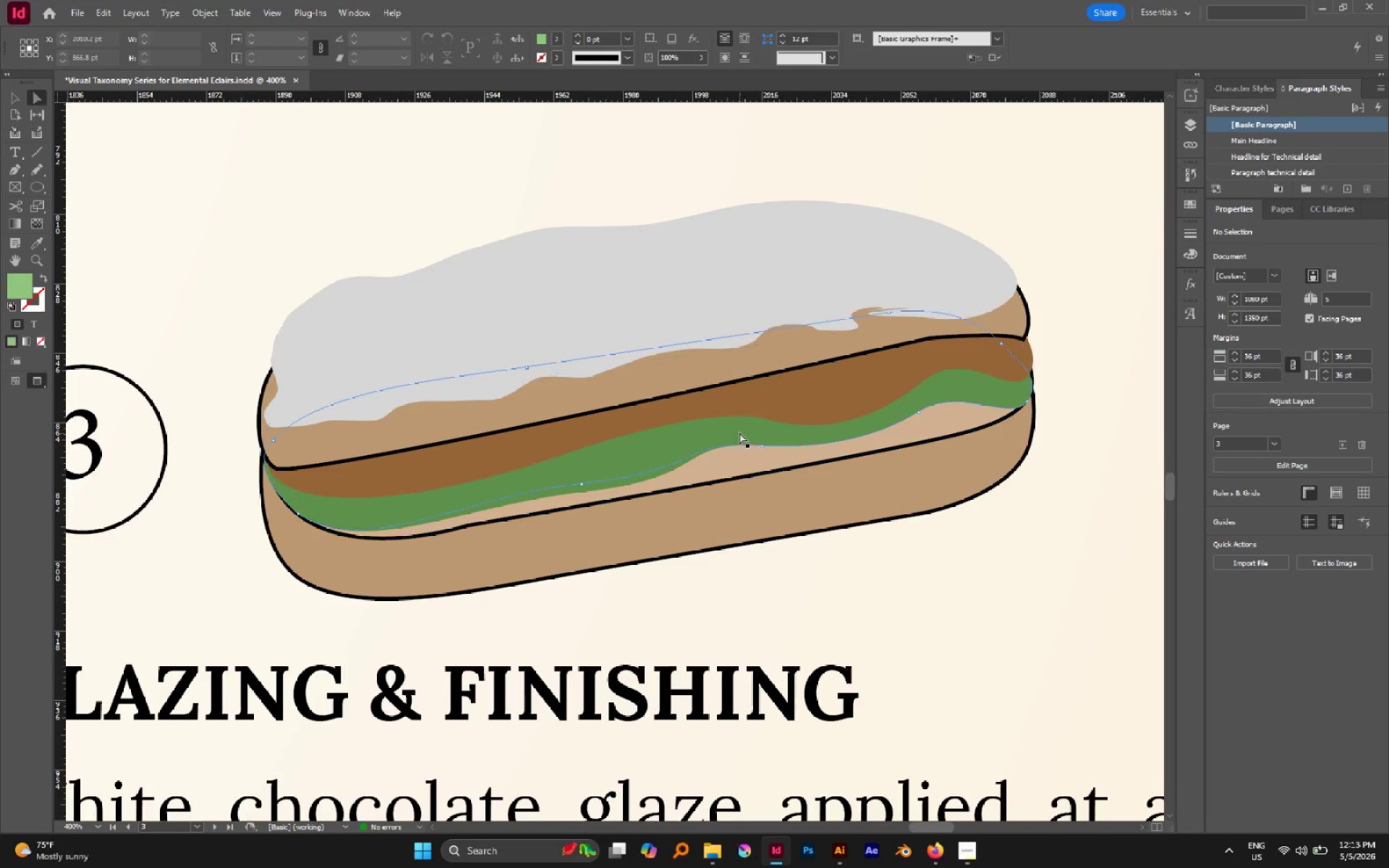 
left_click([737, 429])
 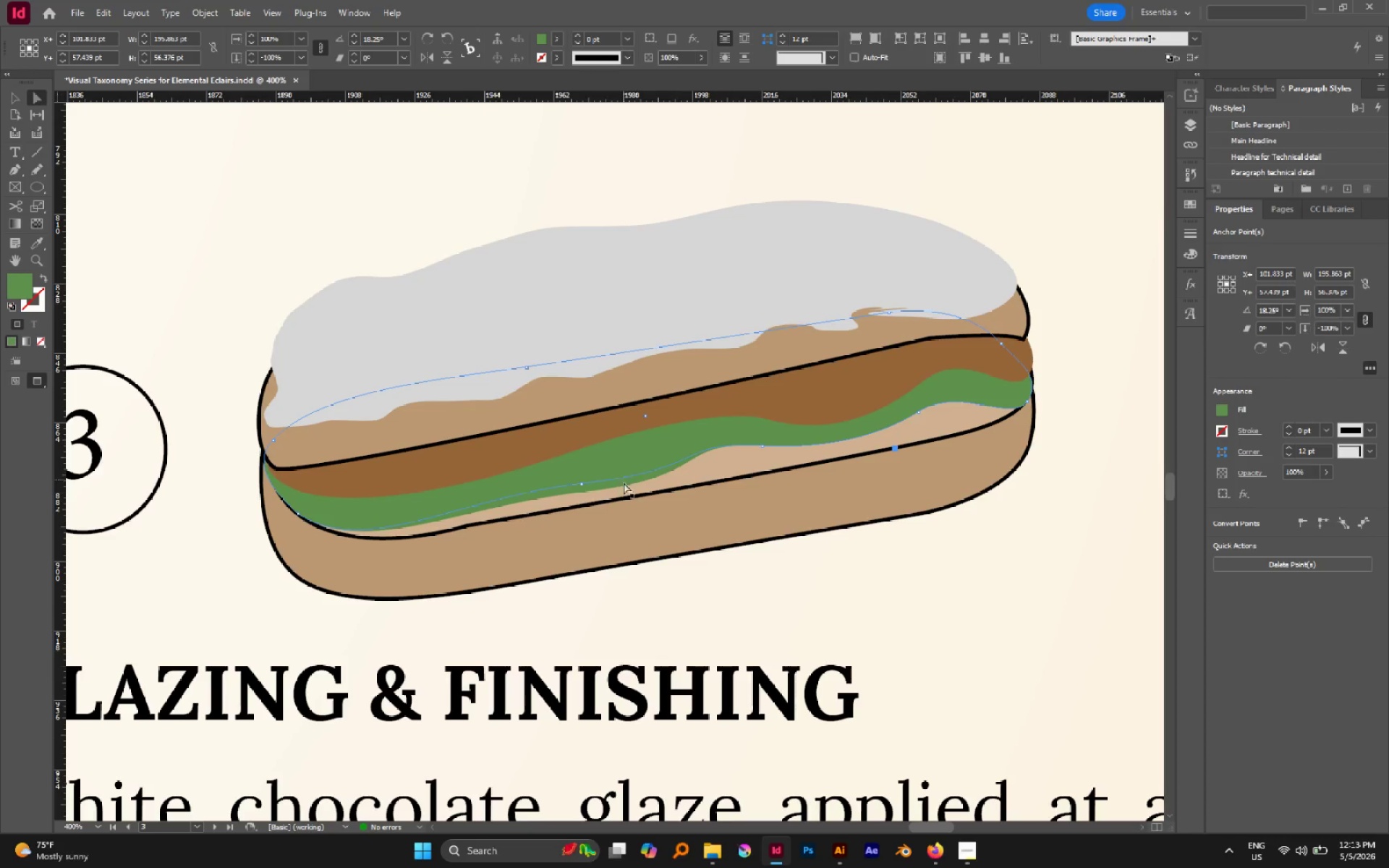 
left_click([615, 486])
 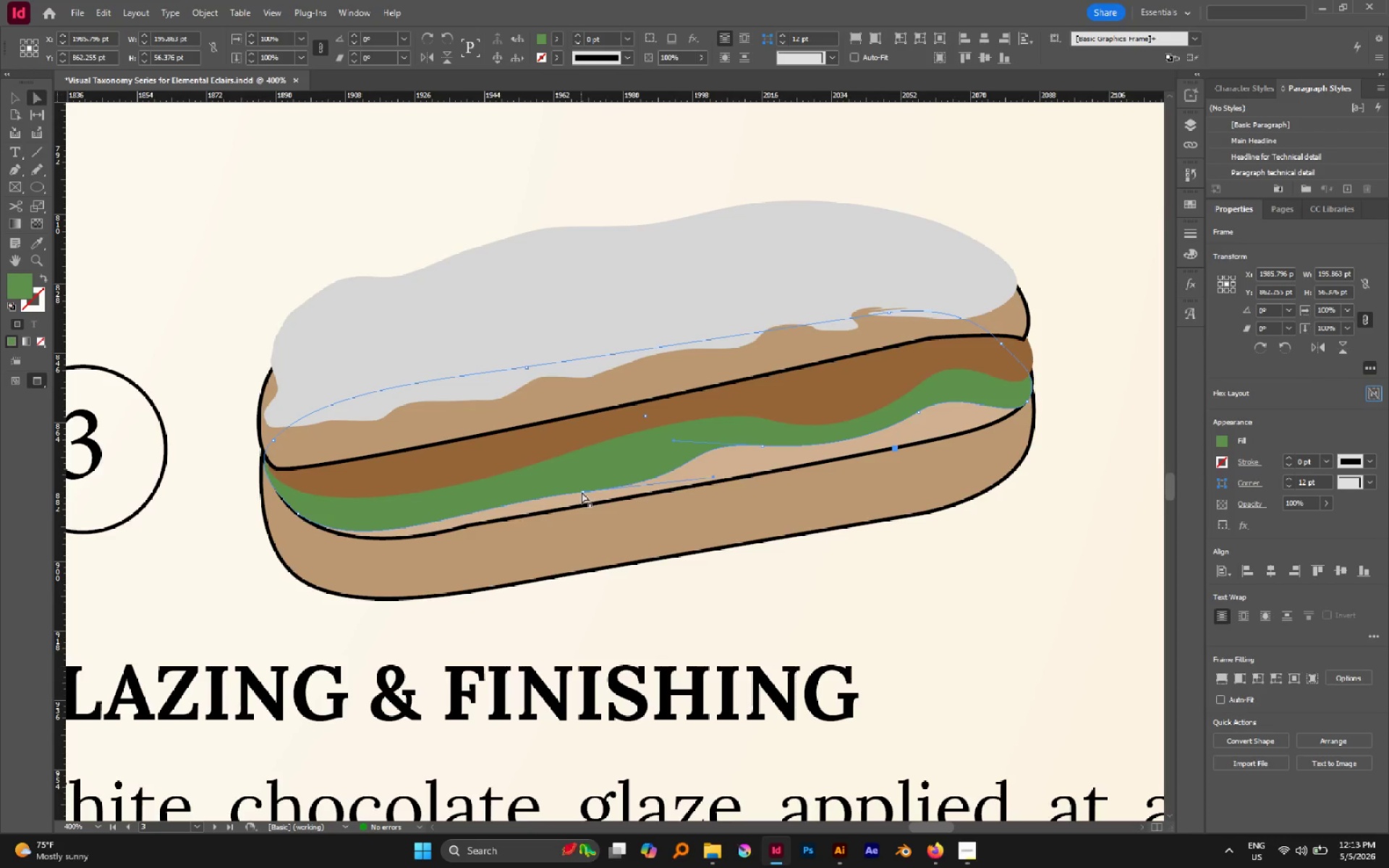 
left_click([582, 492])
 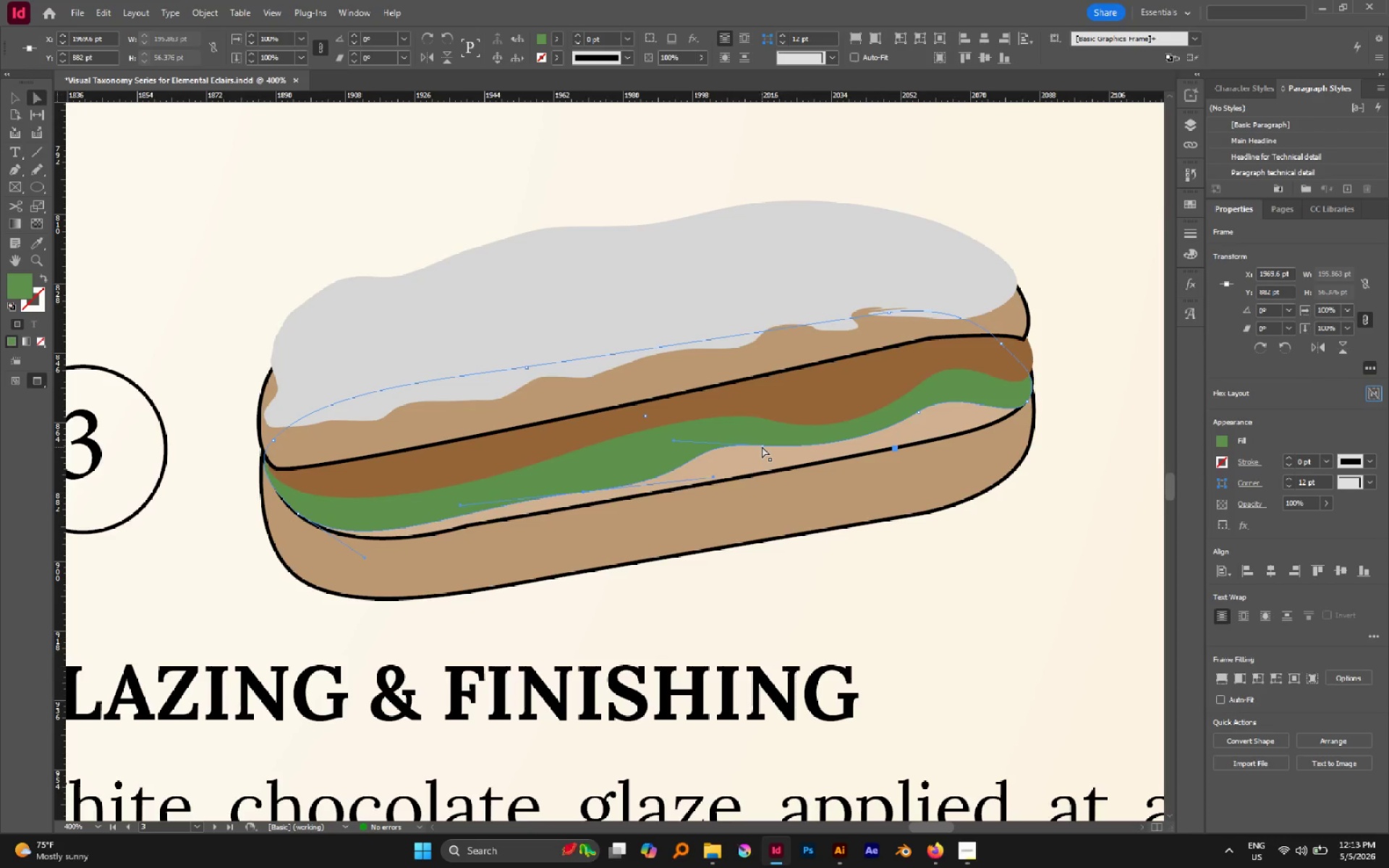 
left_click([763, 446])
 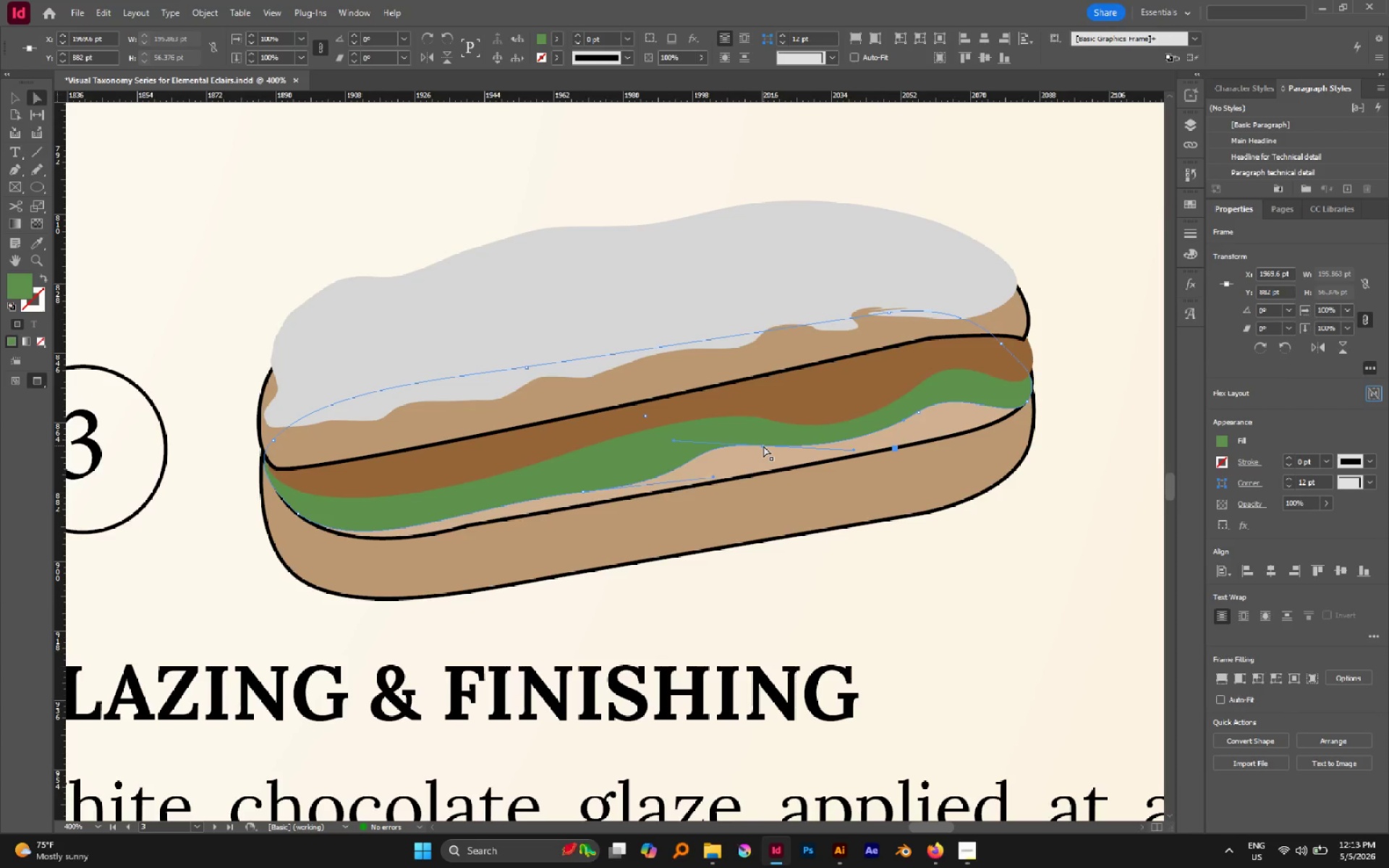 
left_click_drag(start_coordinate=[763, 446], to_coordinate=[763, 452])
 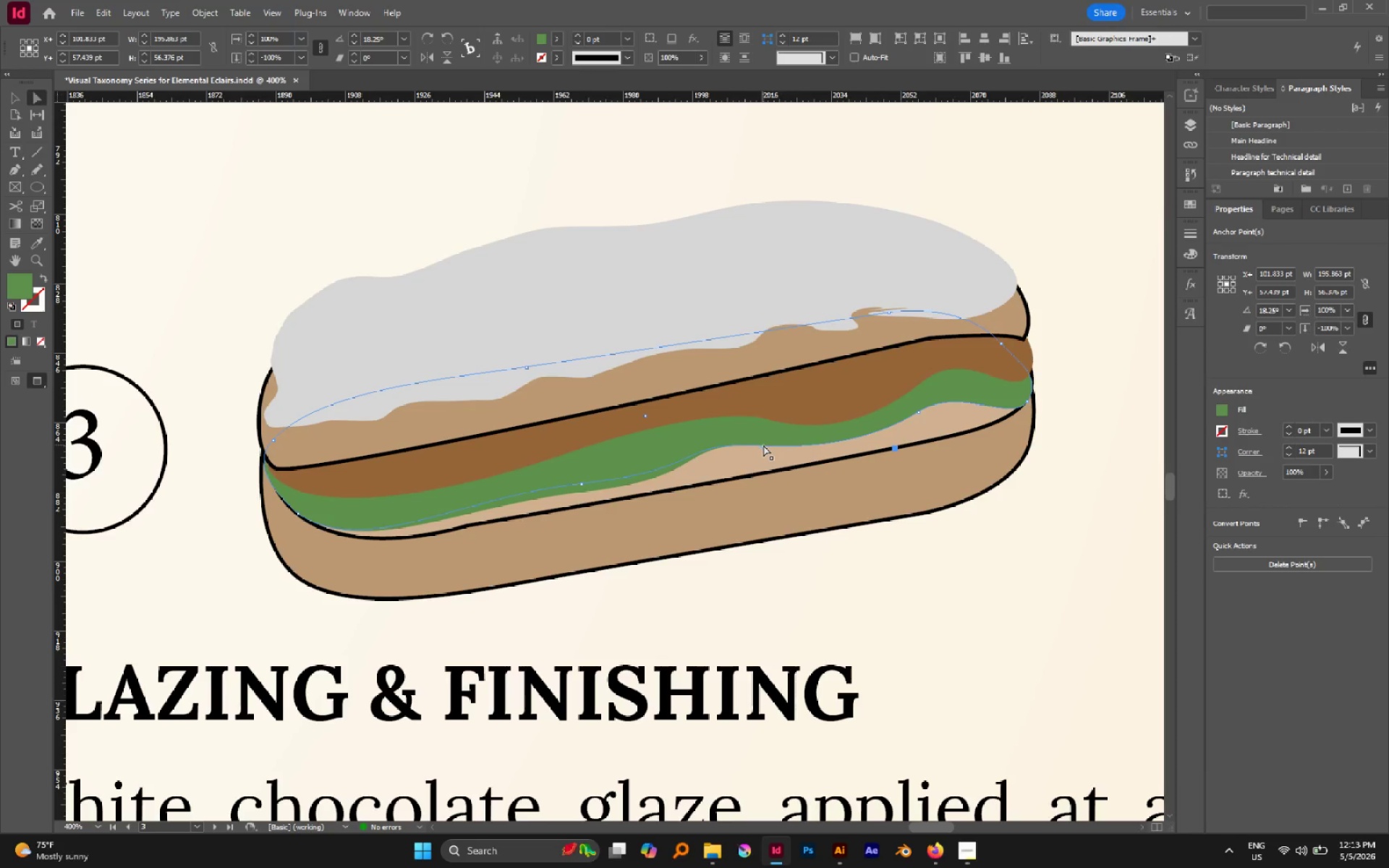 
left_click([763, 446])
 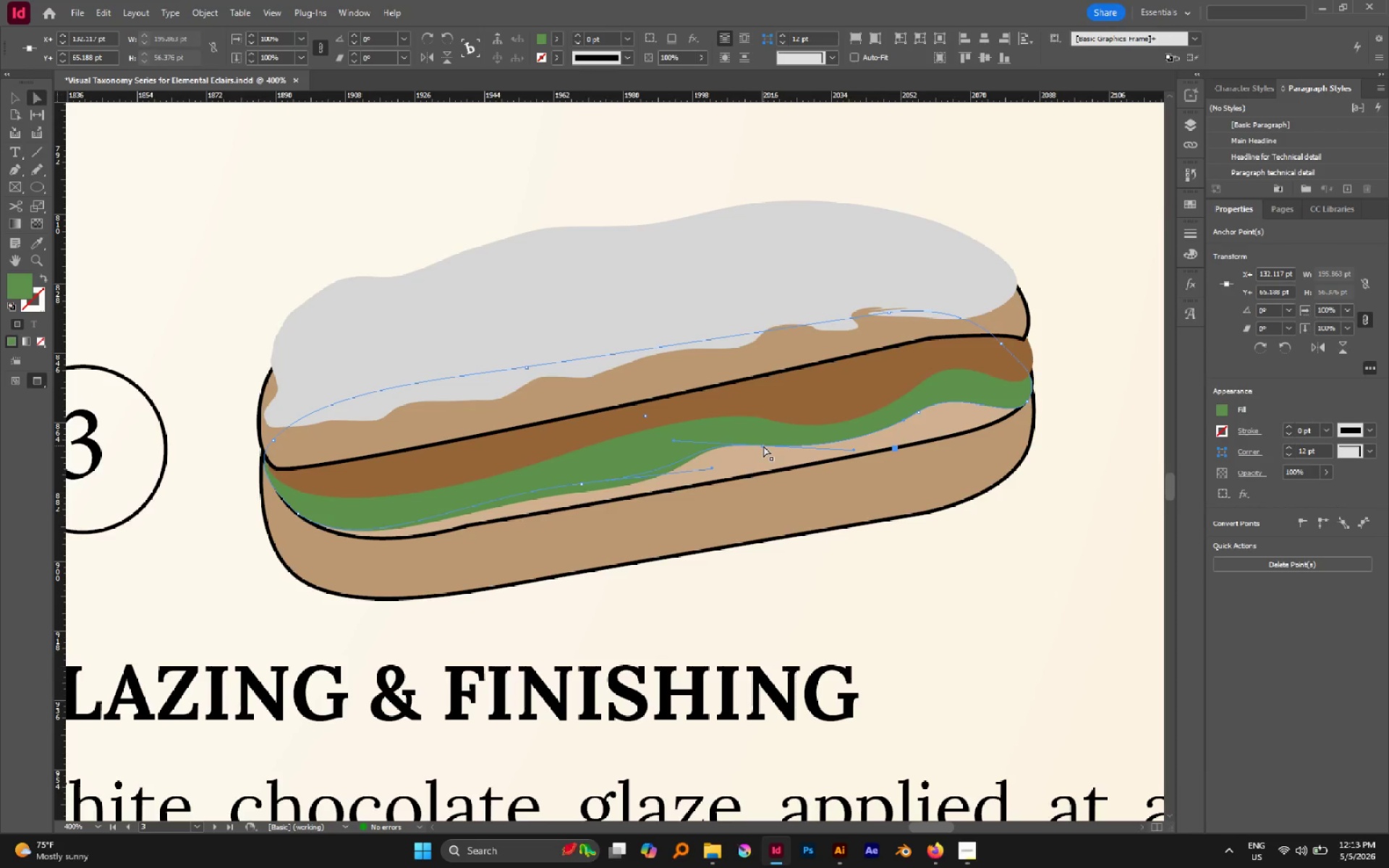 
left_click_drag(start_coordinate=[763, 446], to_coordinate=[765, 452])
 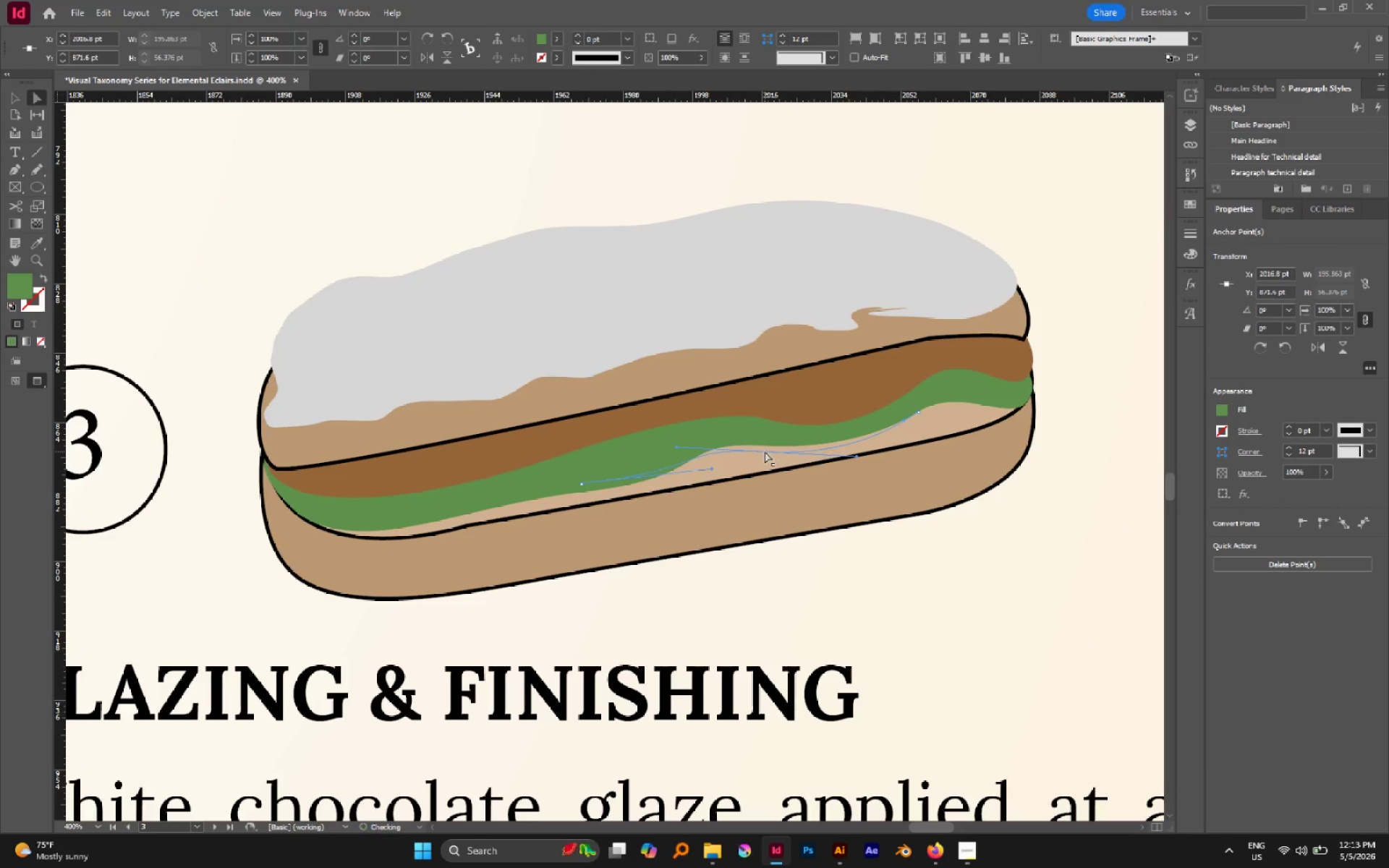 
key(Control+Z)
 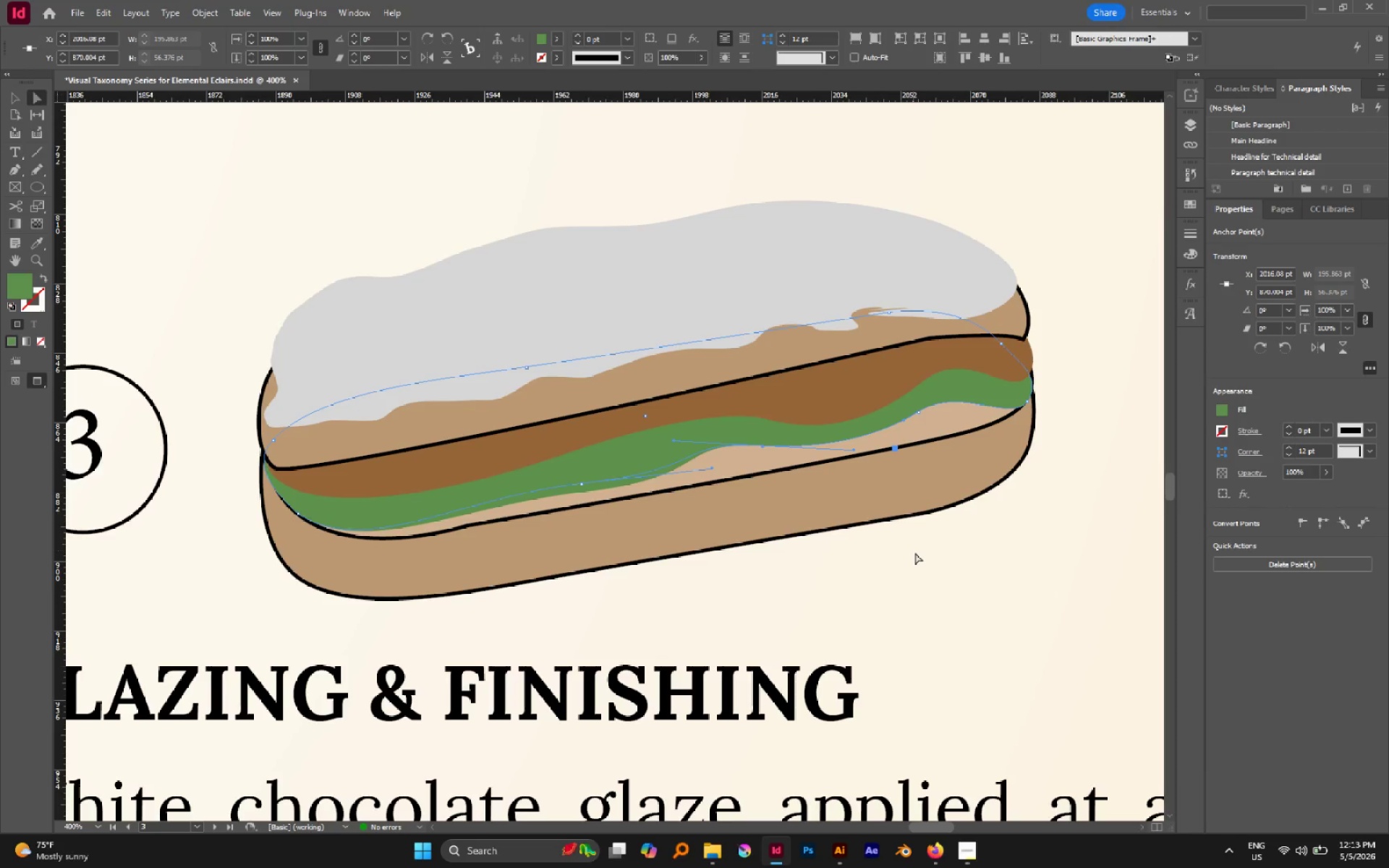 
key(V)
 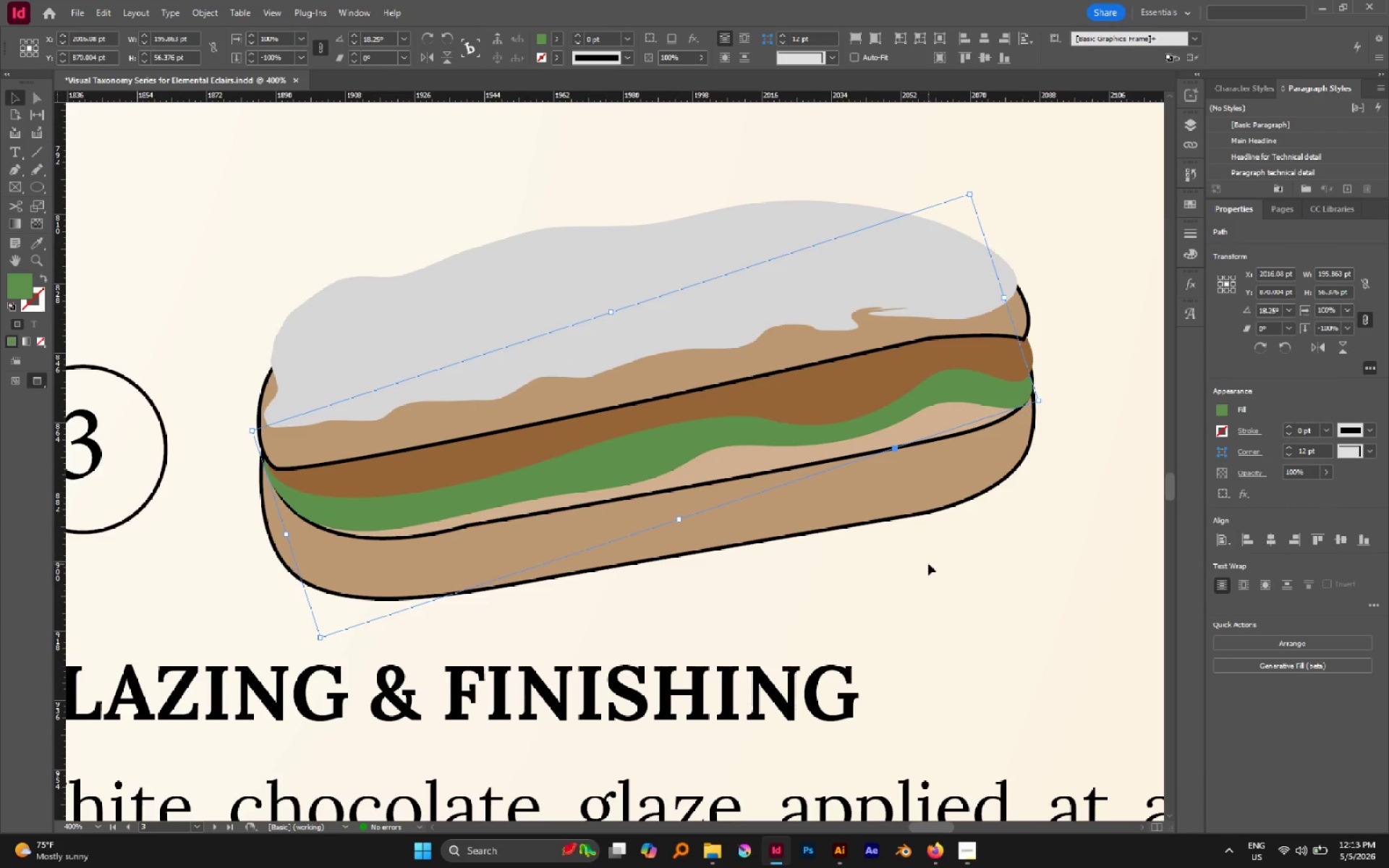 
left_click([929, 563])
 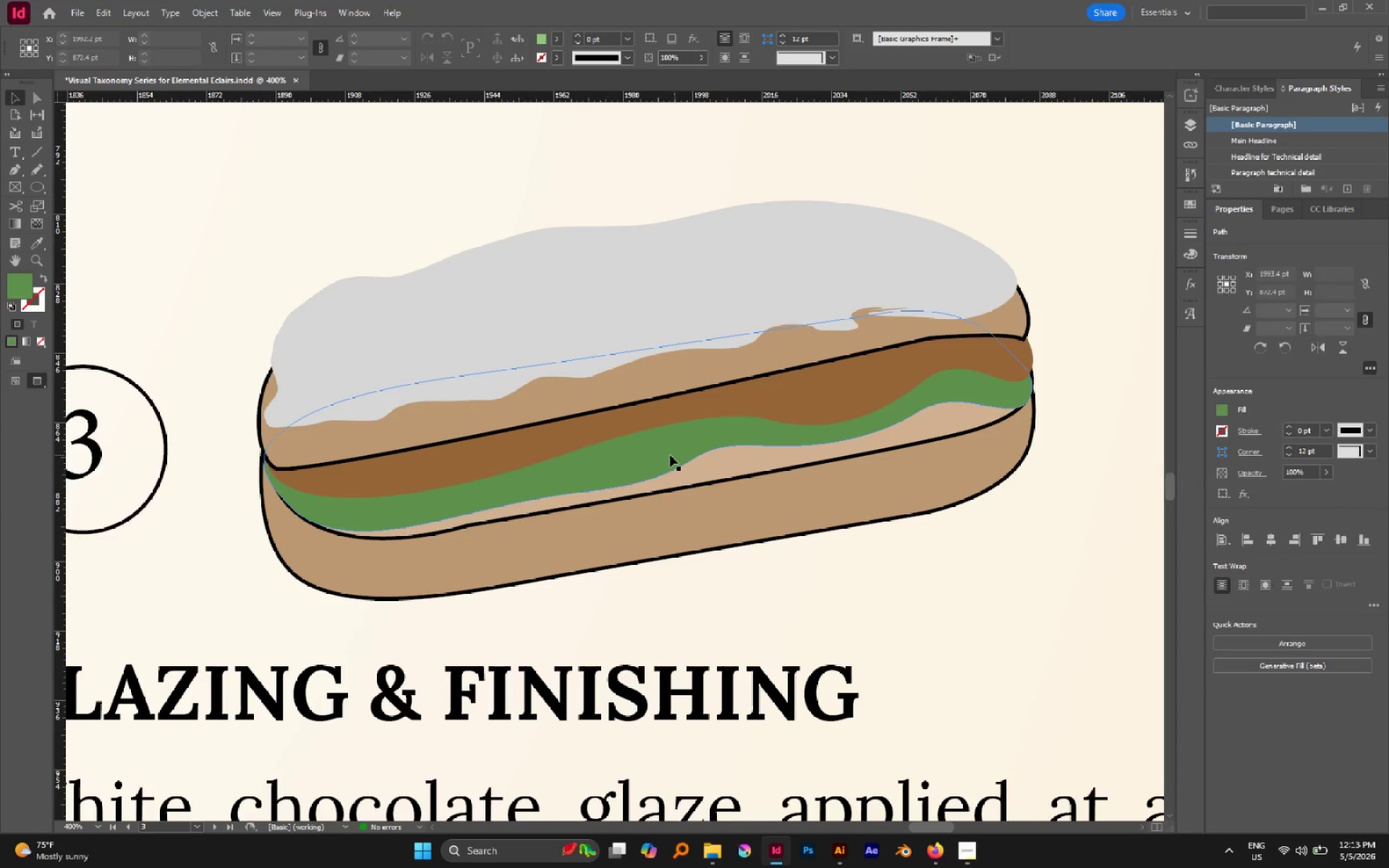 
left_click([670, 455])
 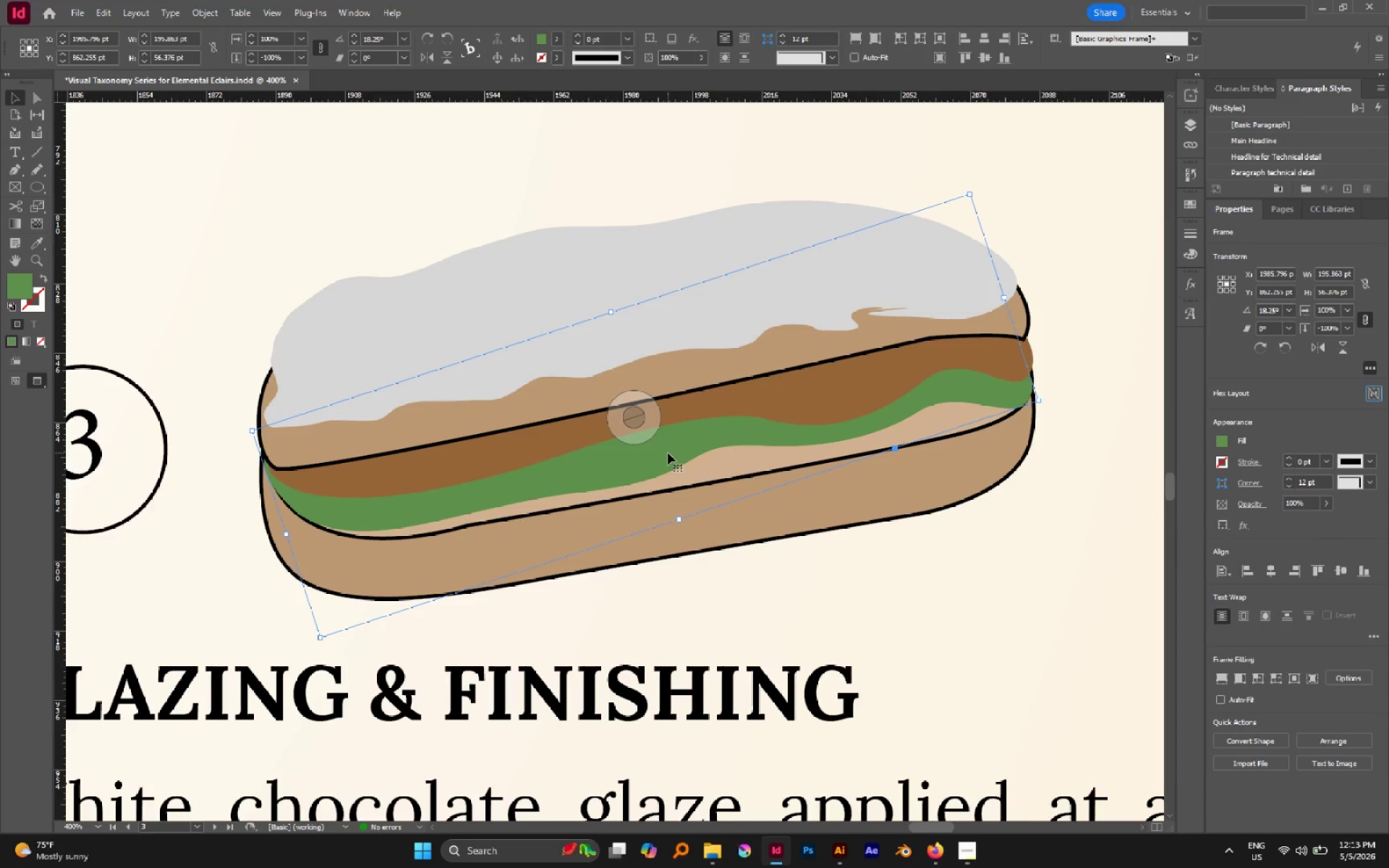 
key(Shift+ArrowDown)
 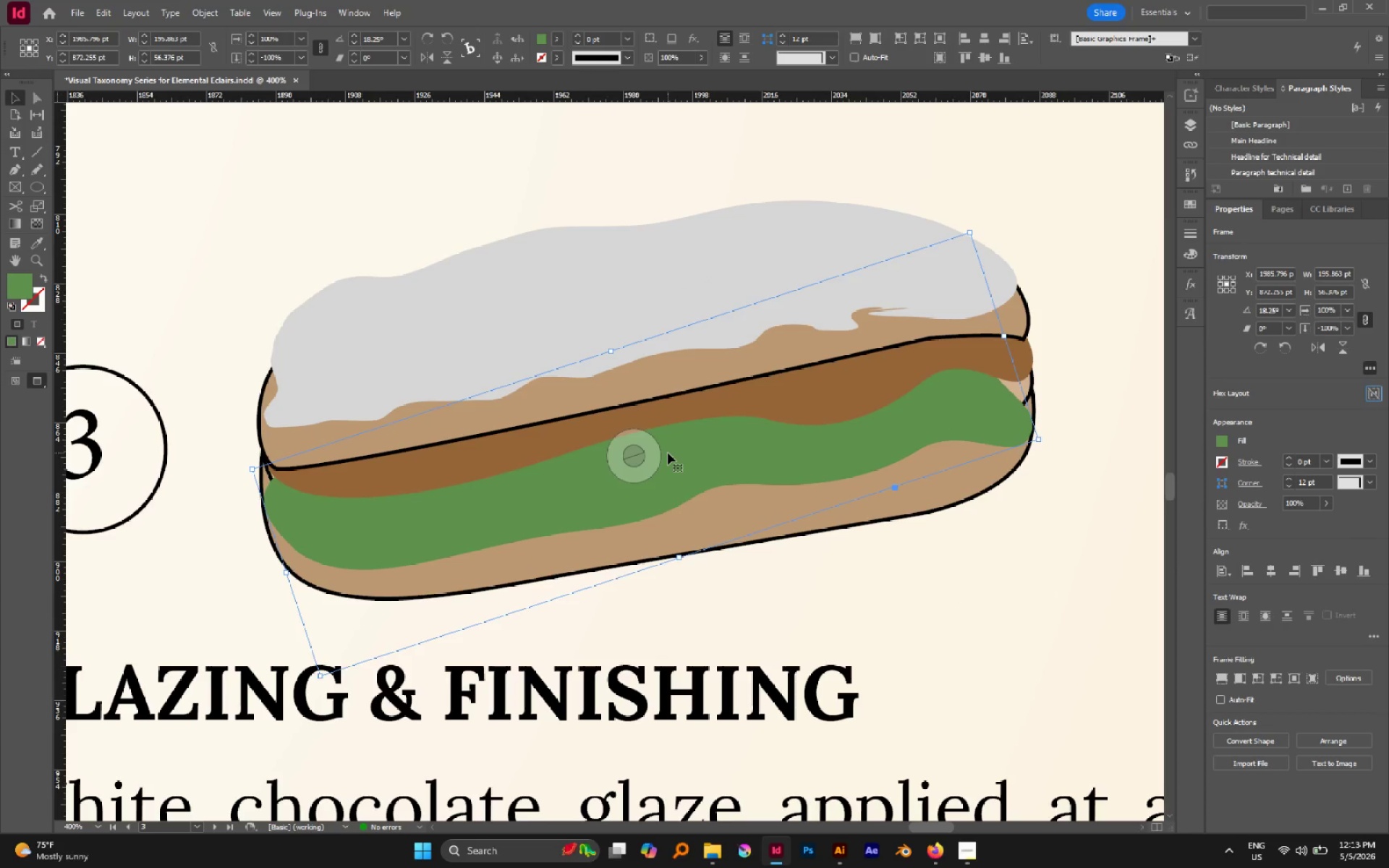 
key(A)
 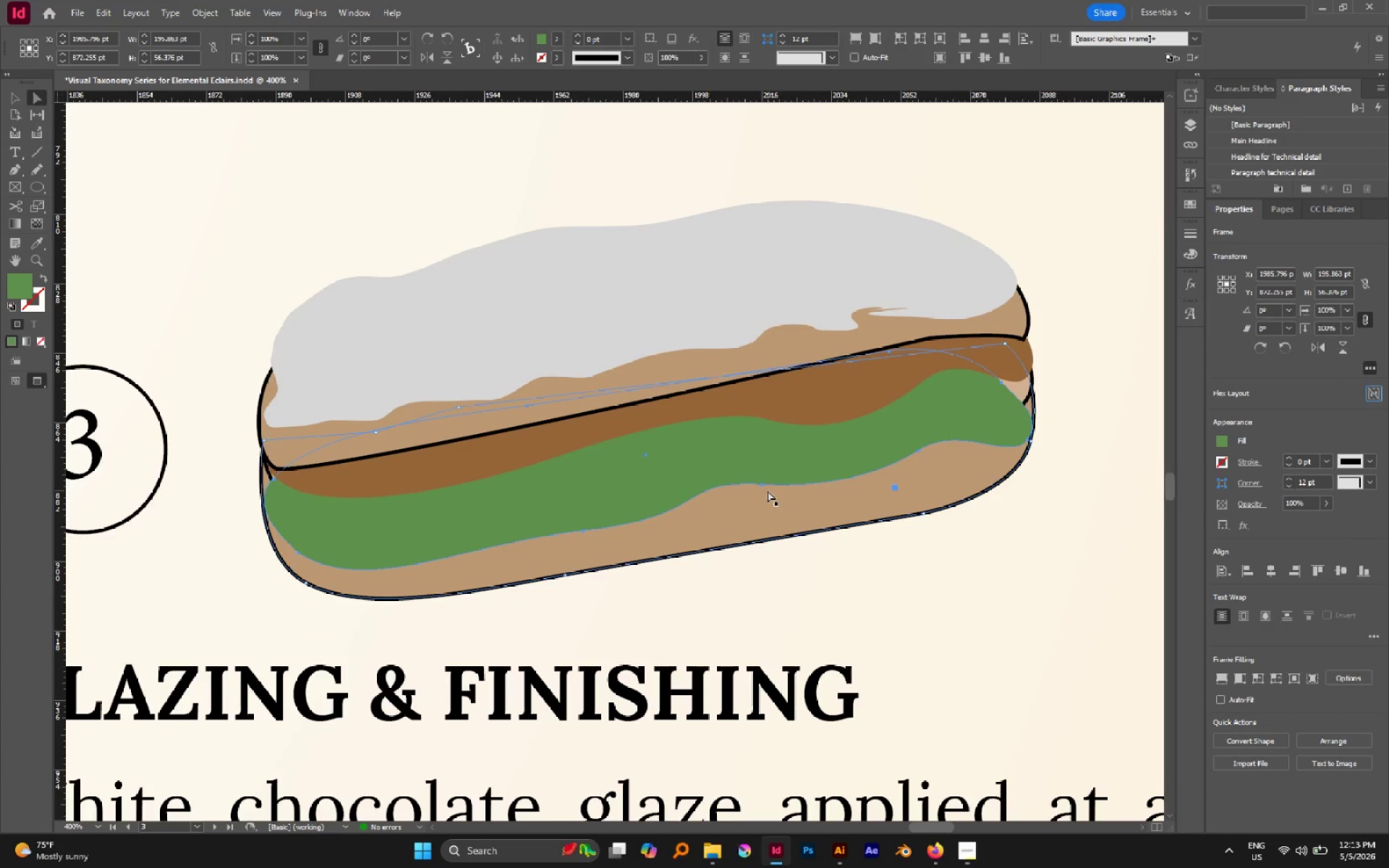 
left_click([763, 486])
 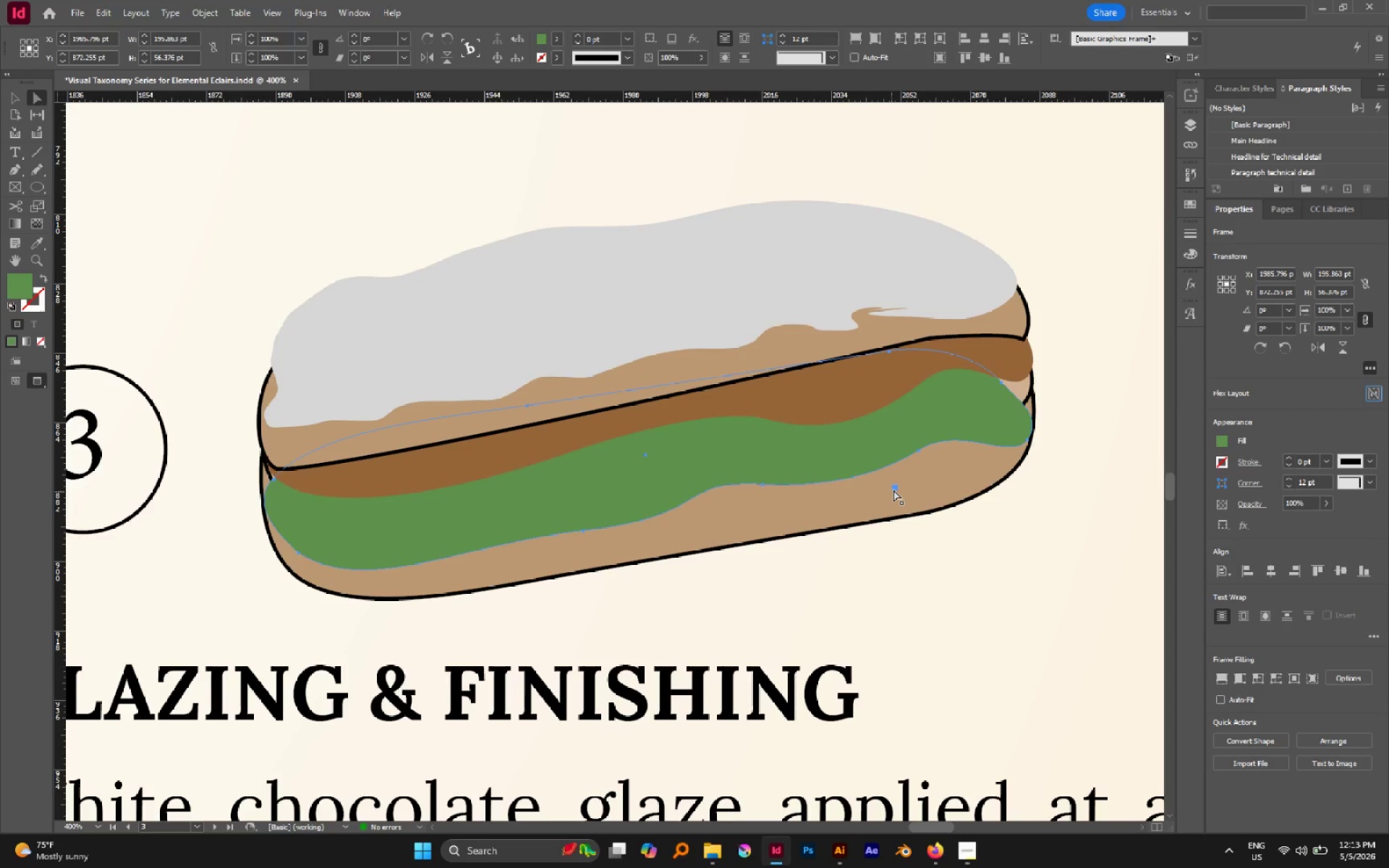 
left_click_drag(start_coordinate=[894, 489], to_coordinate=[893, 506])
 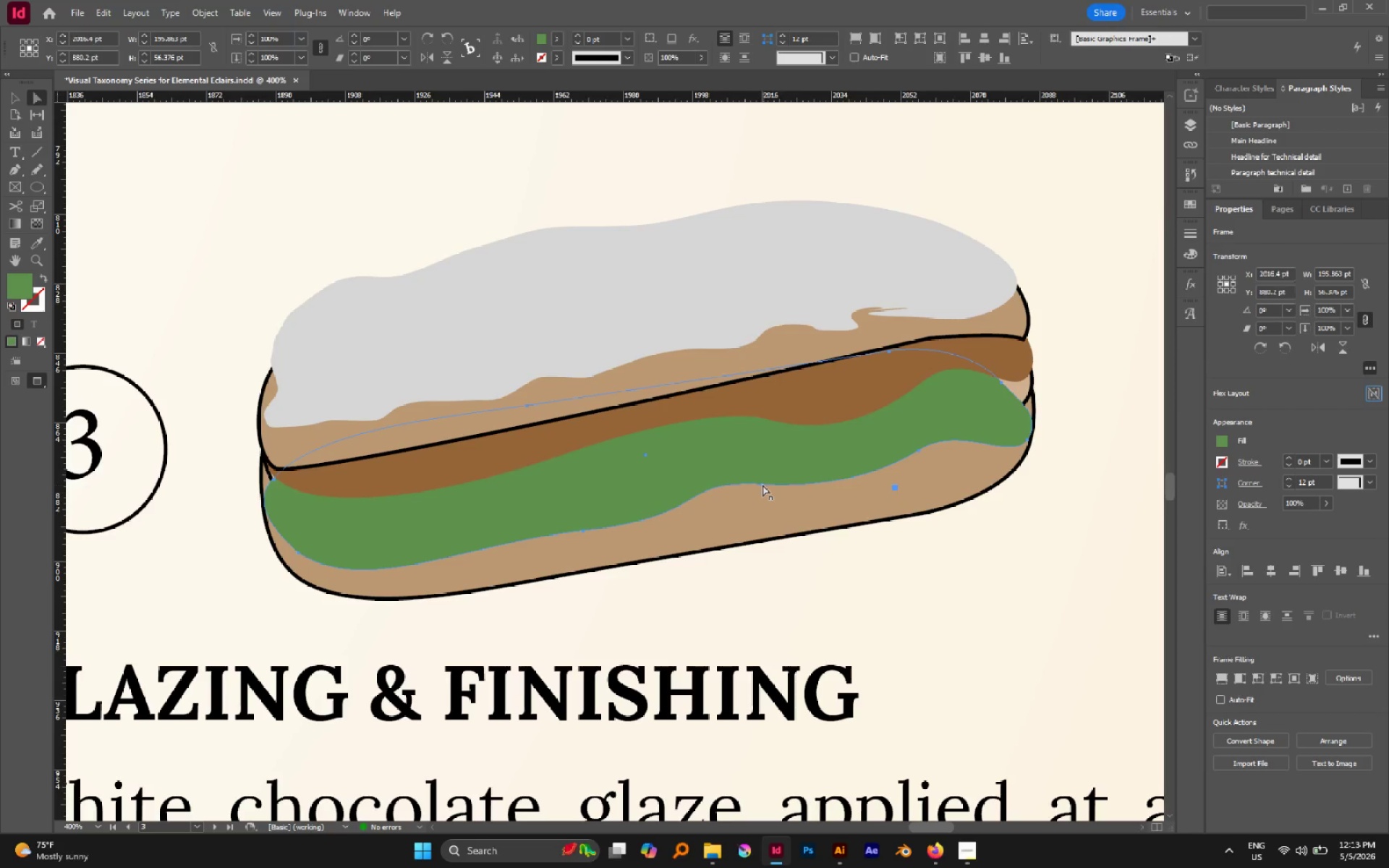 
double_click([762, 484])
 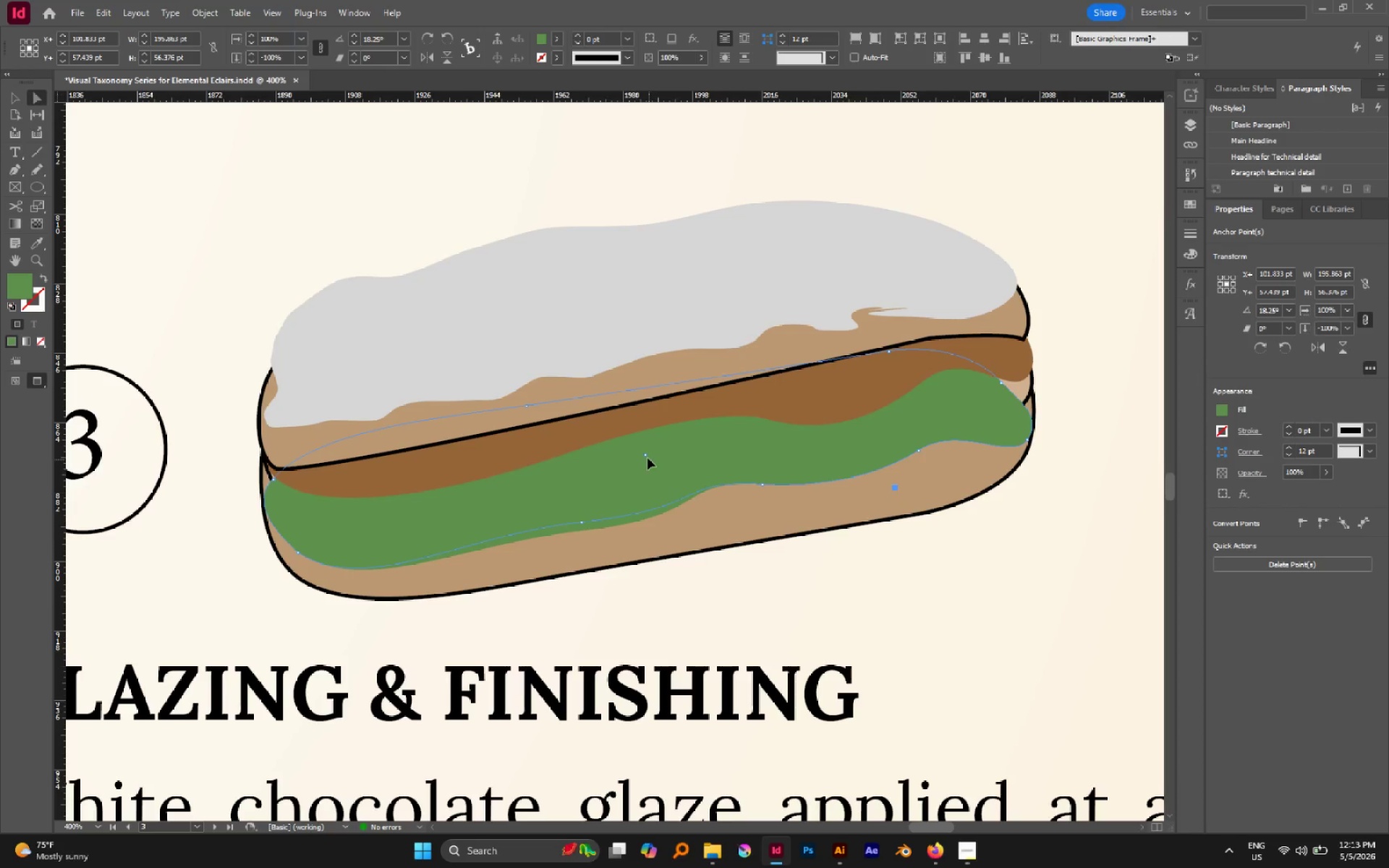 
left_click_drag(start_coordinate=[645, 456], to_coordinate=[650, 453])
 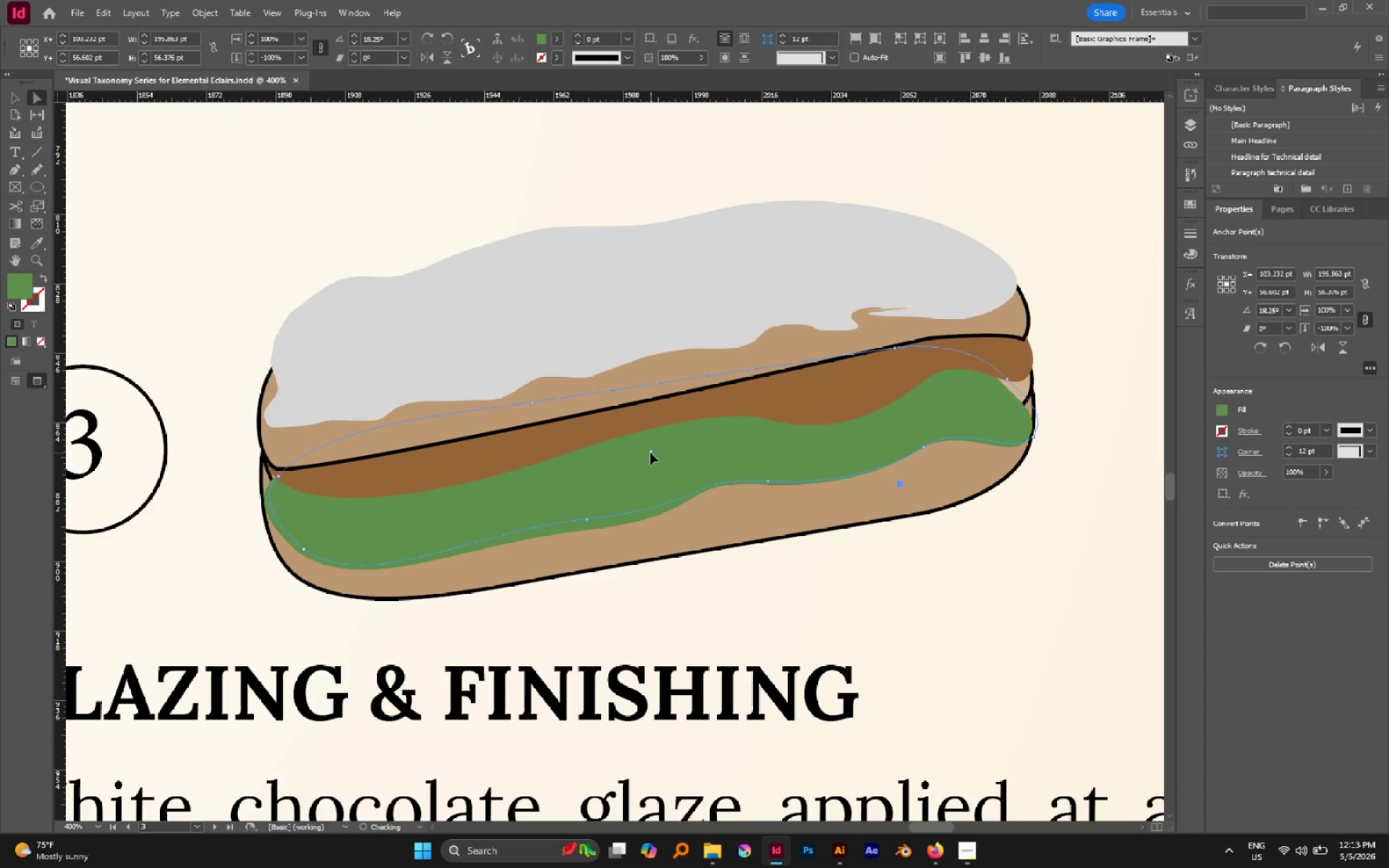 
key(Control+Z)
 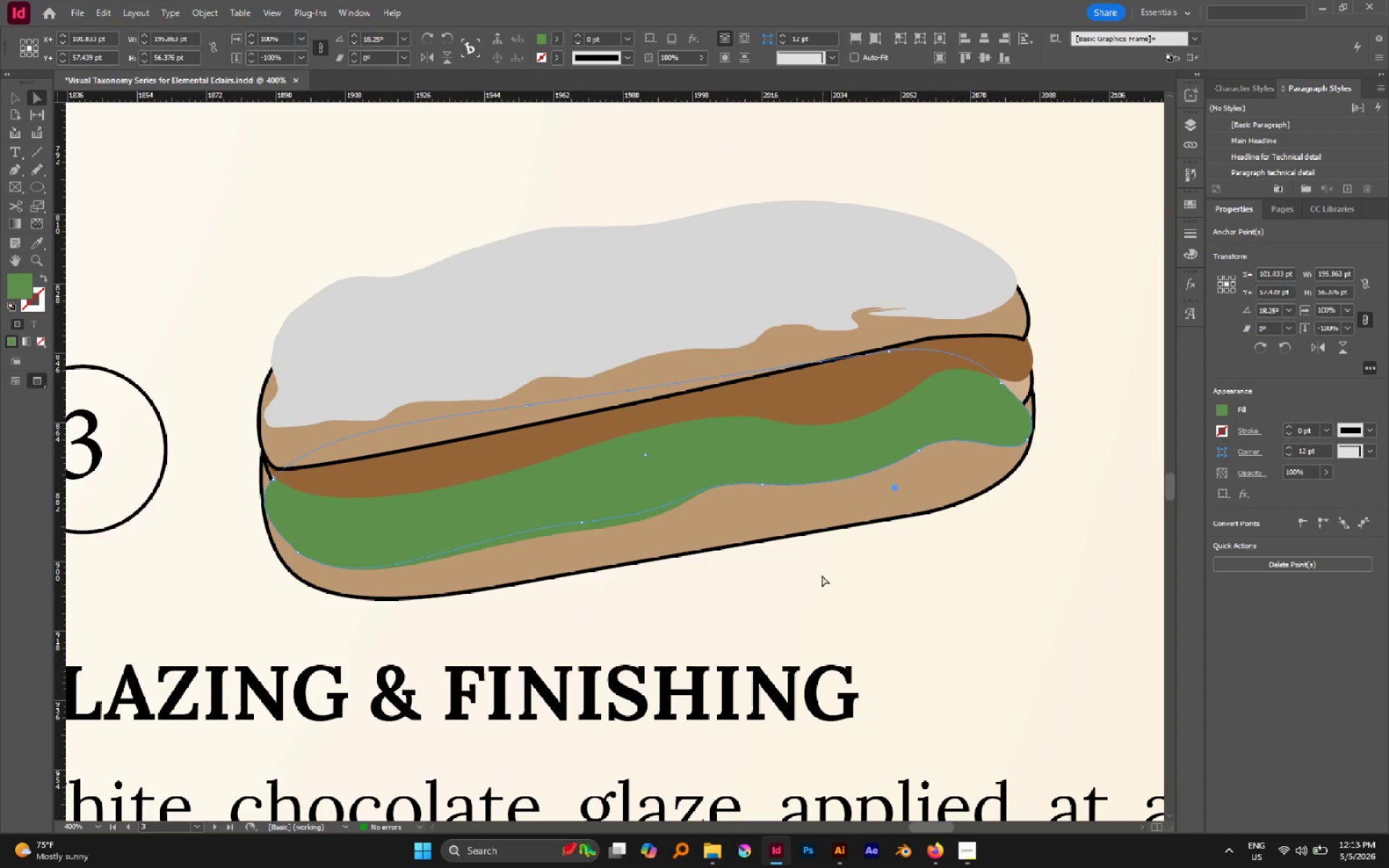 
left_click_drag(start_coordinate=[804, 464], to_coordinate=[707, 519])
 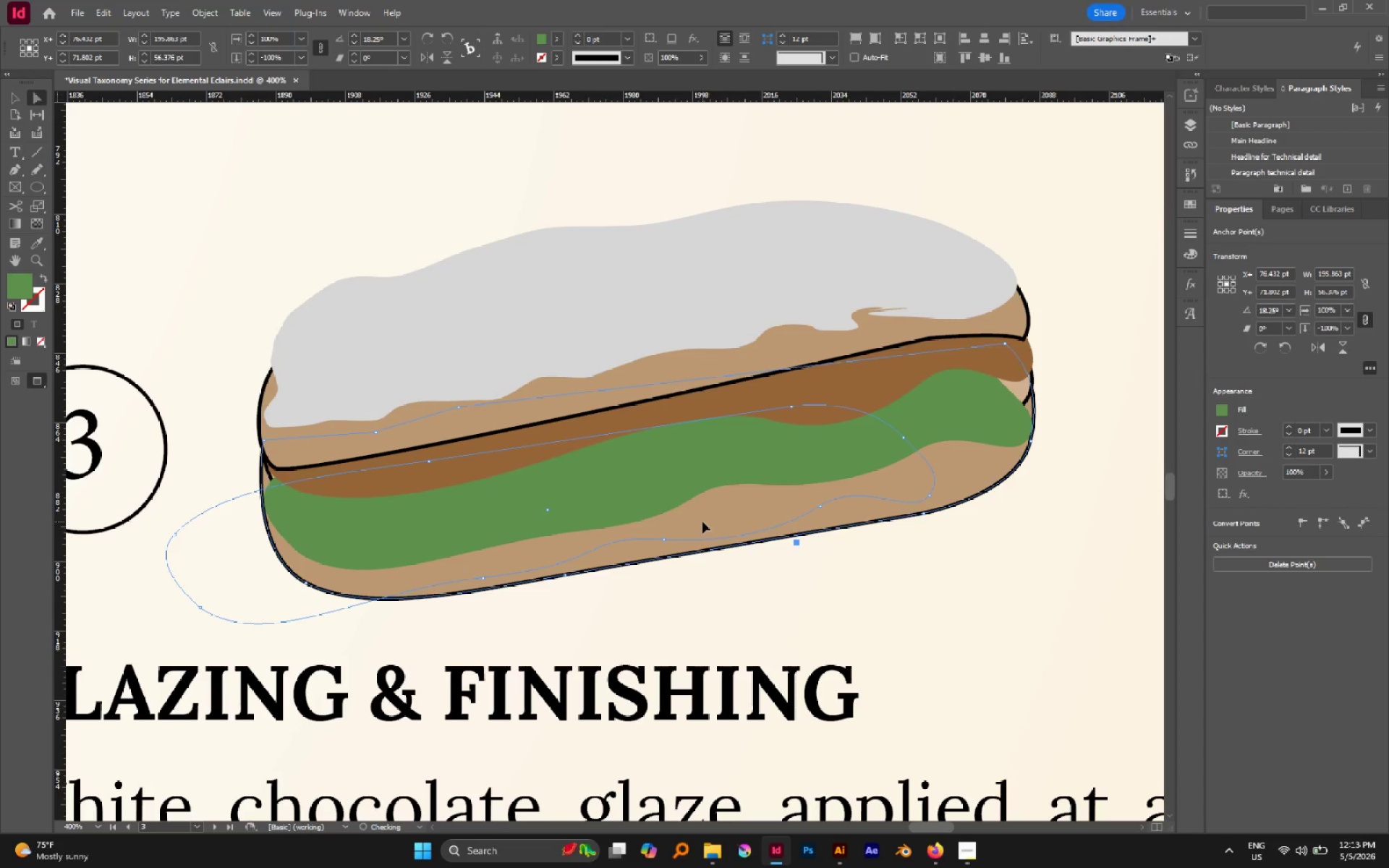 
key(Control+Z)
 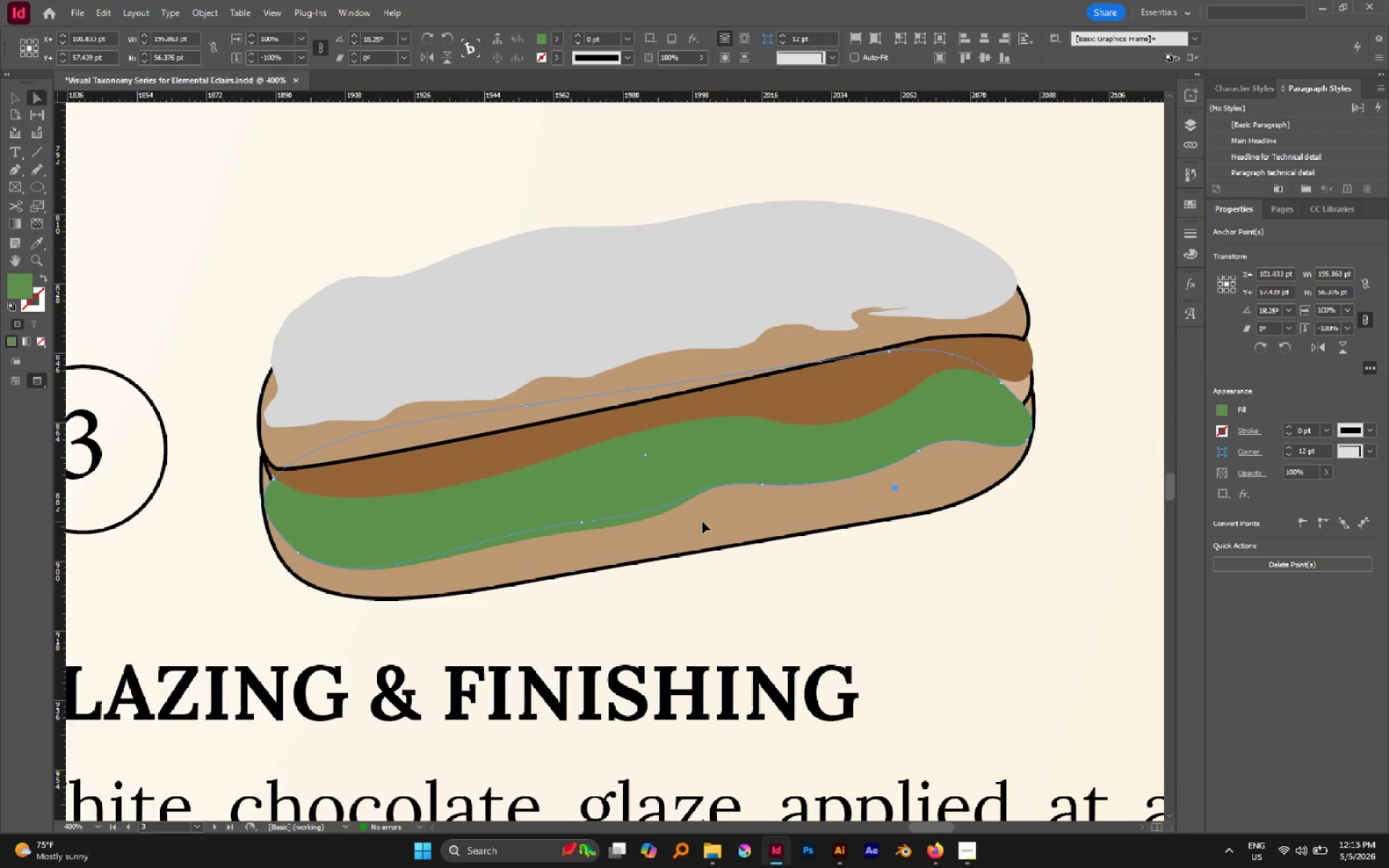 
key(Control+Z)
 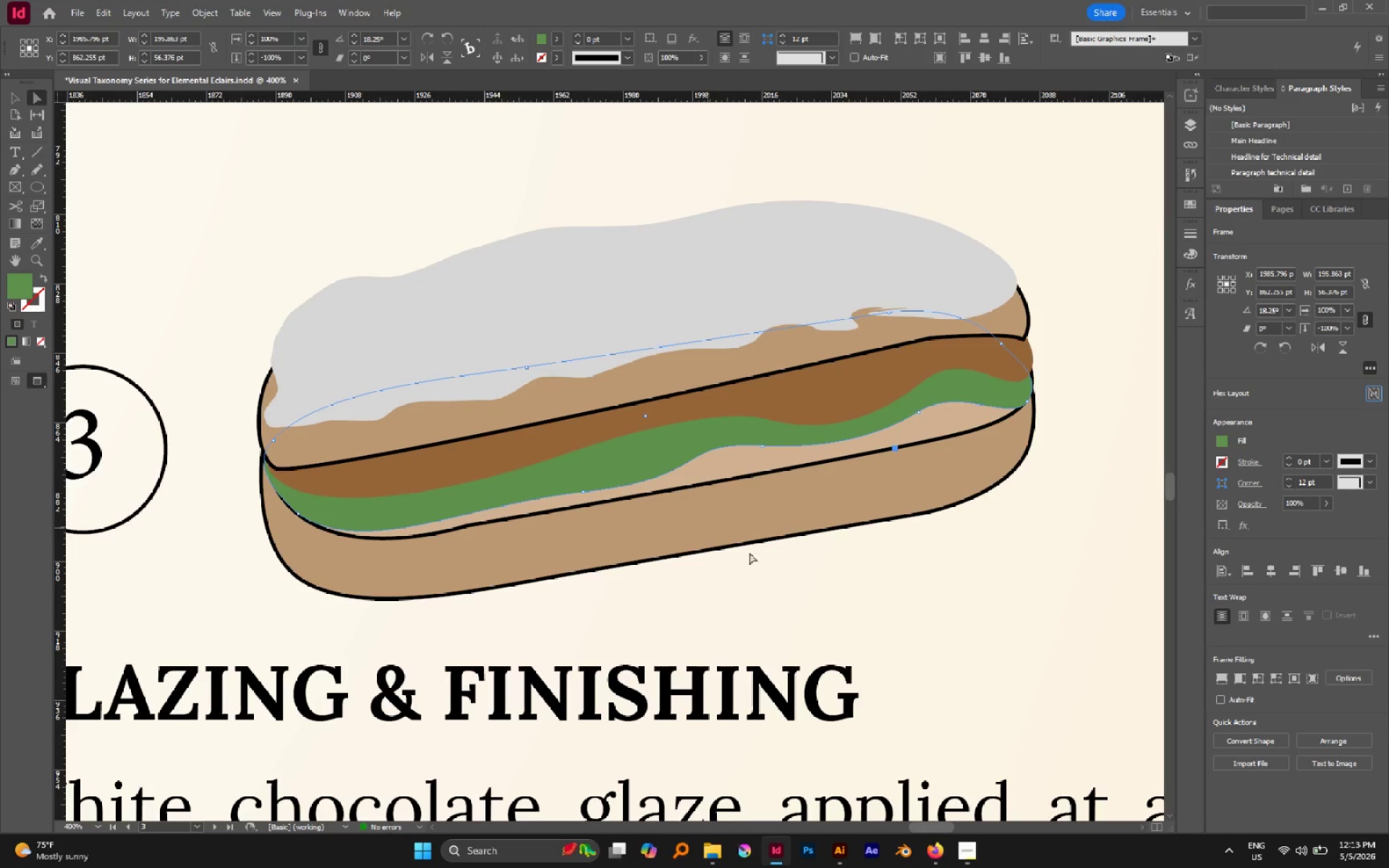 
left_click([923, 598])
 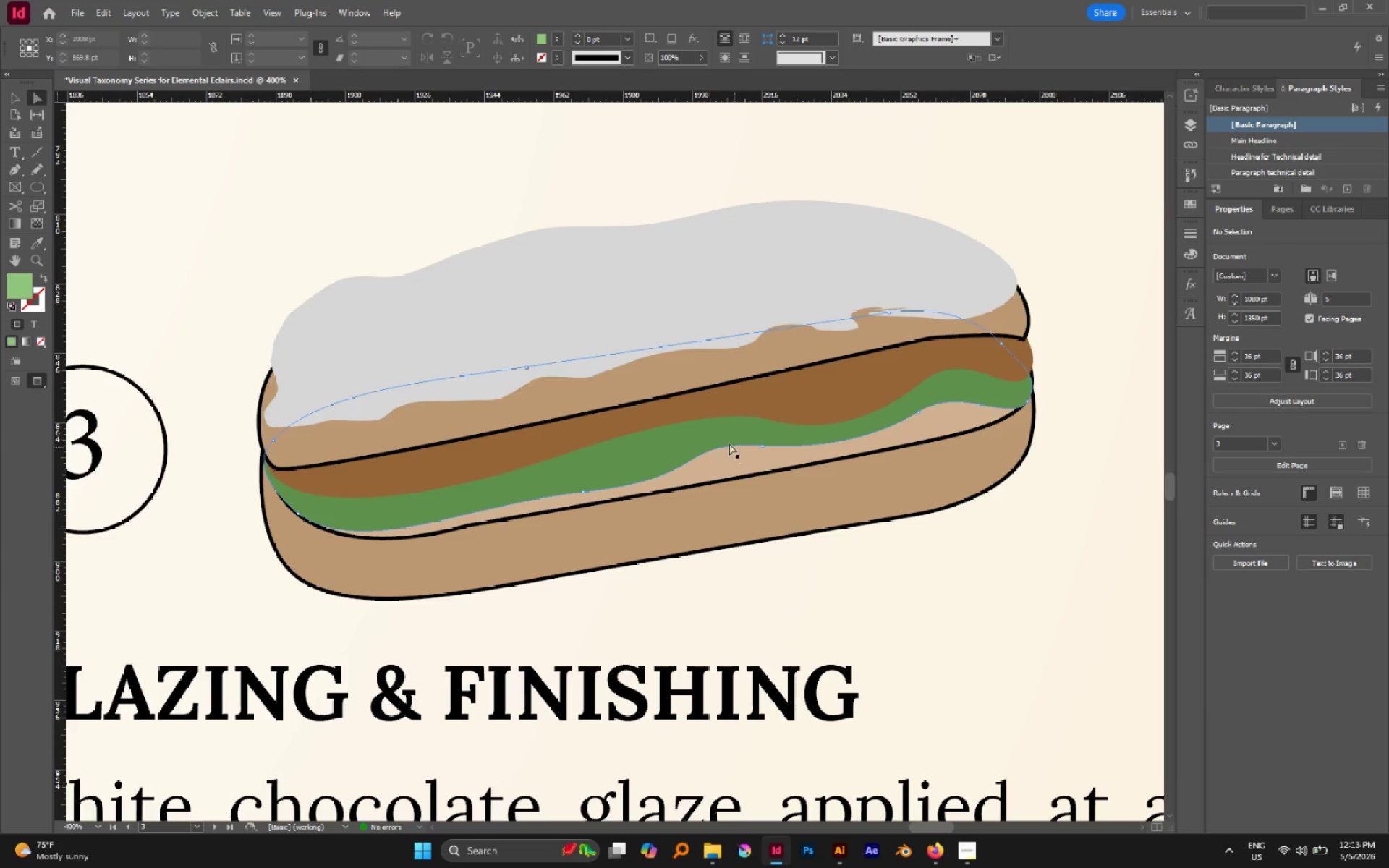 
left_click_drag(start_coordinate=[723, 432], to_coordinate=[775, 501])
 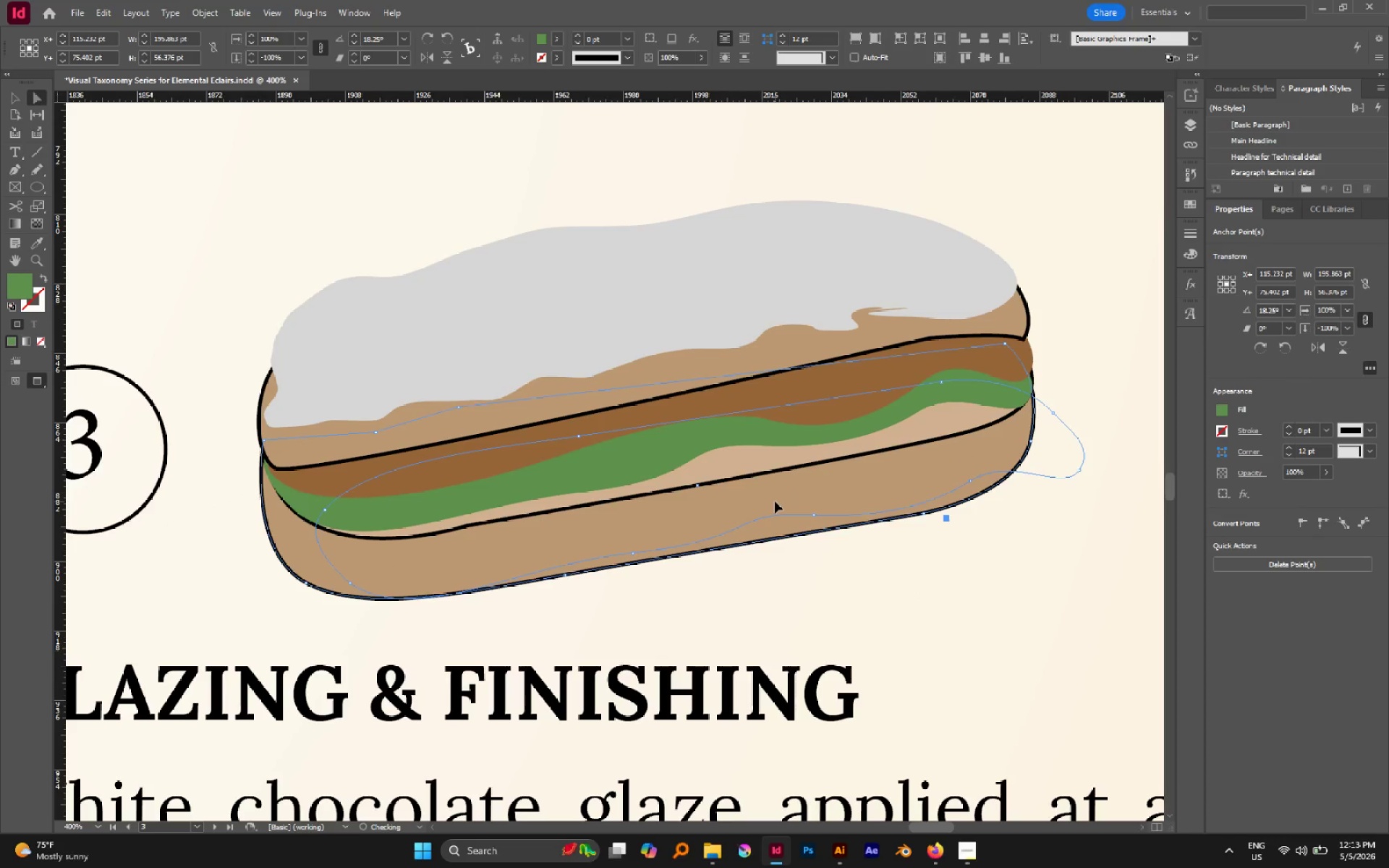 
key(Control+Z)
 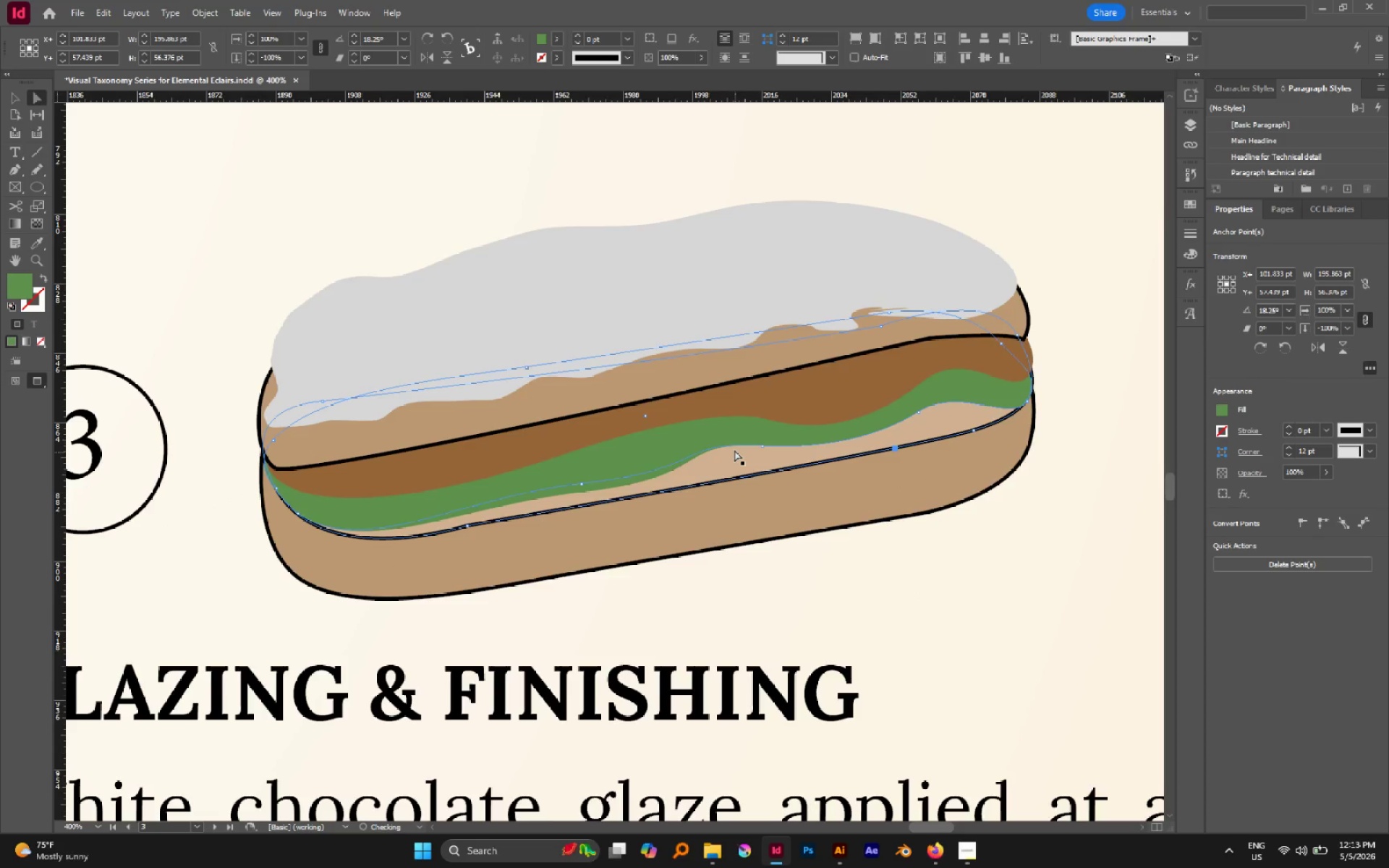 
key(I)
 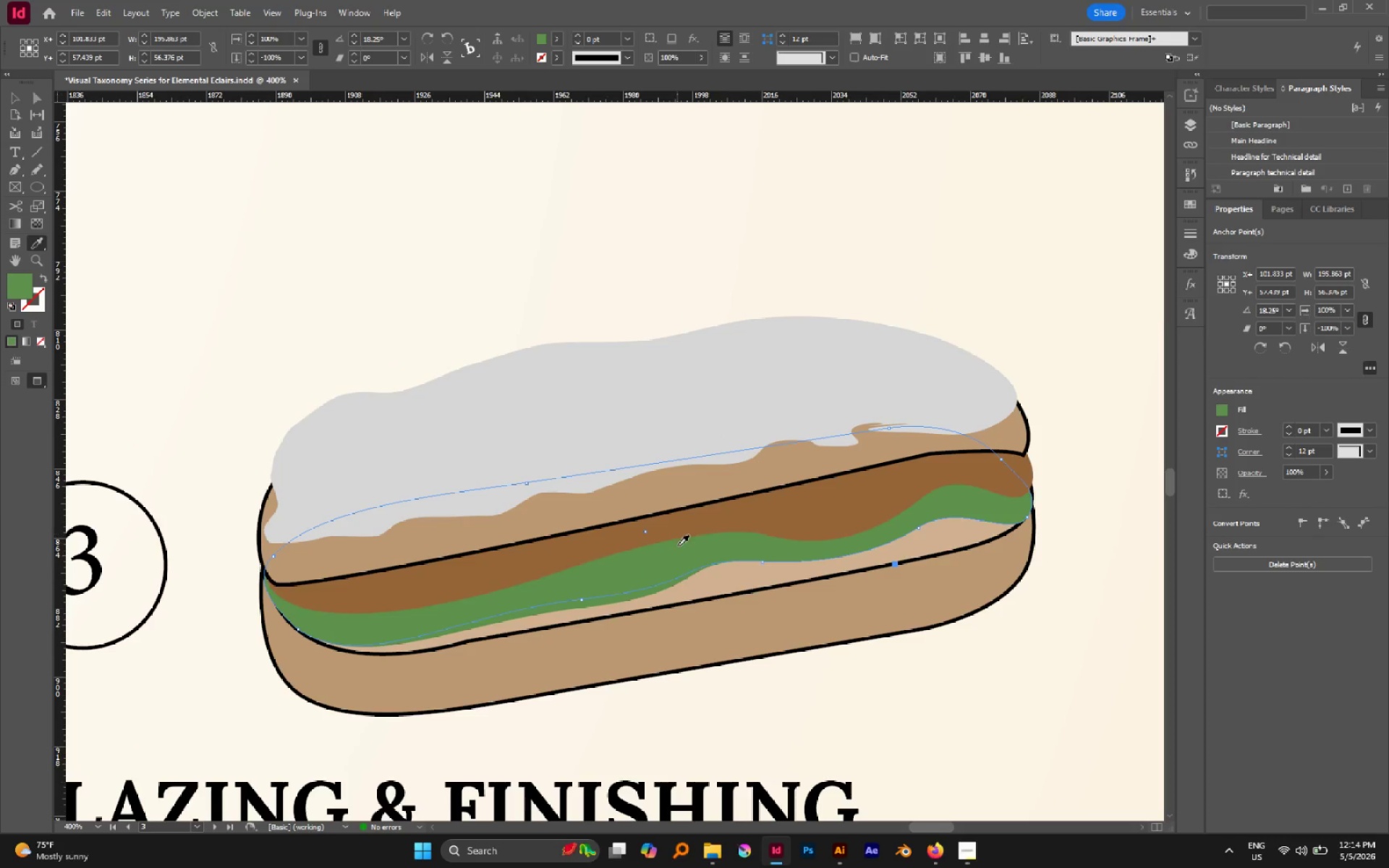 
scroll: coordinate [734, 450], scroll_direction: up, amount: 2.0
 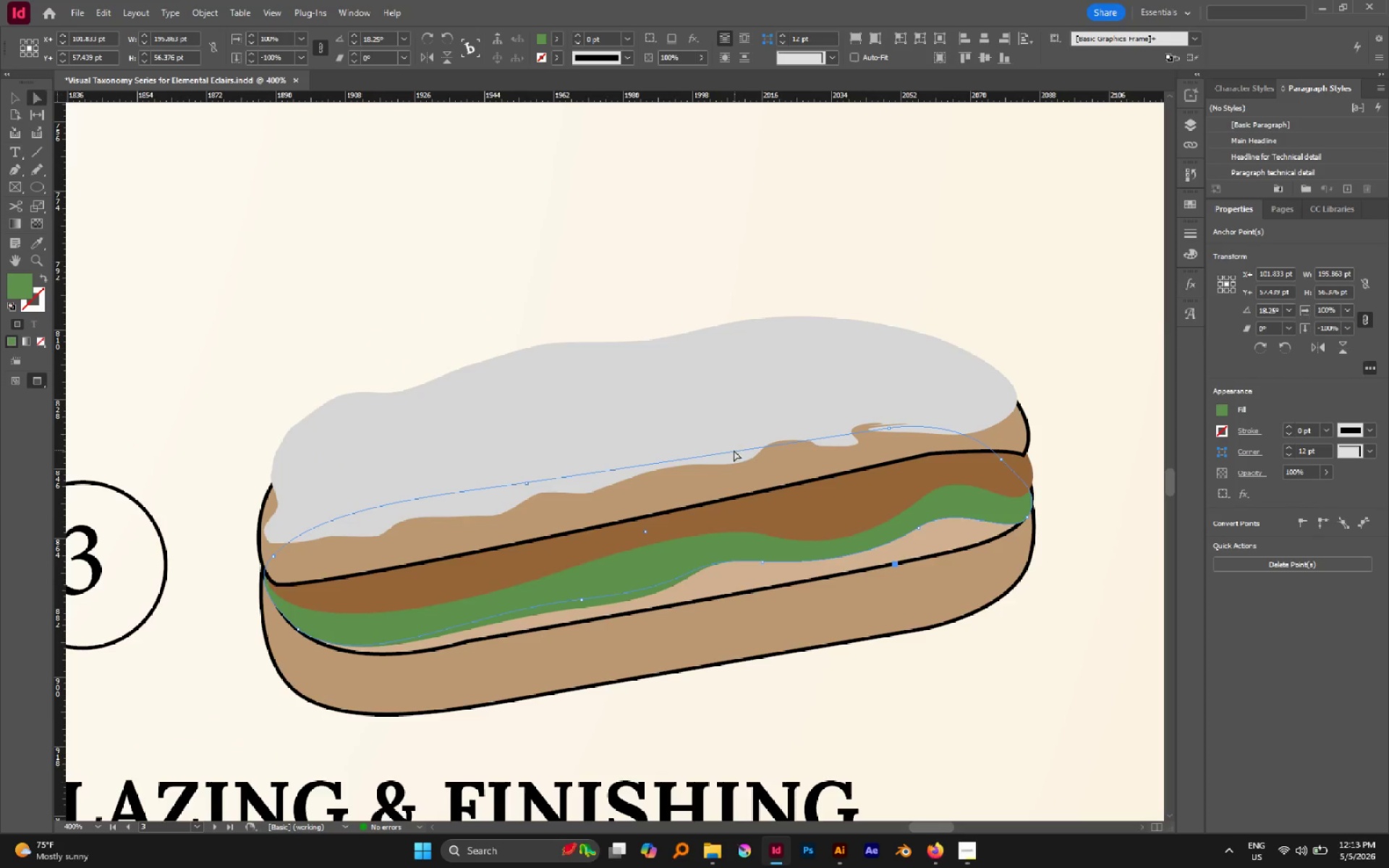 
left_click([680, 550])
 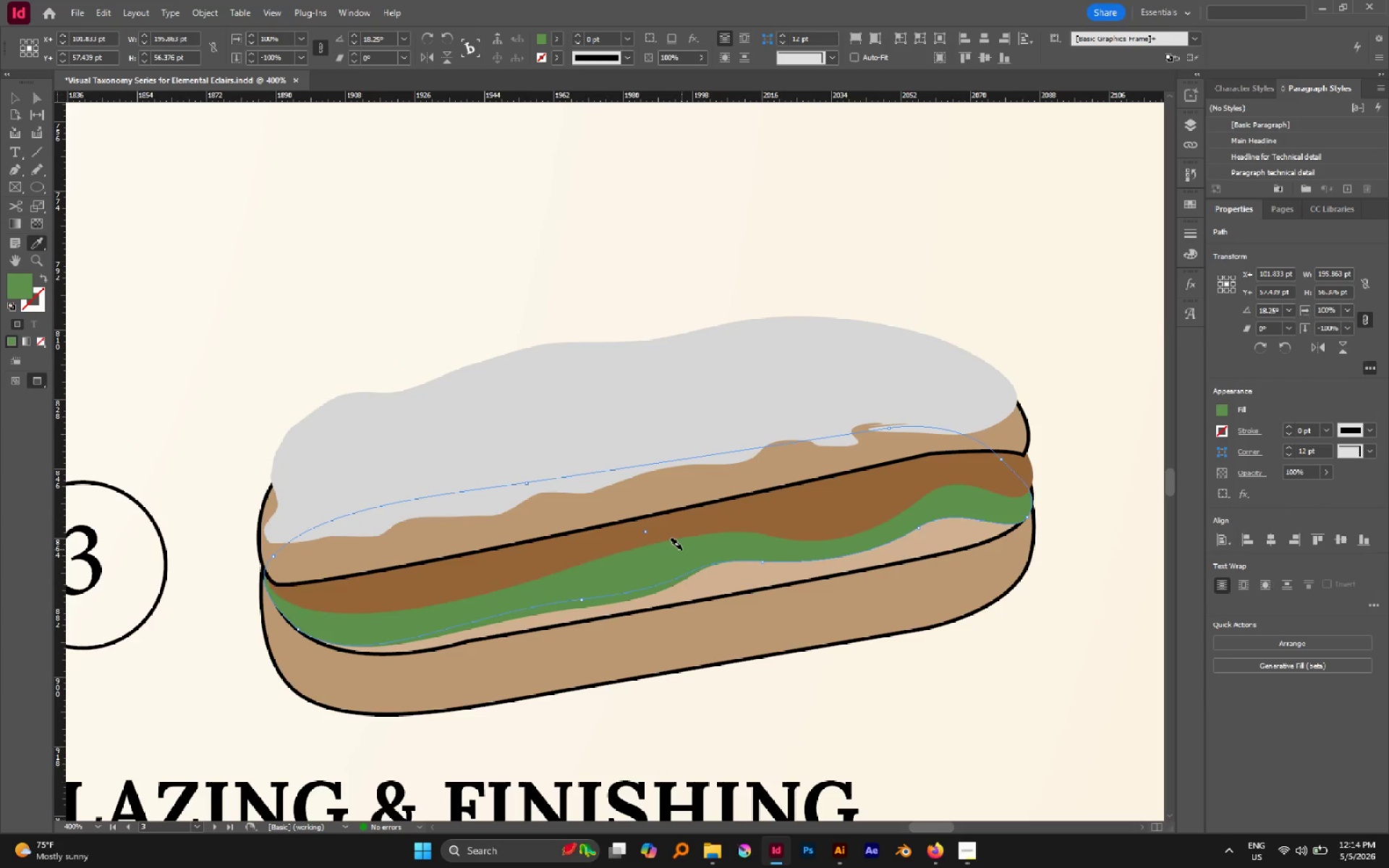 
type(AV)
 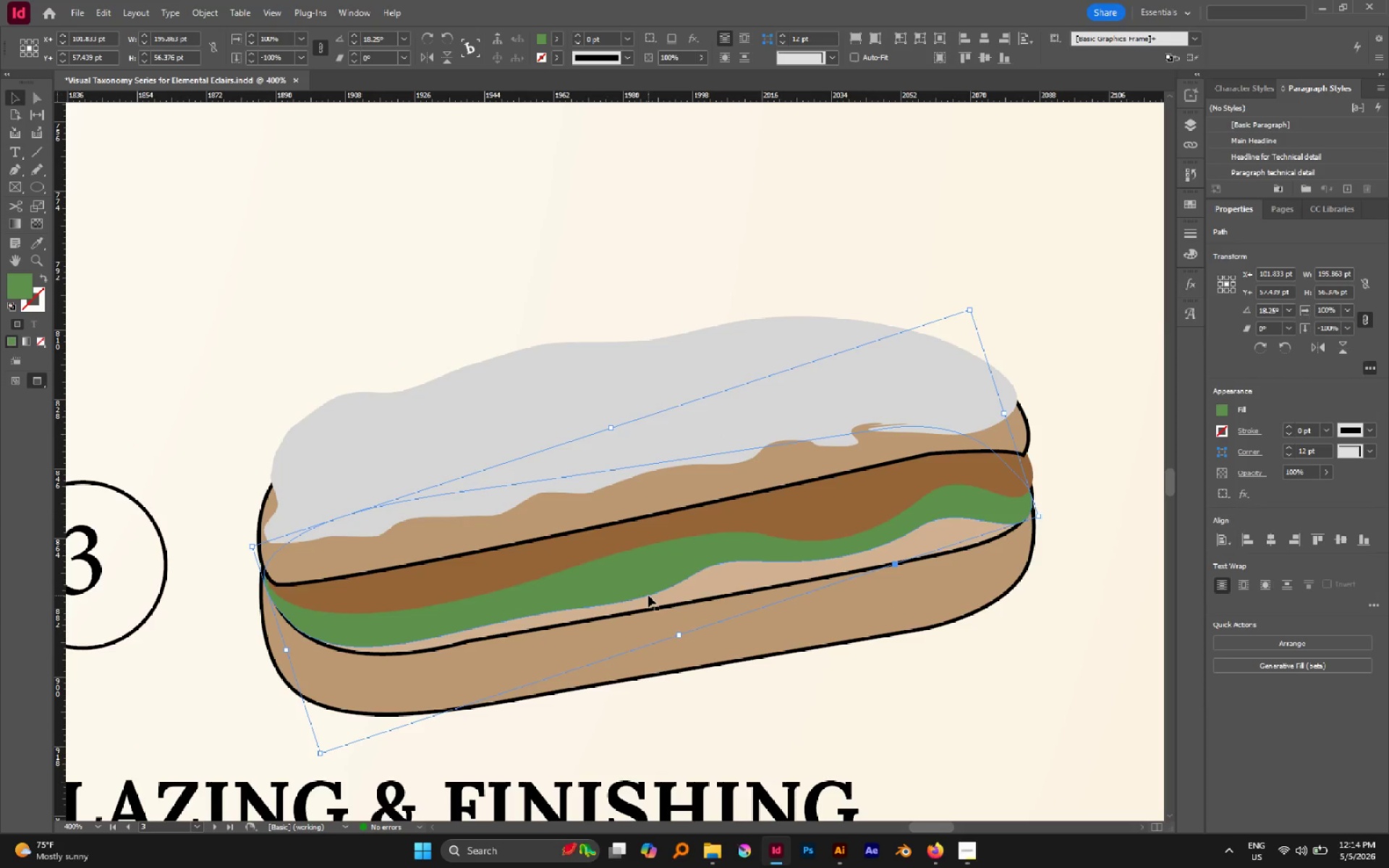 
left_click([648, 594])
 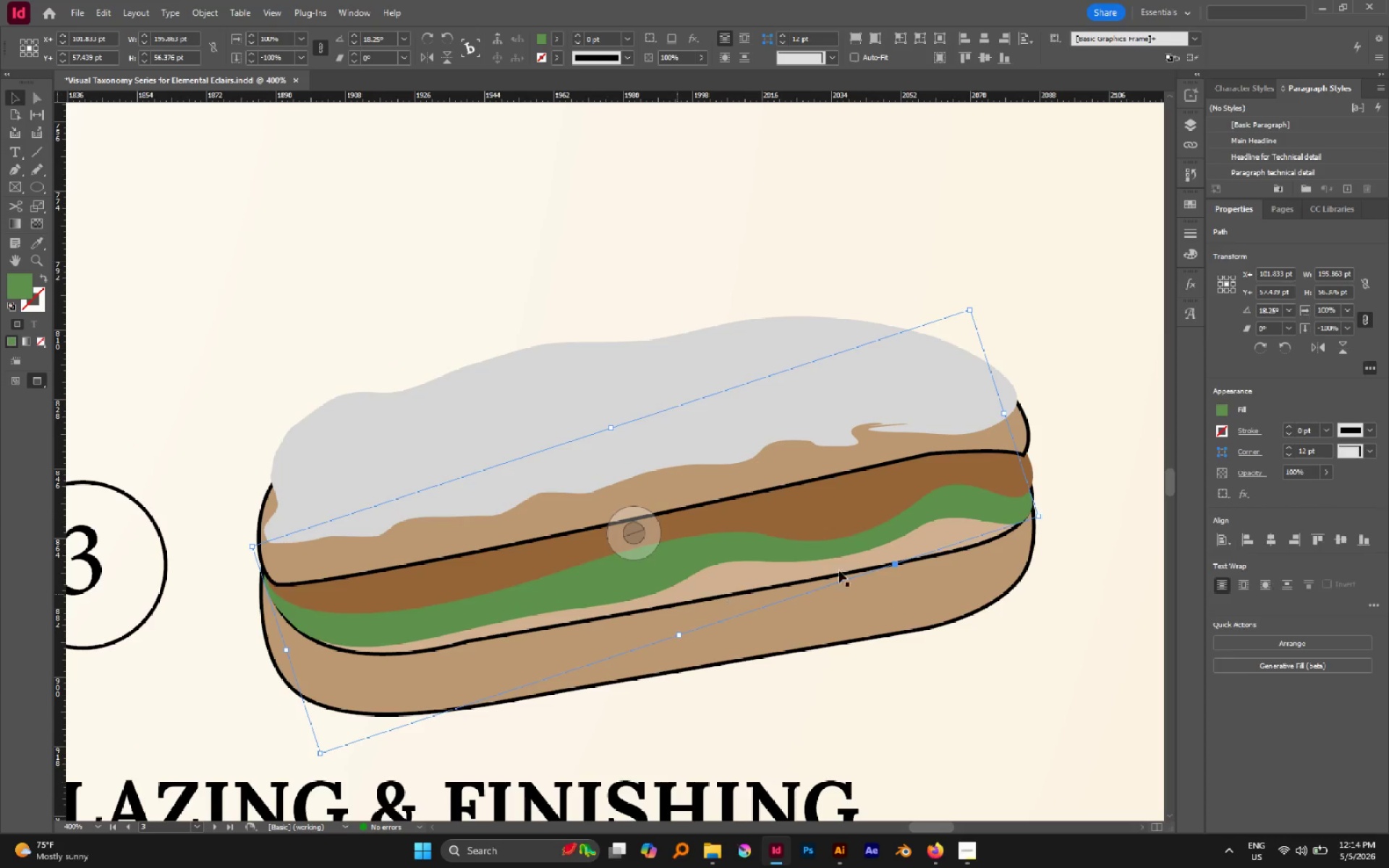 
hold_key(key=AltLeft, duration=0.53)
scroll: coordinate [859, 555], scroll_direction: down, amount: 4.0
 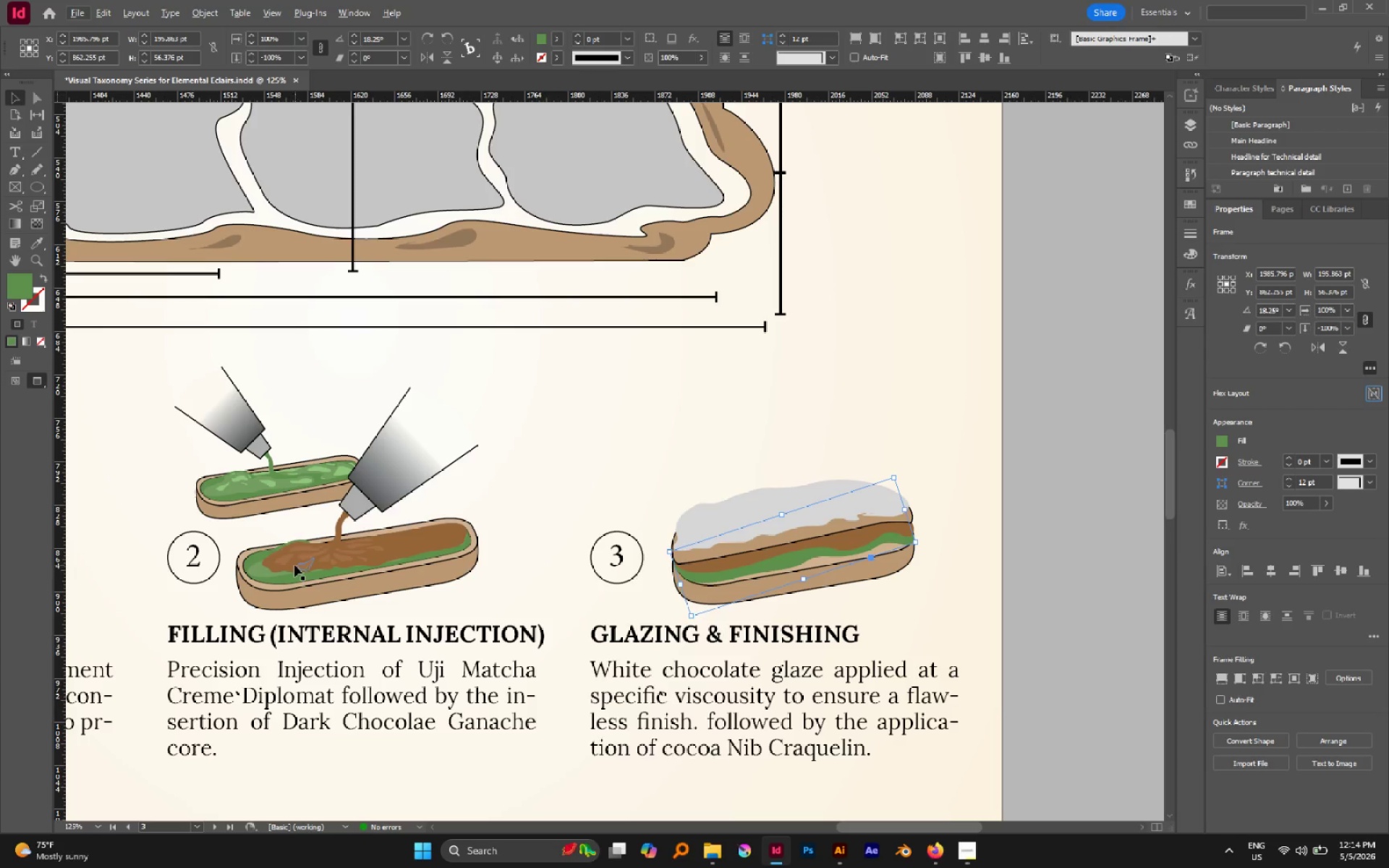 
hold_key(key=AltLeft, duration=1.48)
scroll: coordinate [260, 578], scroll_direction: up, amount: 6.0
 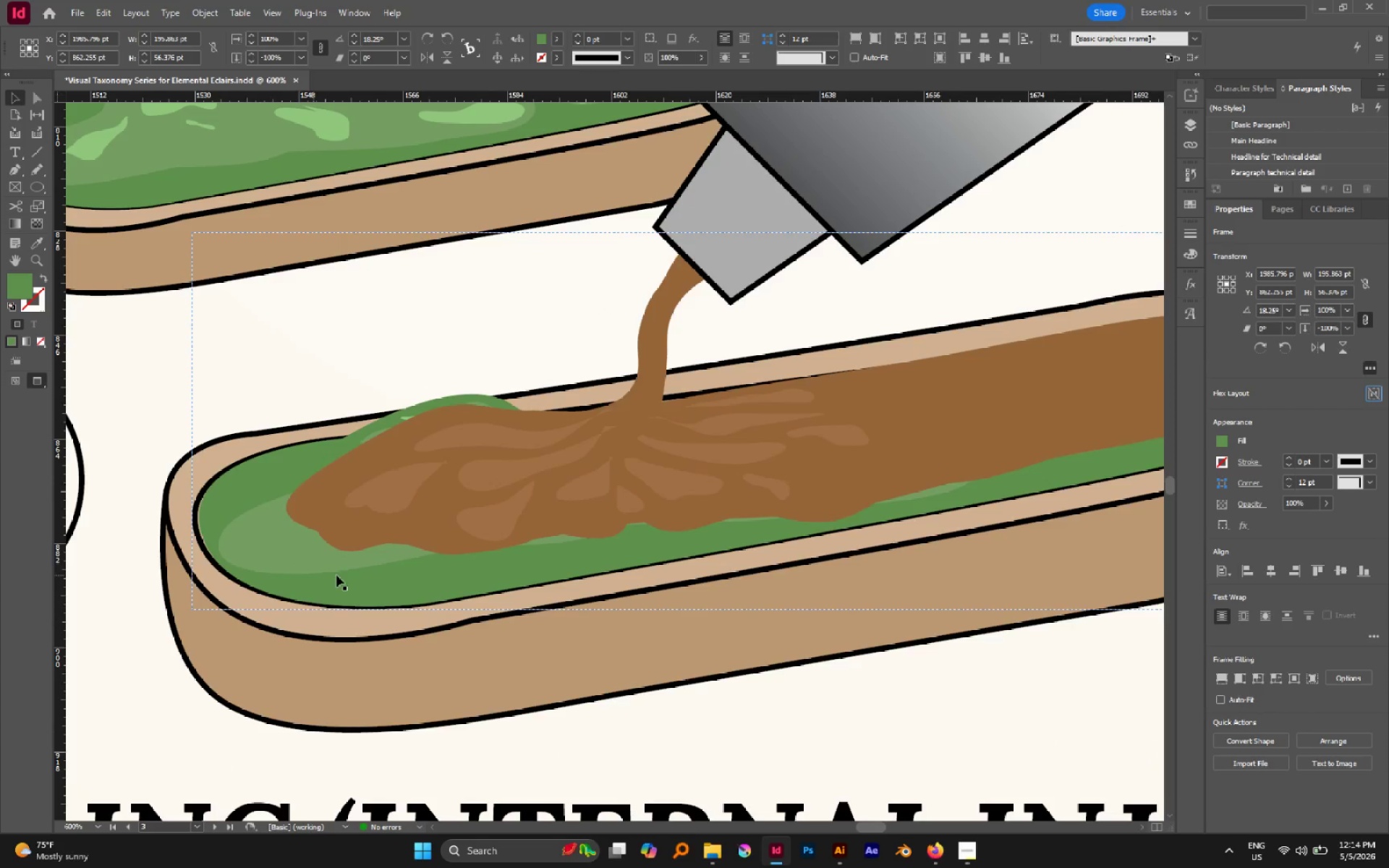 
hold_key(key=AltLeft, duration=0.75)
 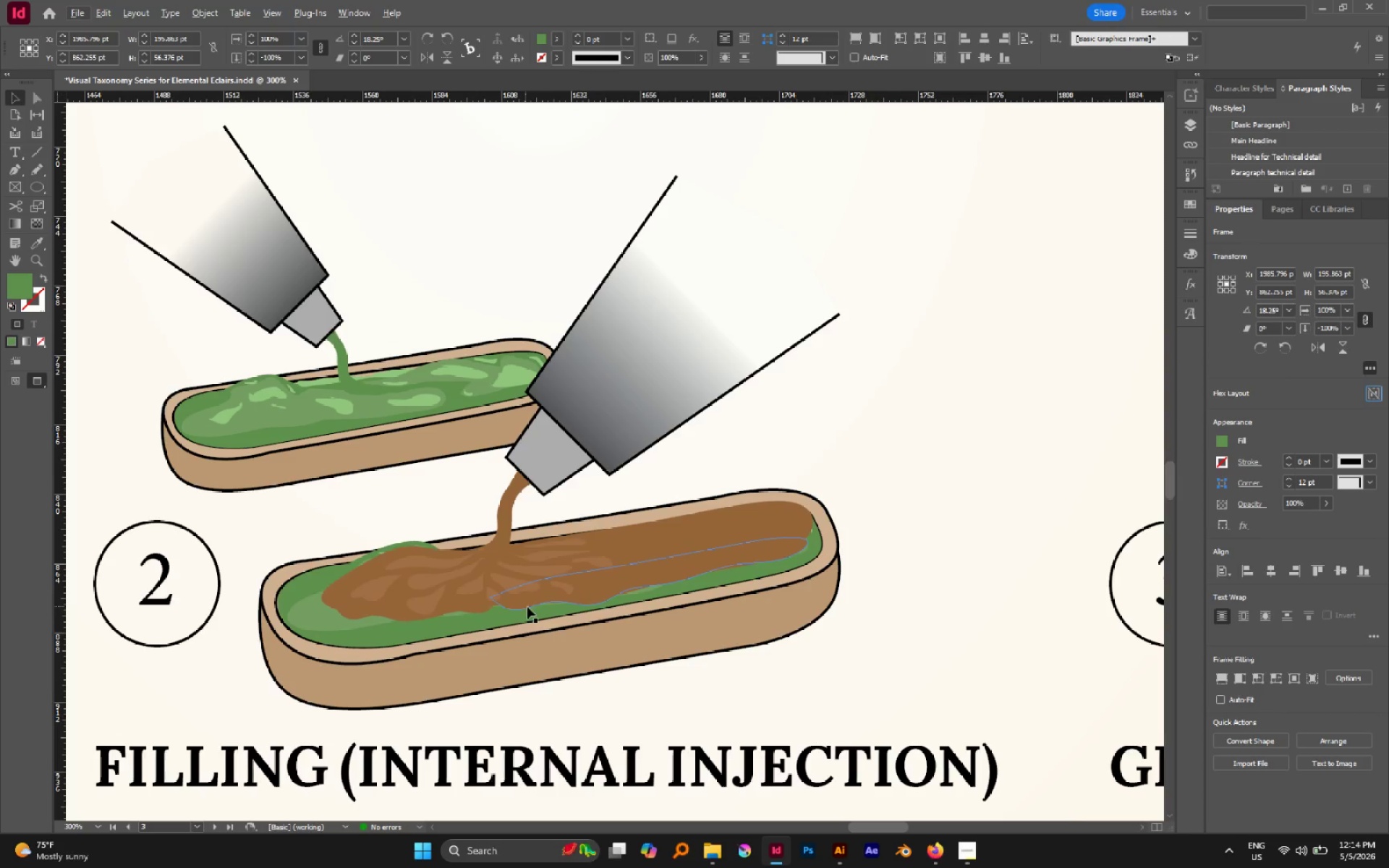 
scroll: coordinate [354, 575], scroll_direction: up, amount: 2.0
 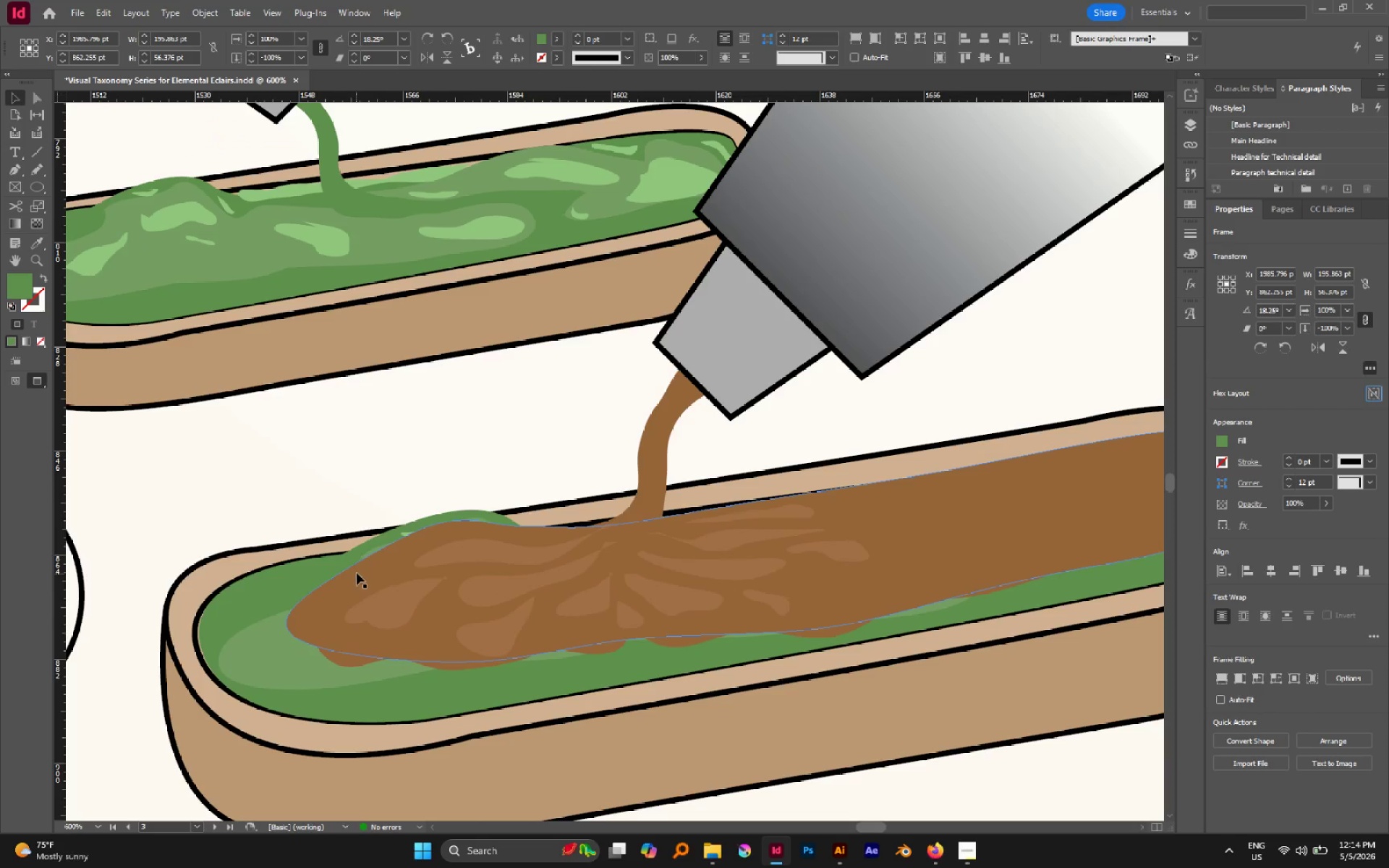 
scroll: coordinate [357, 573], scroll_direction: down, amount: 2.0
 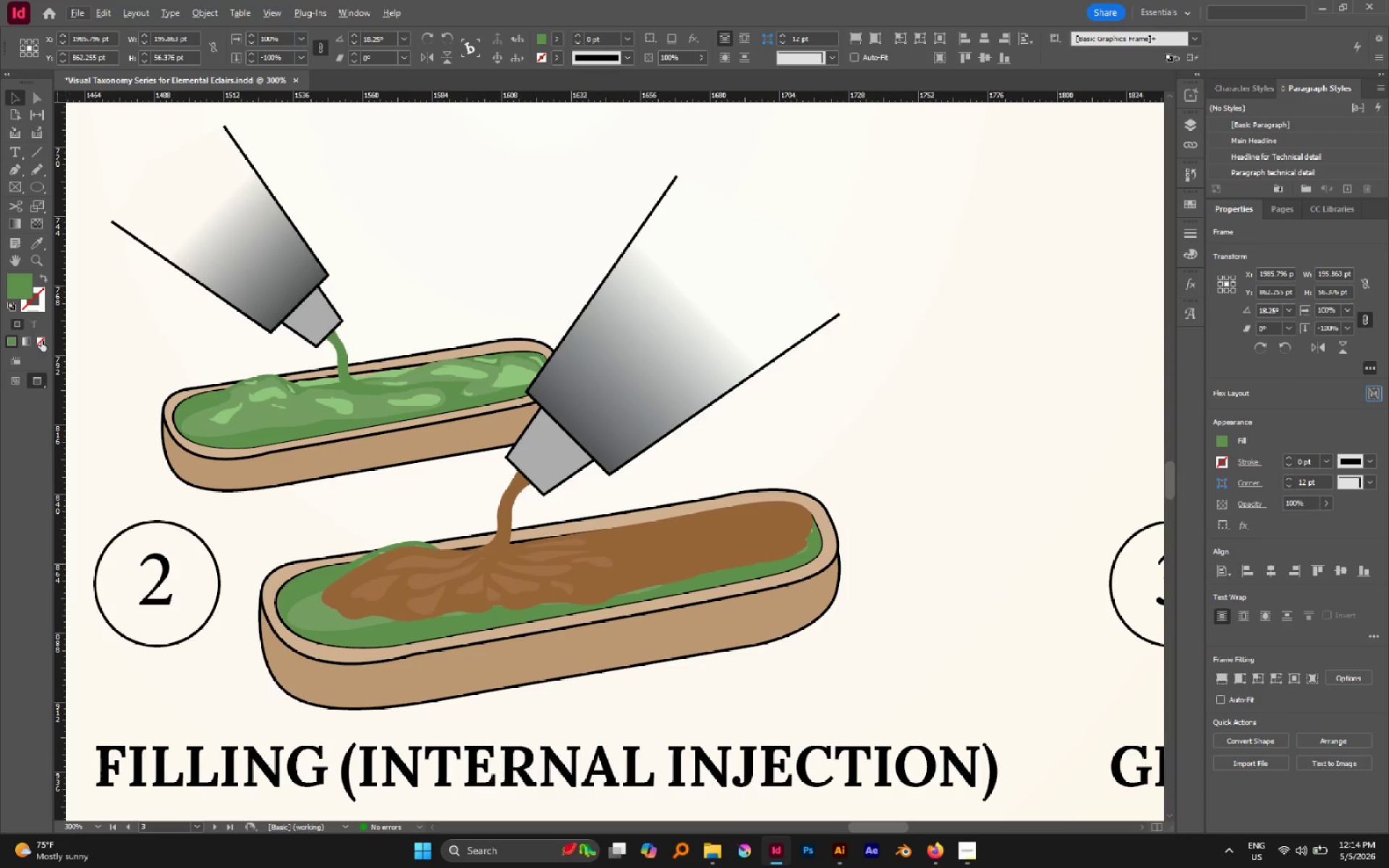 
double_click([30, 286])
 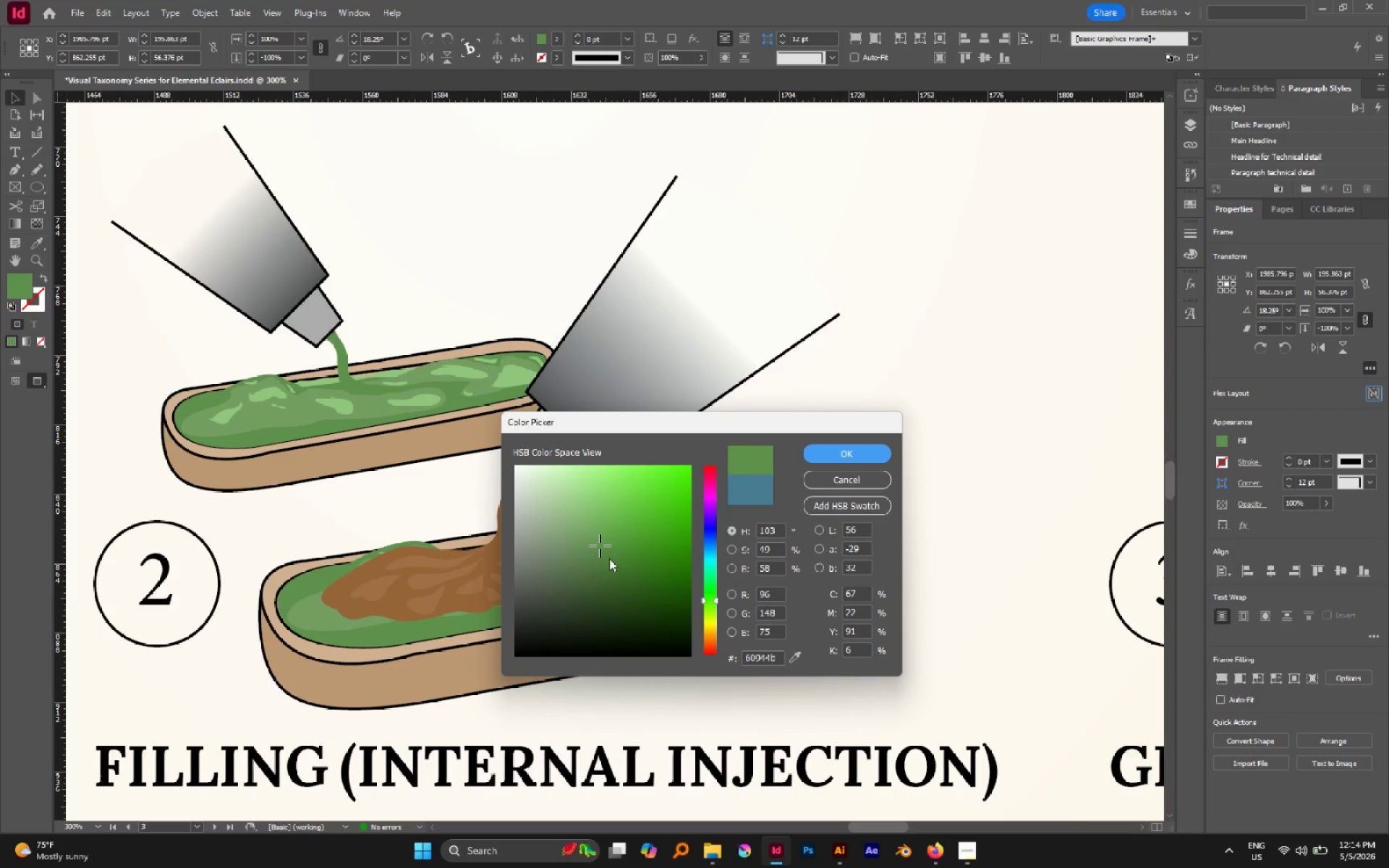 
left_click([606, 553])
 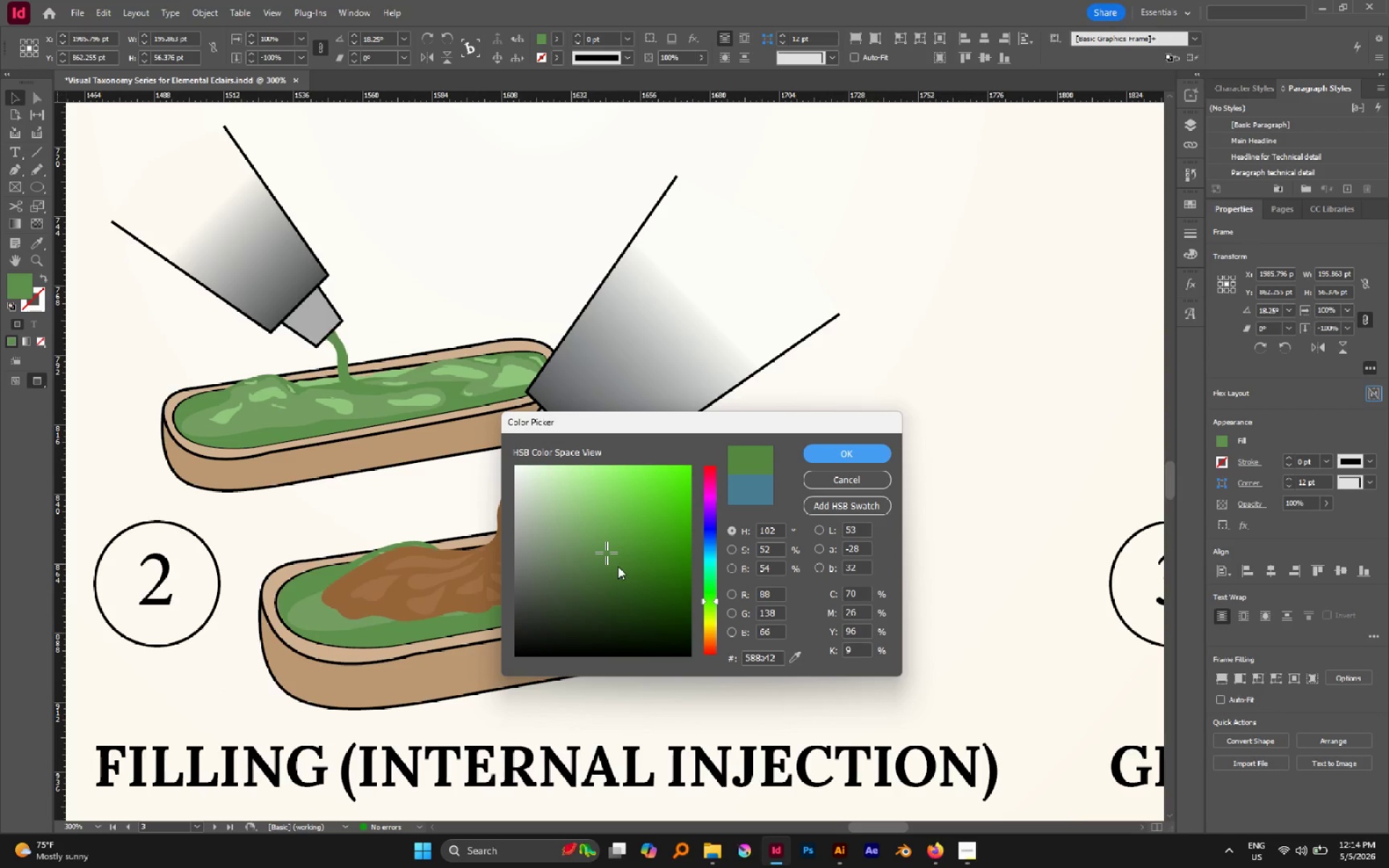 
left_click([612, 564])
 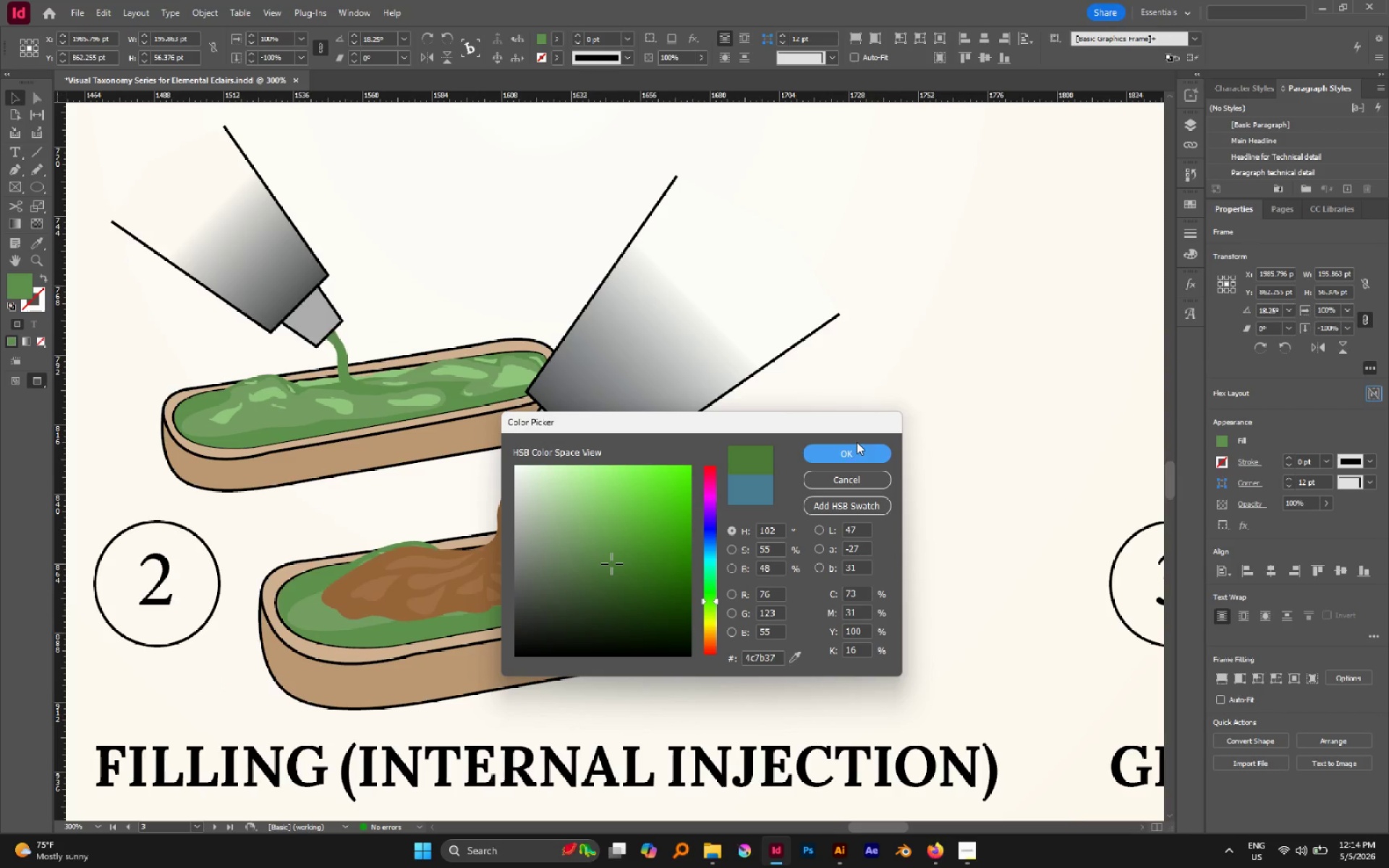 
left_click([851, 447])
 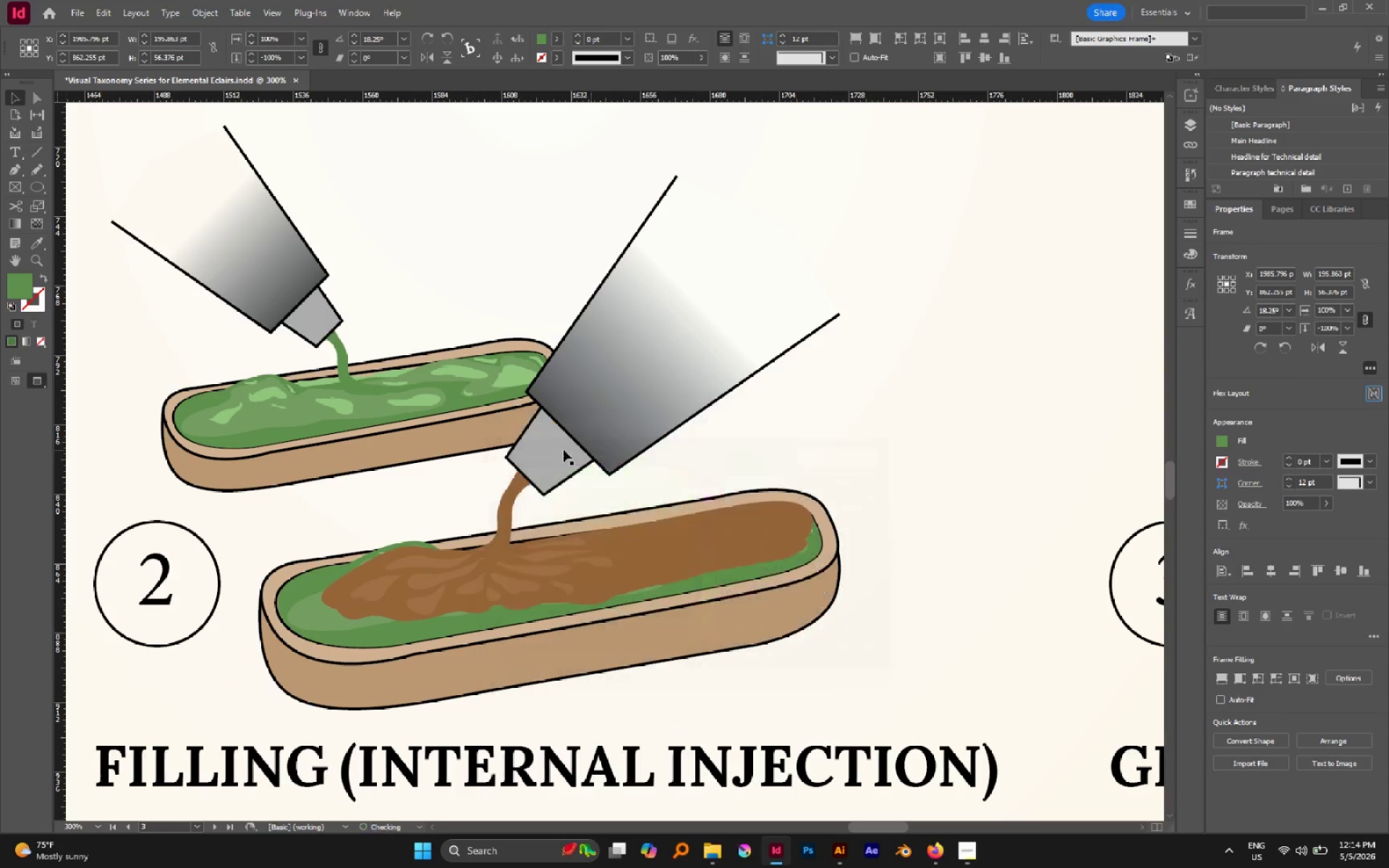 
hold_key(key=AltLeft, duration=0.42)
scroll: coordinate [542, 453], scroll_direction: down, amount: 5.0
 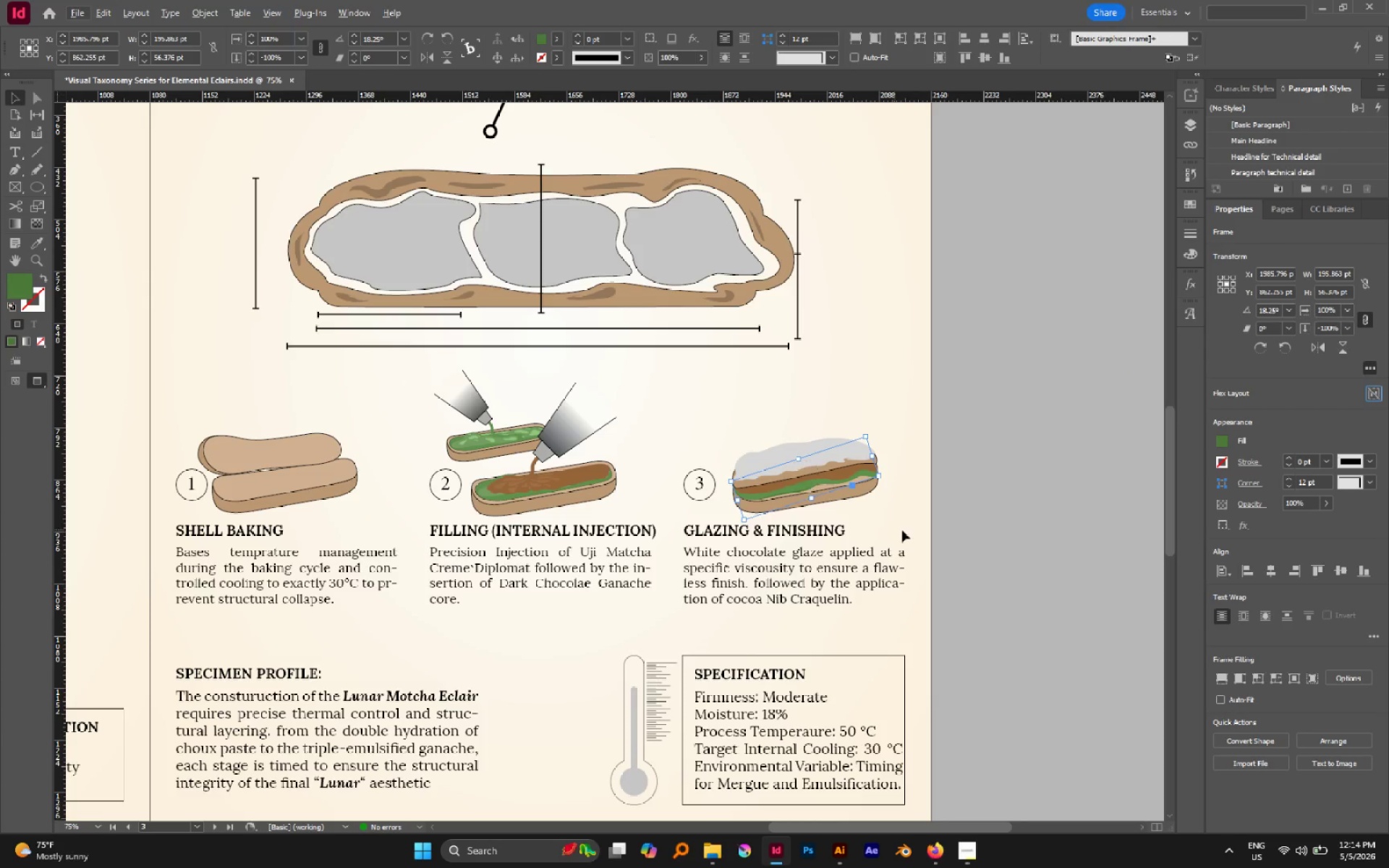 
hold_key(key=AltLeft, duration=0.97)
scroll: coordinate [760, 462], scroll_direction: up, amount: 7.0
 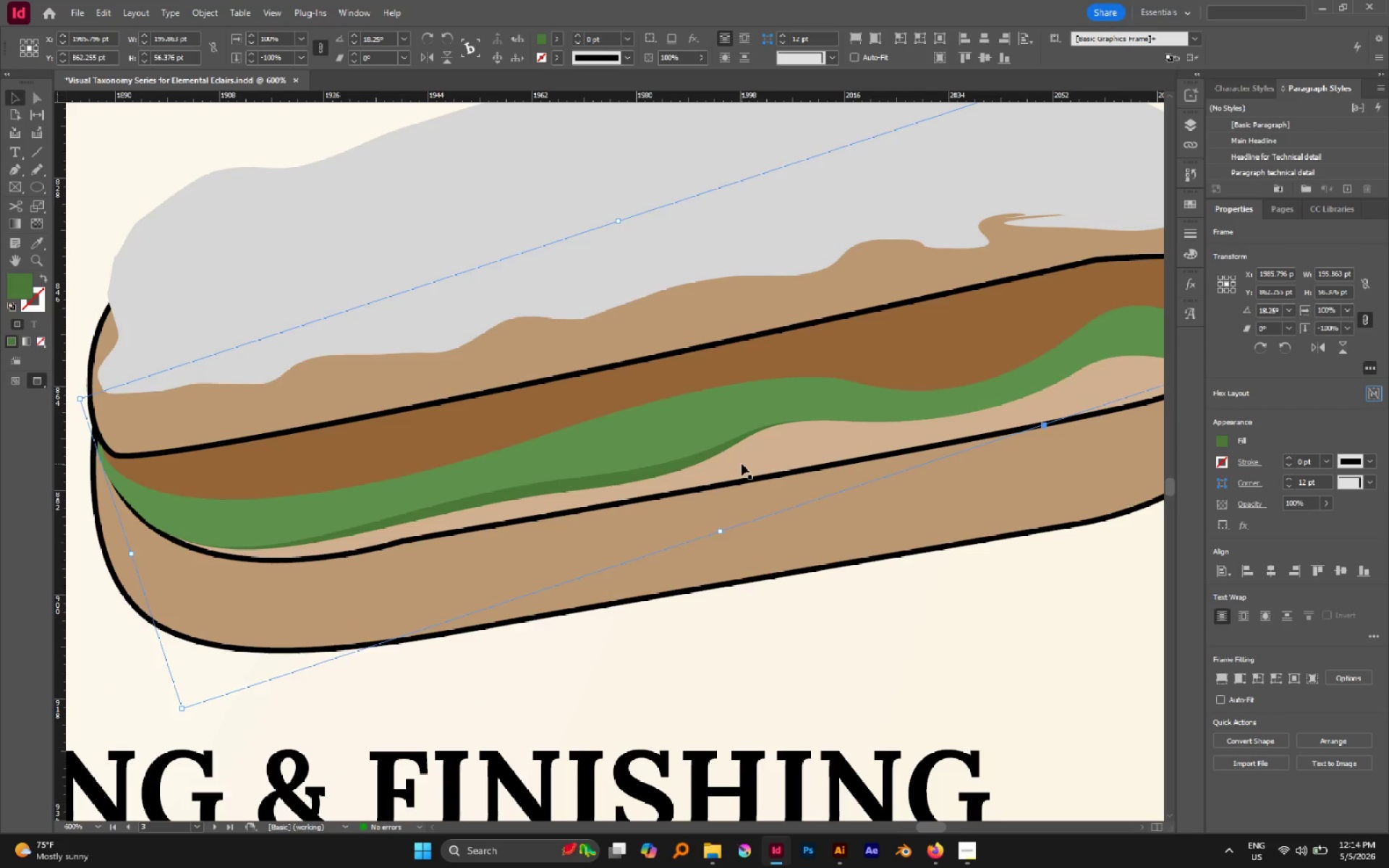 
key(A)
 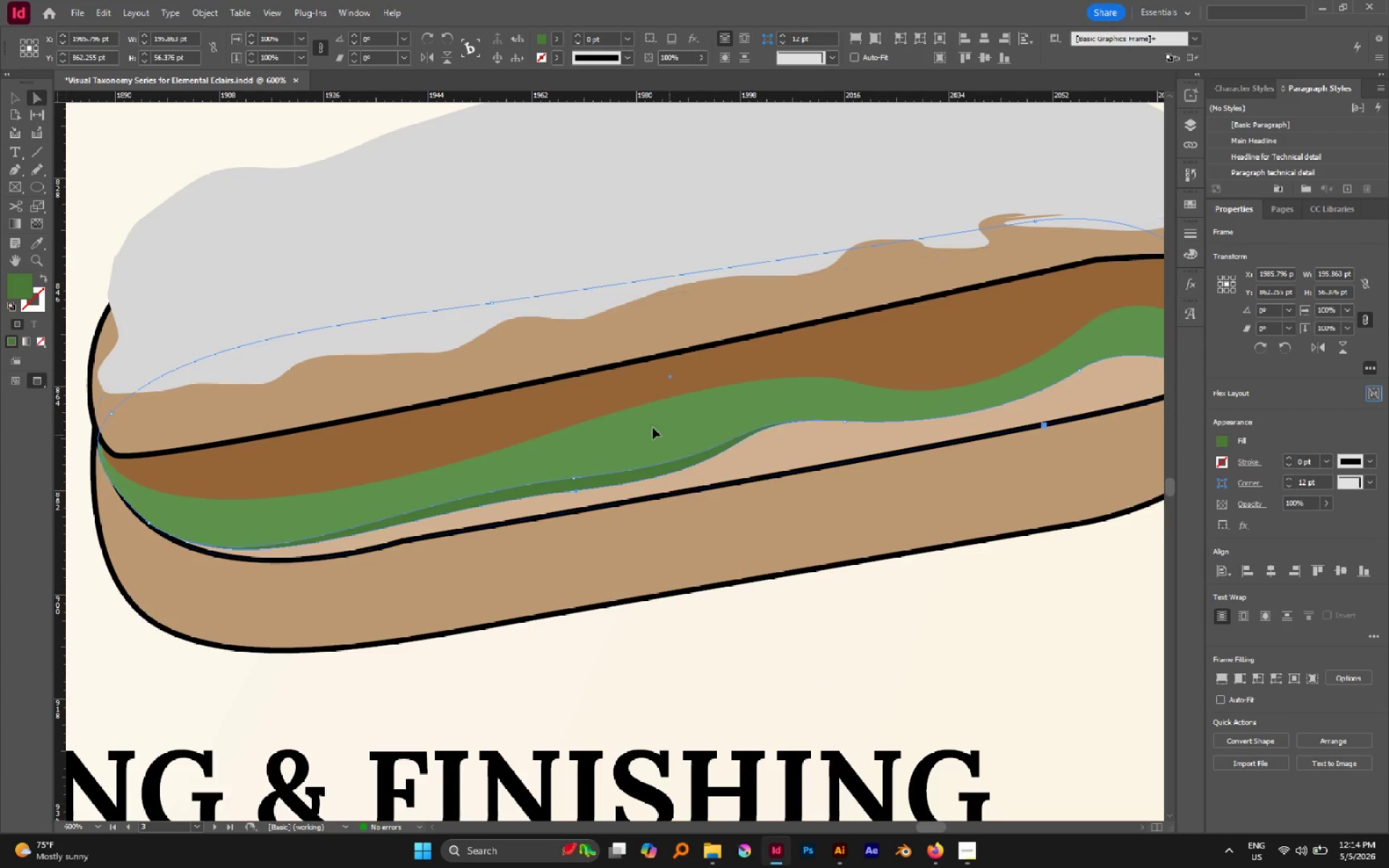 
hold_key(key=AltLeft, duration=0.31)
scroll: coordinate [652, 427], scroll_direction: down, amount: 2.0
 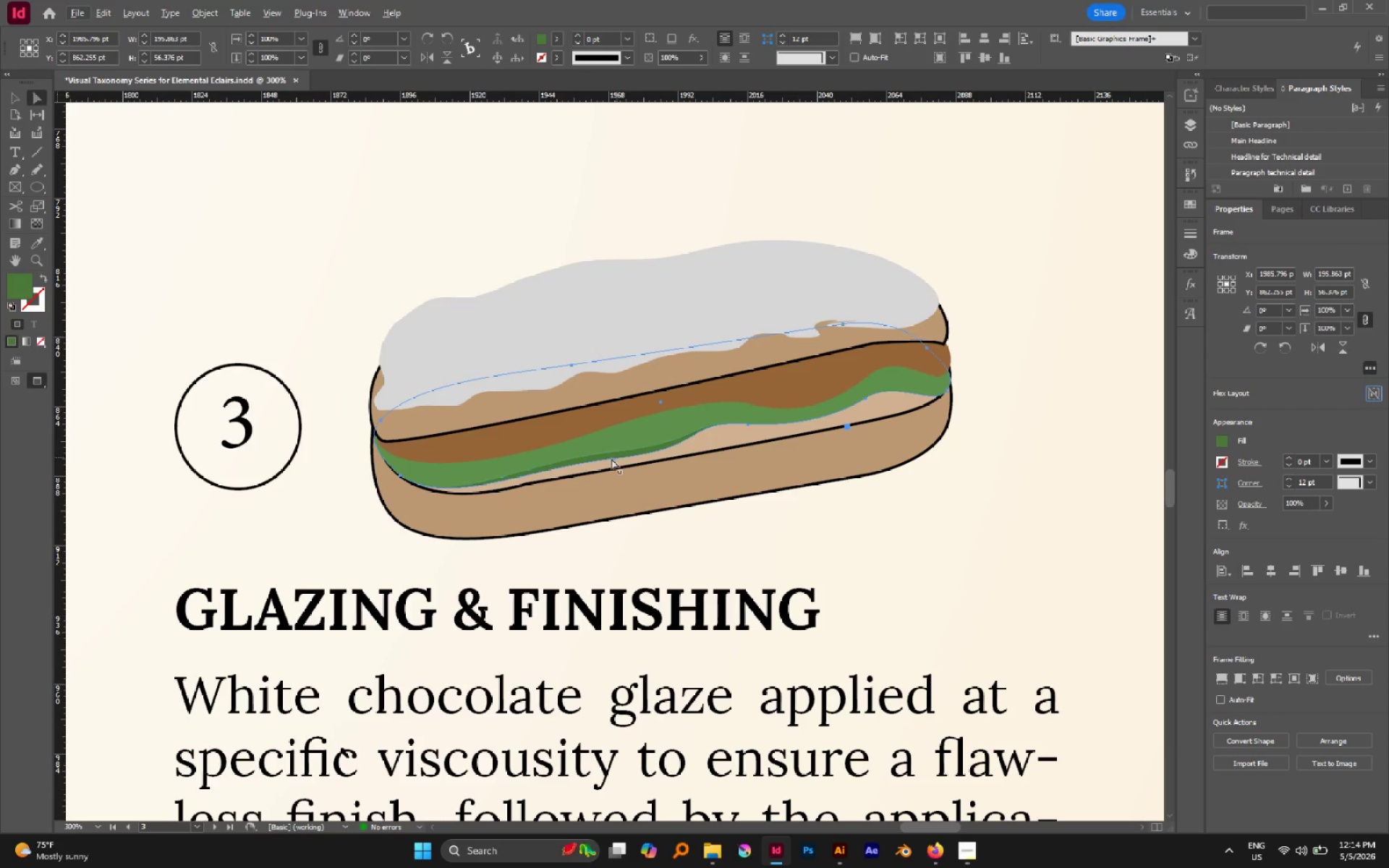 
left_click([611, 459])
 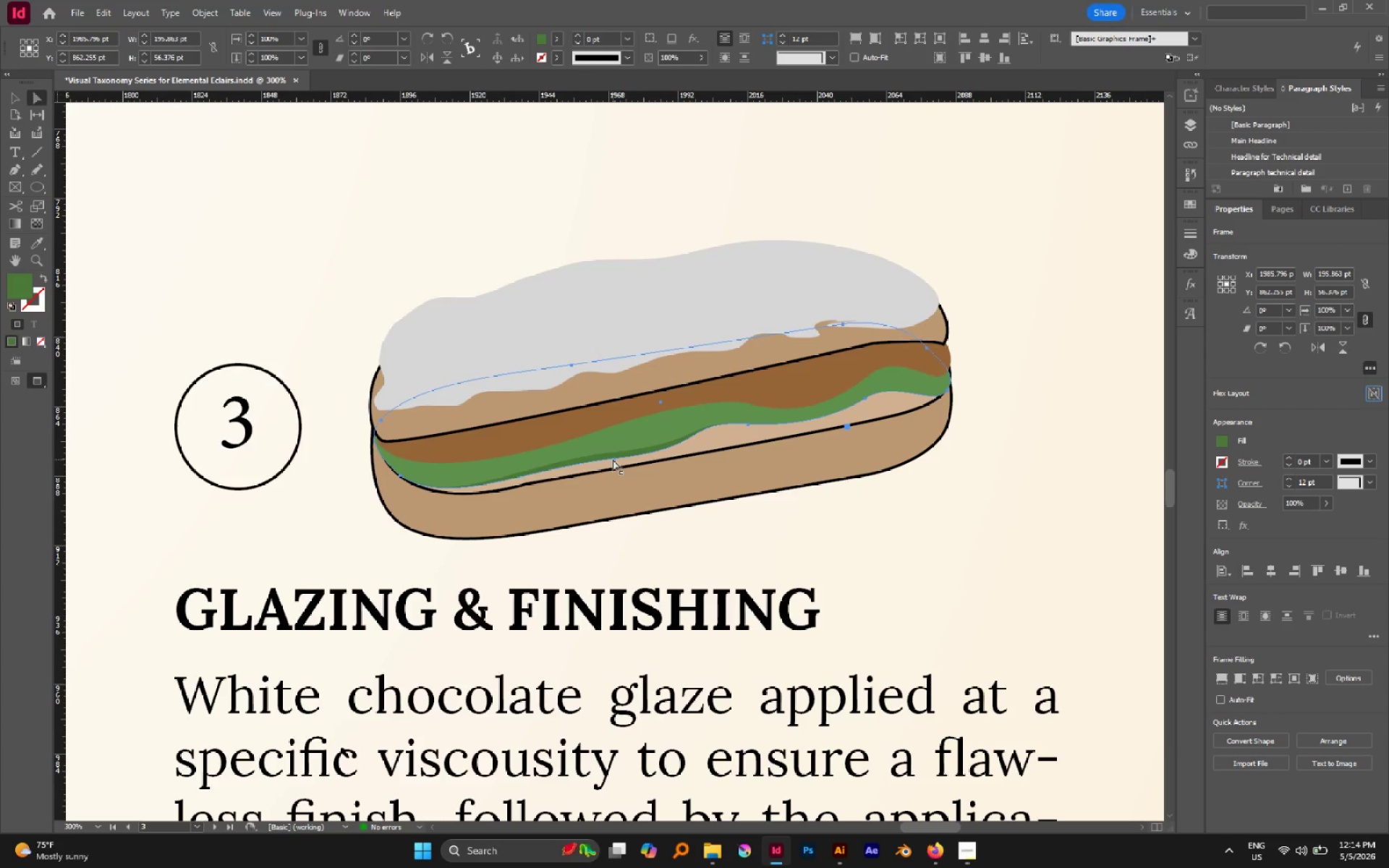 
left_click([613, 459])
 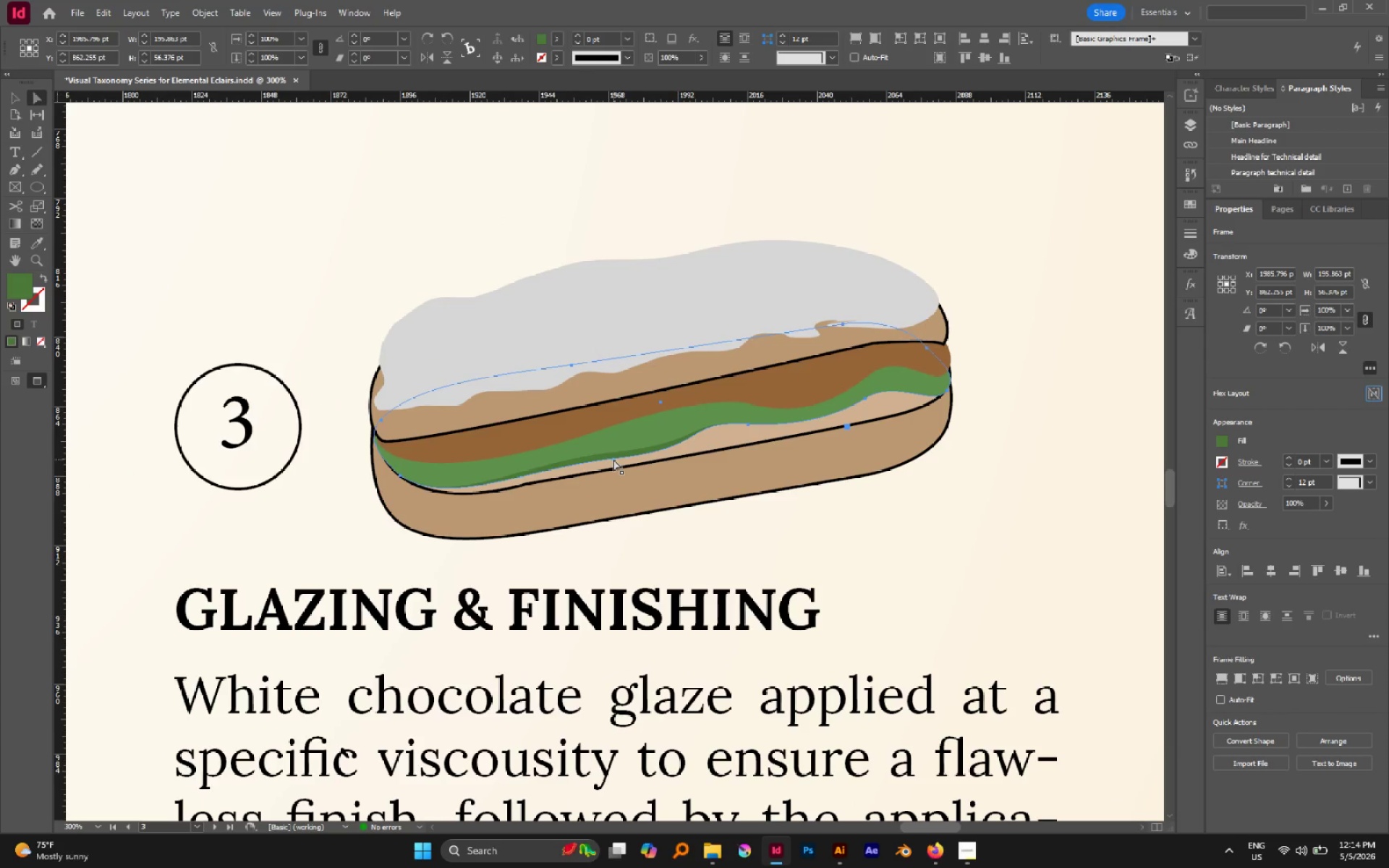 
left_click_drag(start_coordinate=[613, 459], to_coordinate=[616, 464])
 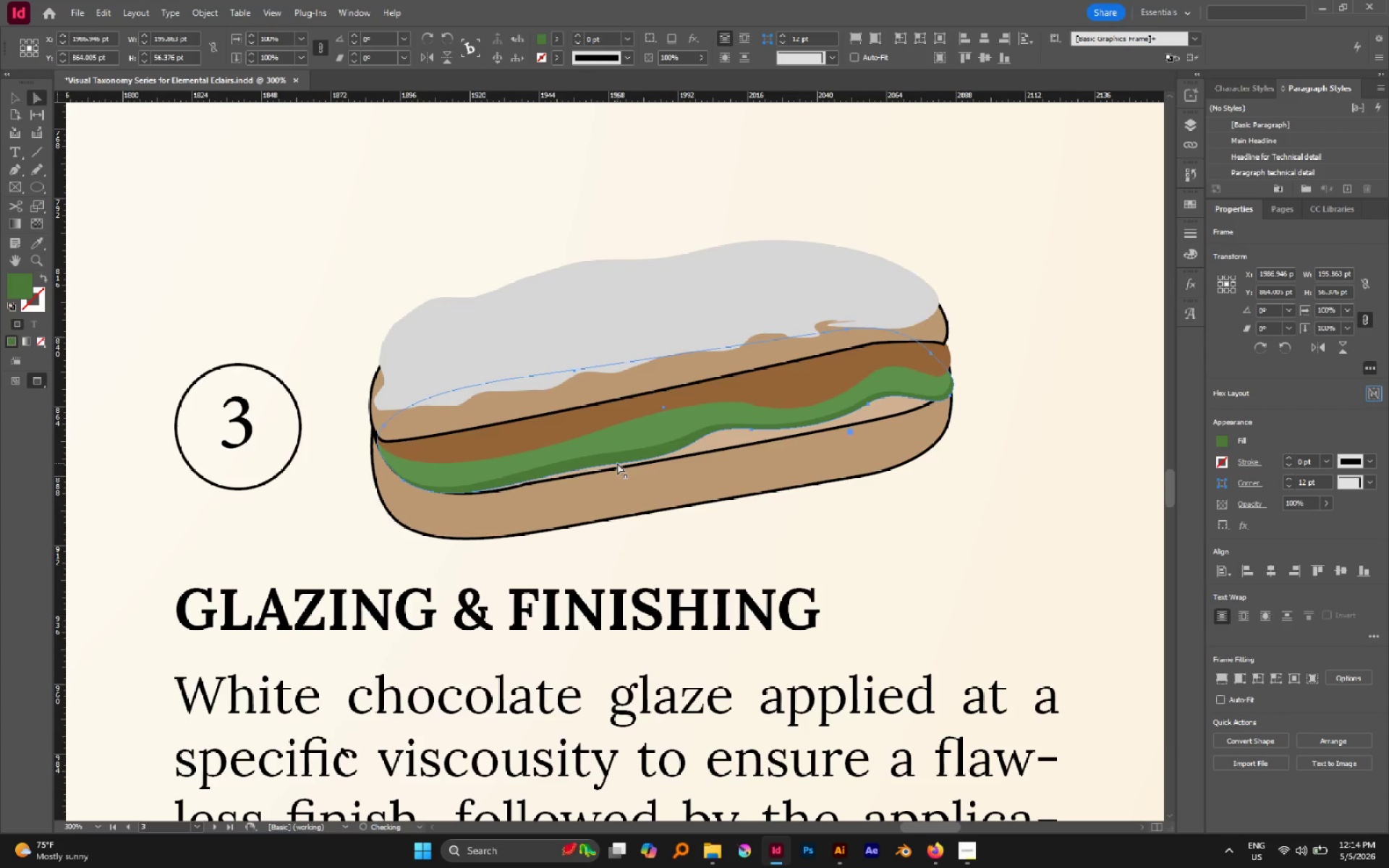 
key(Control+ControlLeft)
 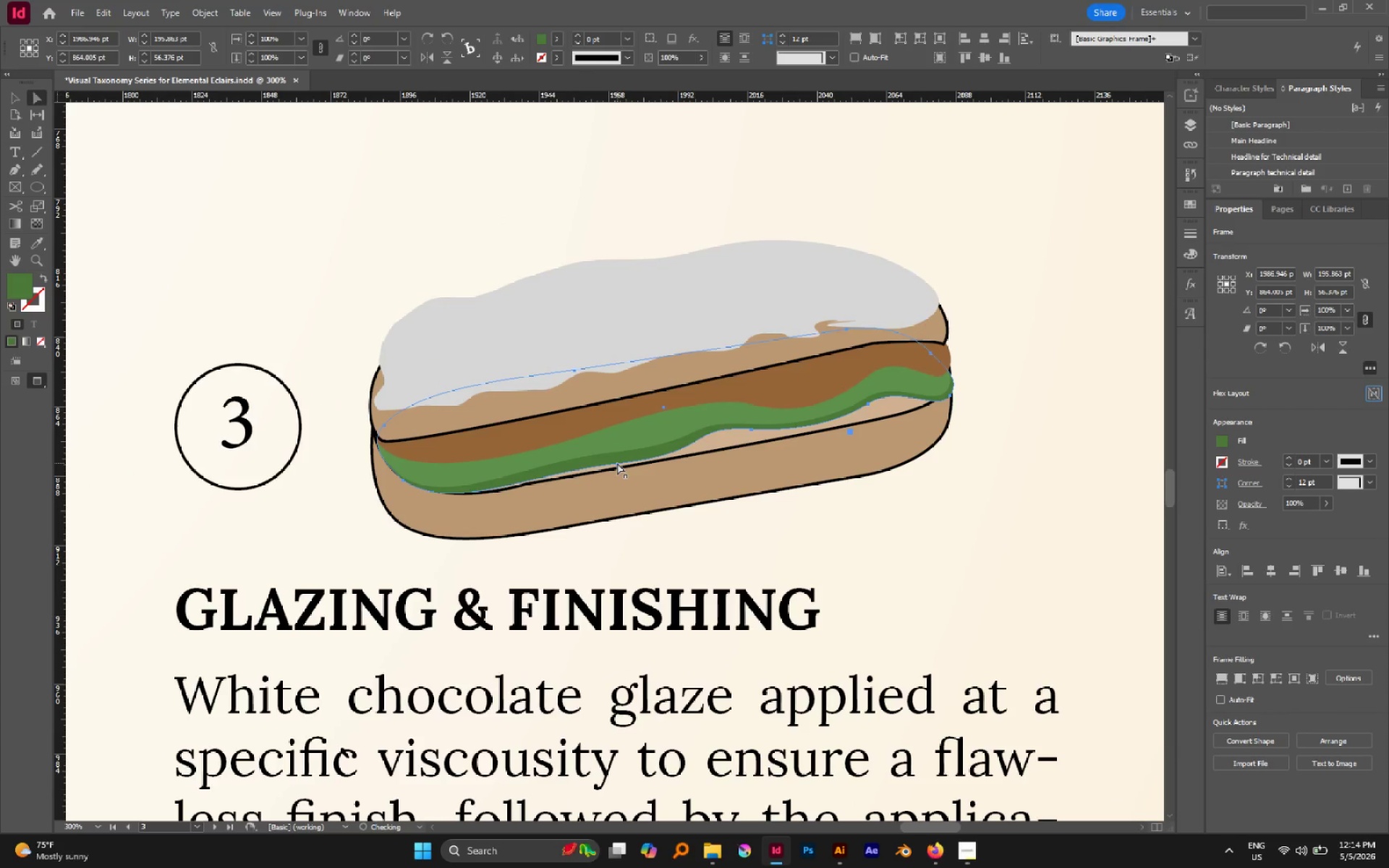 
key(Control+Z)
 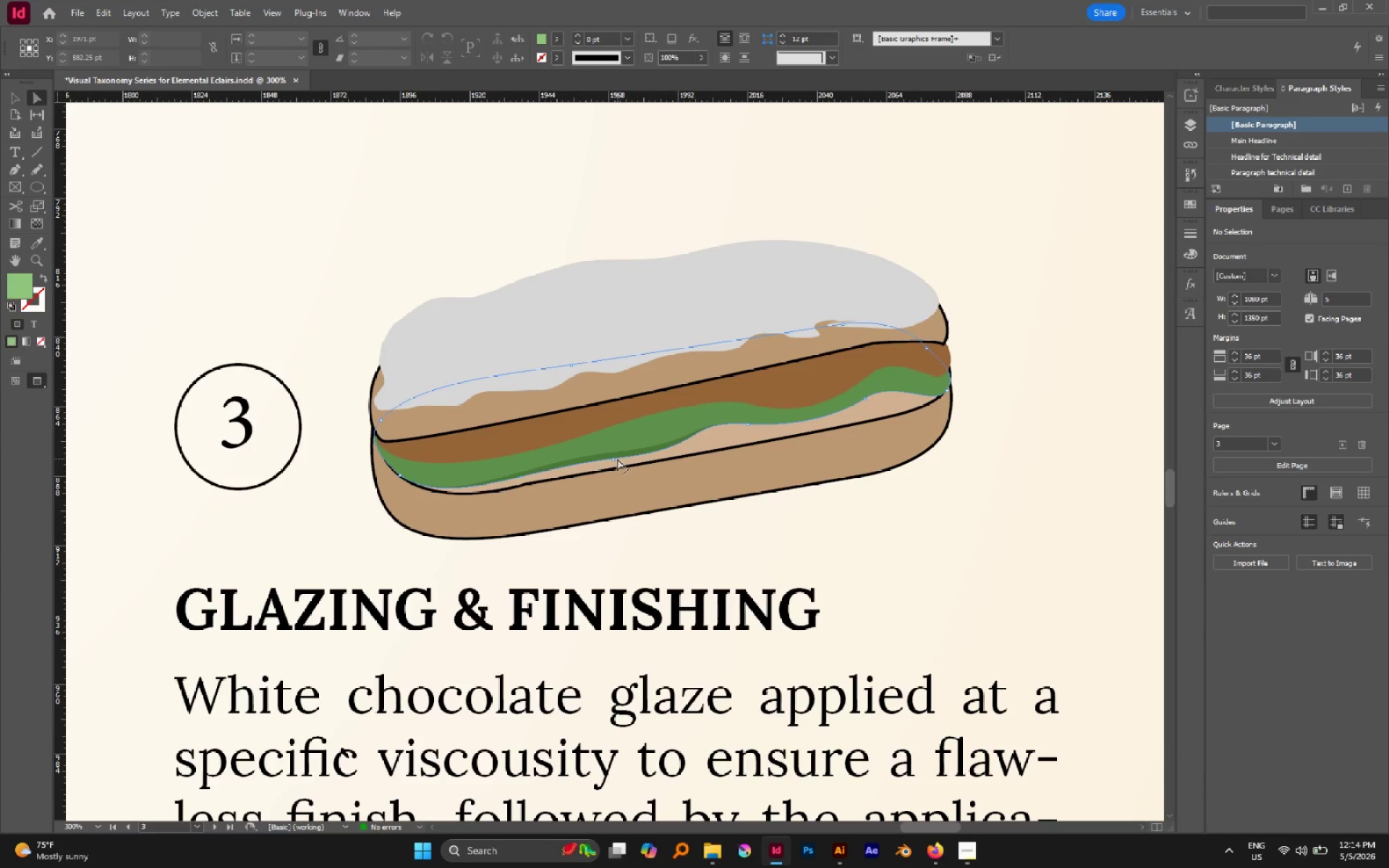 
left_click([616, 458])
 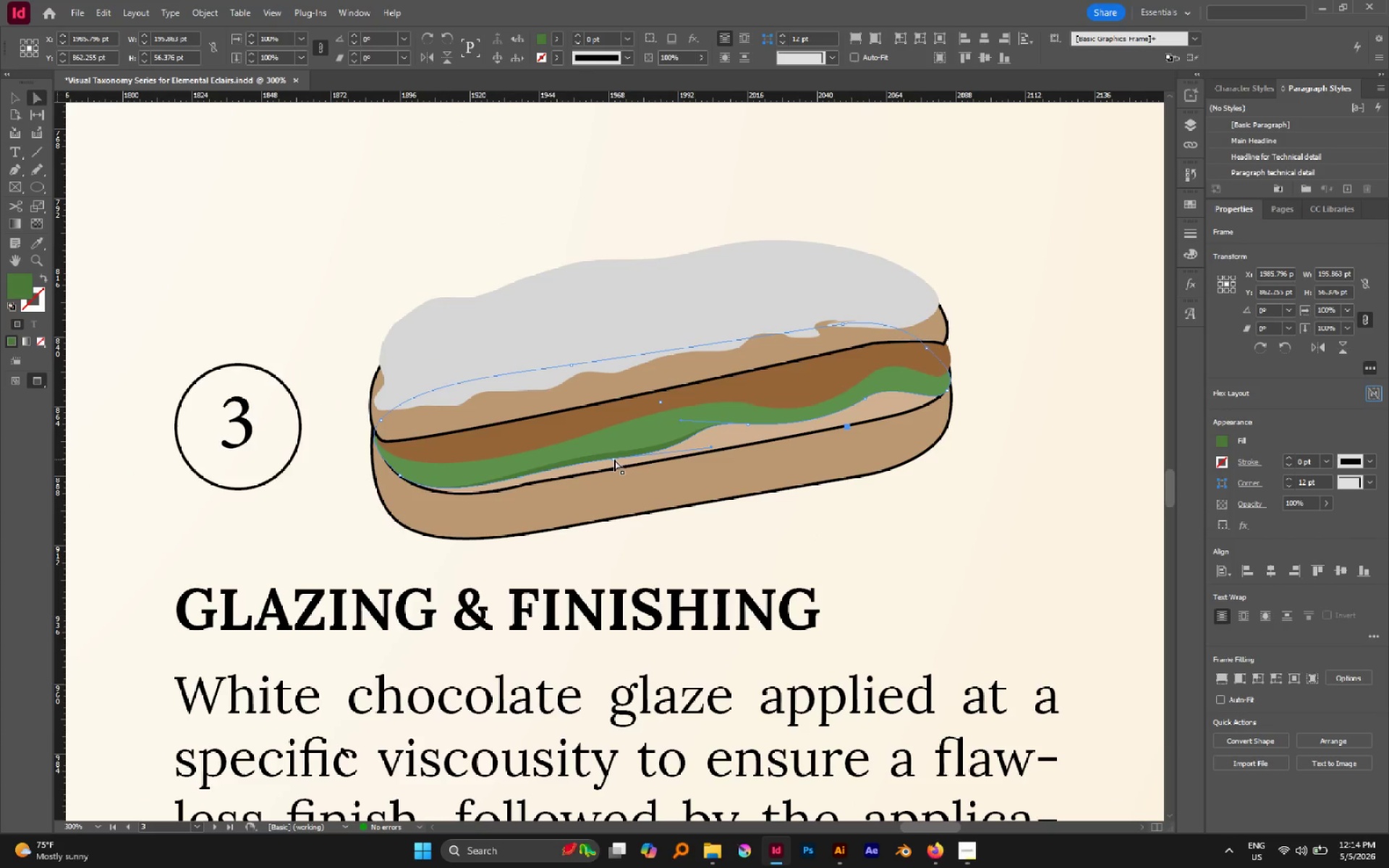 
left_click([614, 459])
 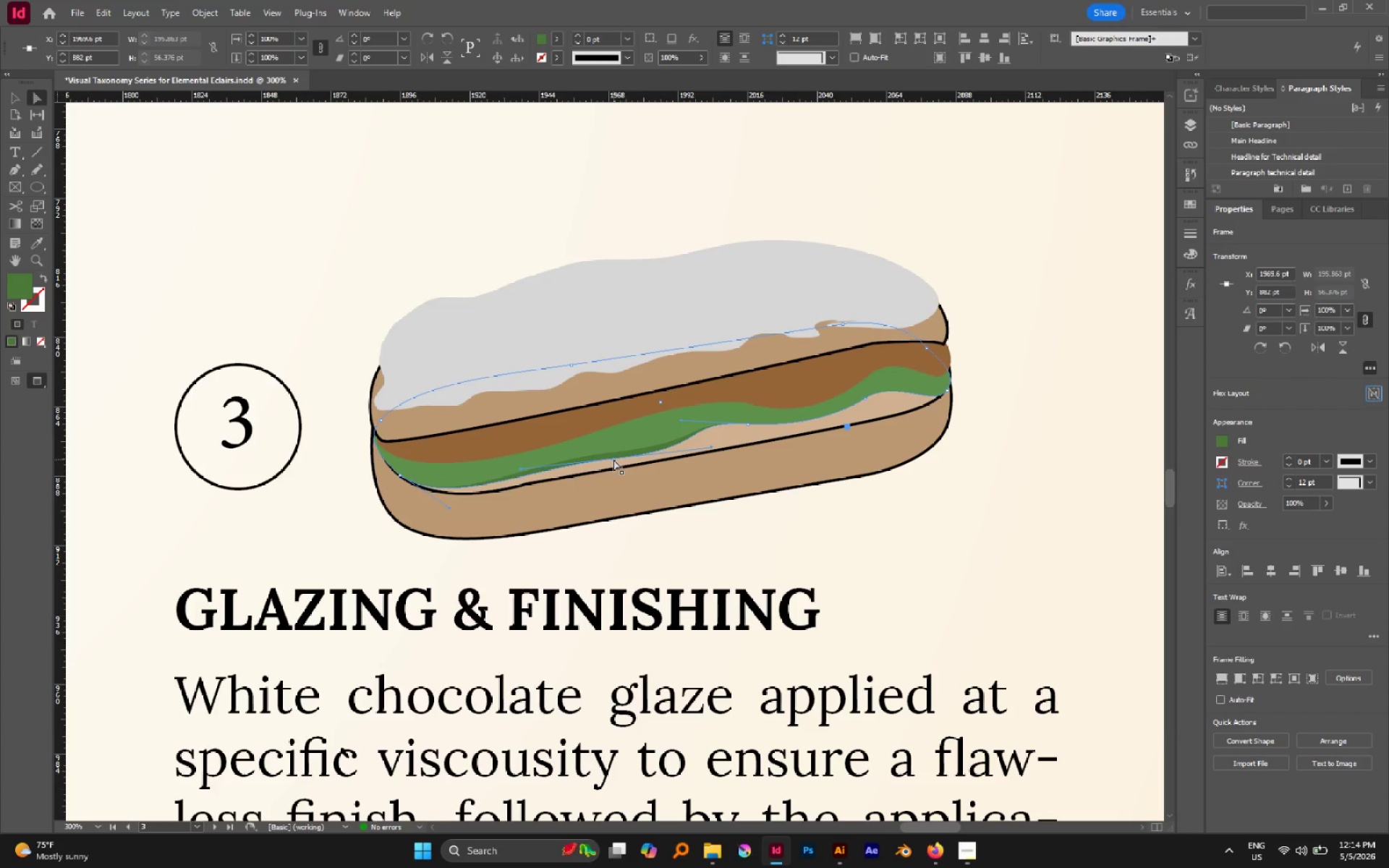 
left_click_drag(start_coordinate=[613, 459], to_coordinate=[616, 464])
 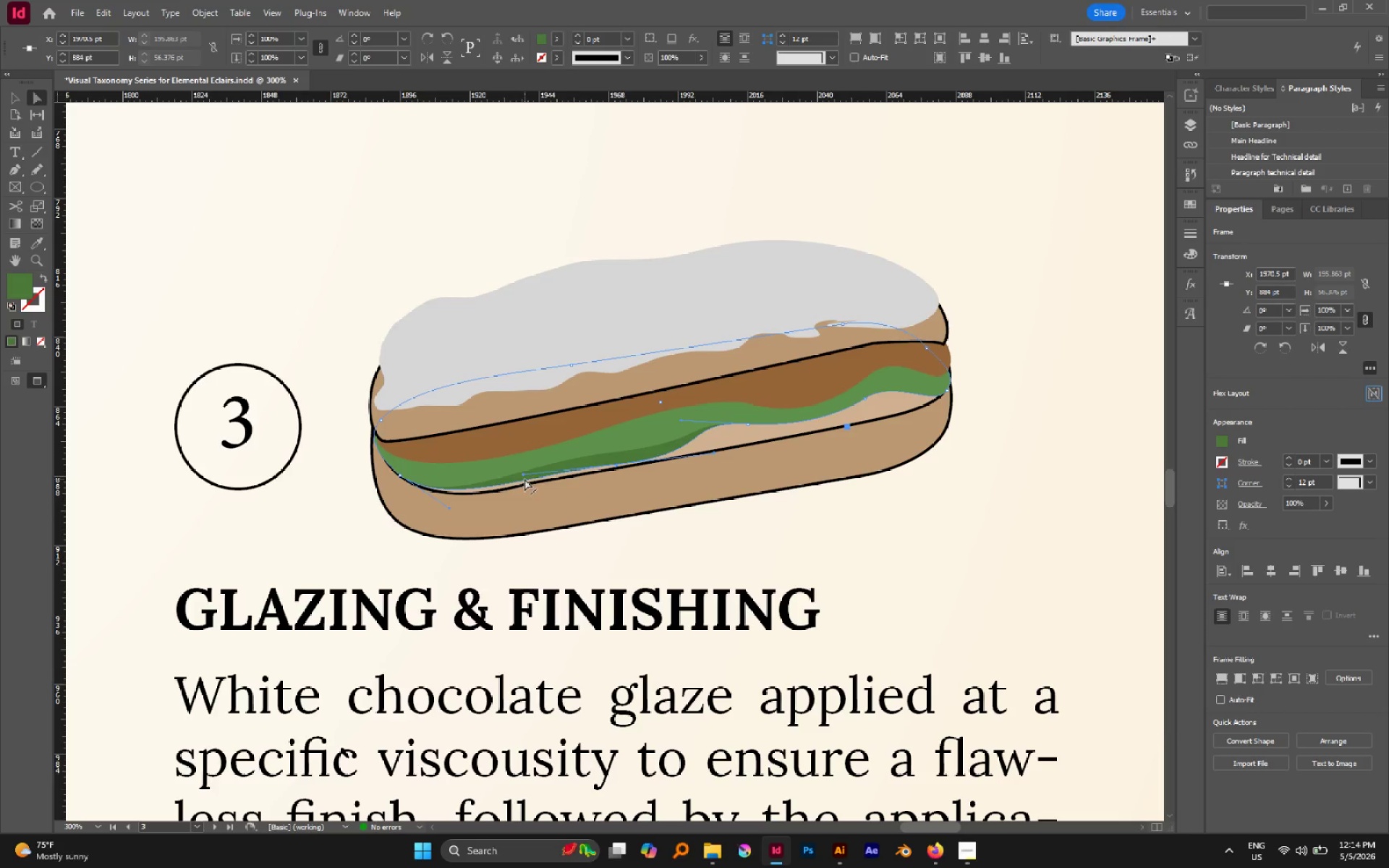 
left_click_drag(start_coordinate=[522, 477], to_coordinate=[522, 470])
 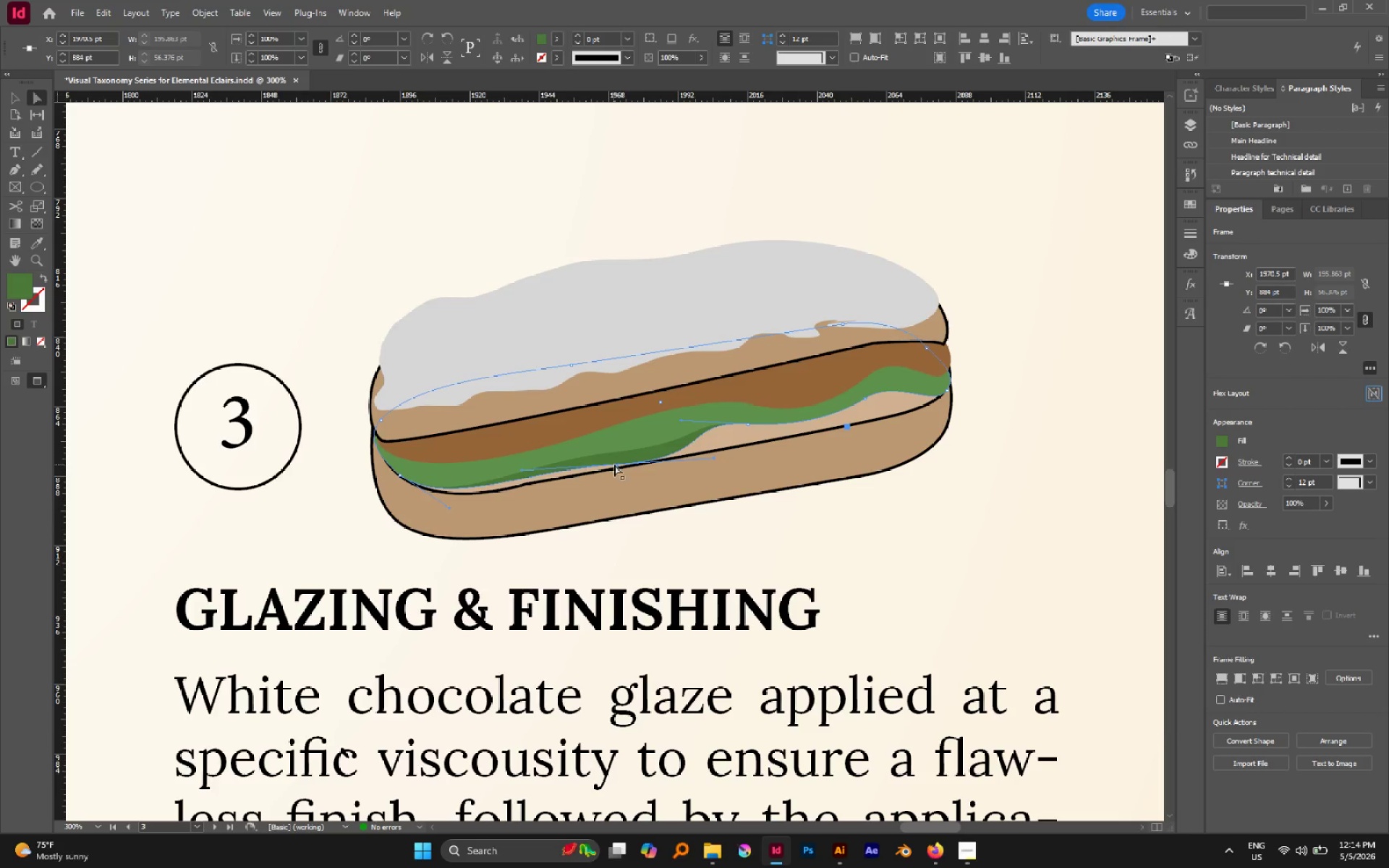 
left_click_drag(start_coordinate=[618, 465], to_coordinate=[613, 467])
 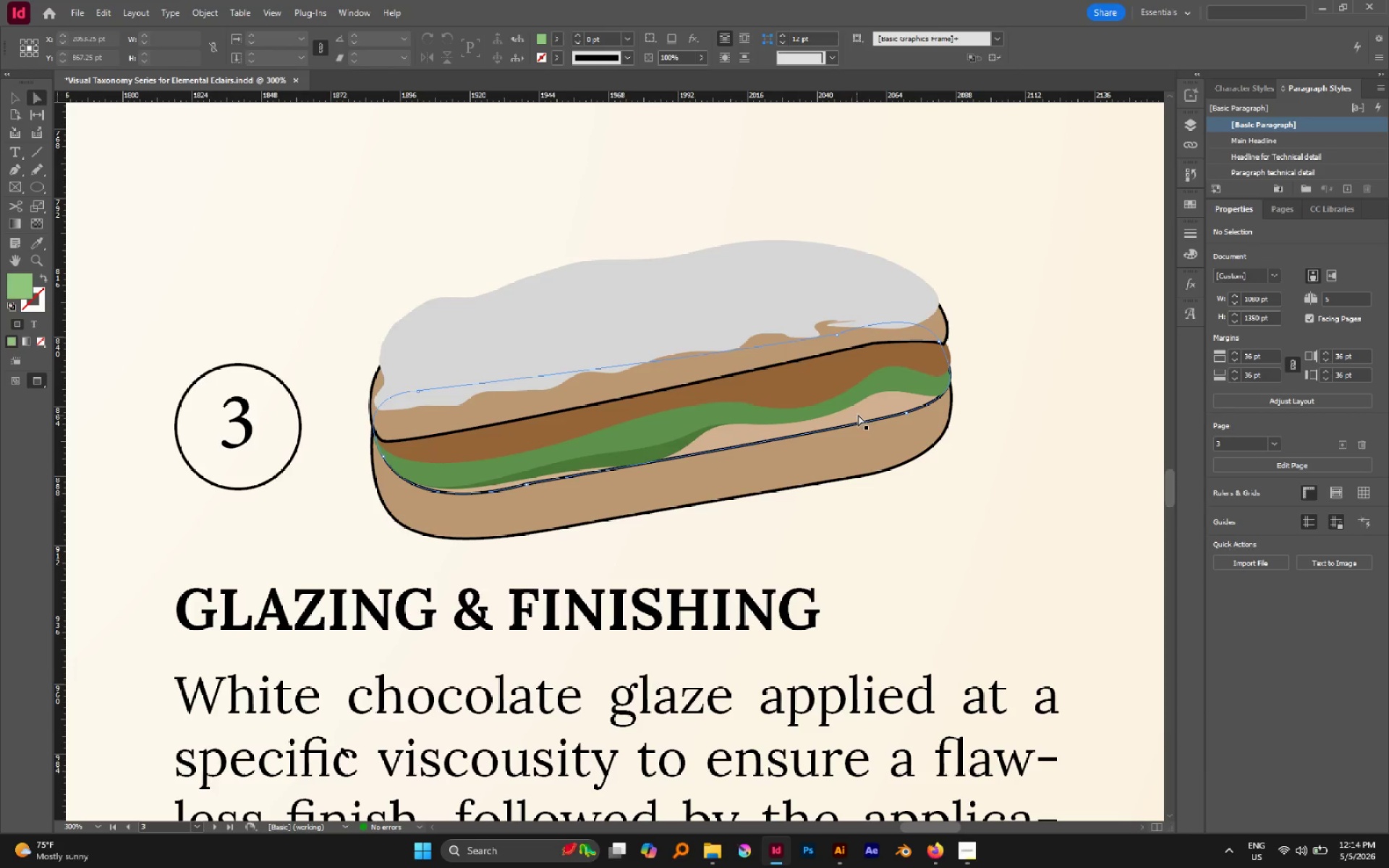 
hold_key(key=AltLeft, duration=0.42)
scroll: coordinate [759, 433], scroll_direction: up, amount: 1.0
 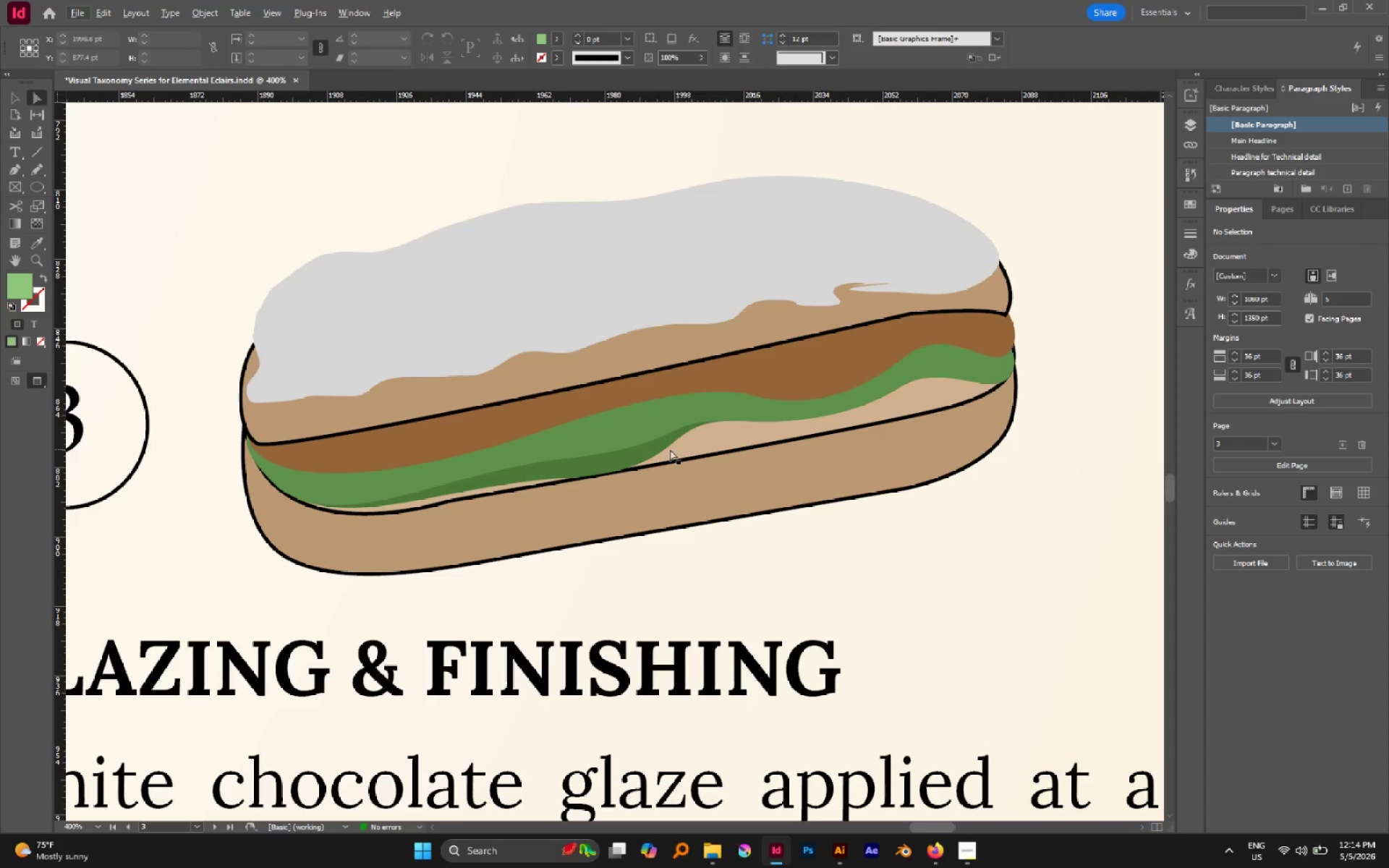 
left_click([664, 449])
 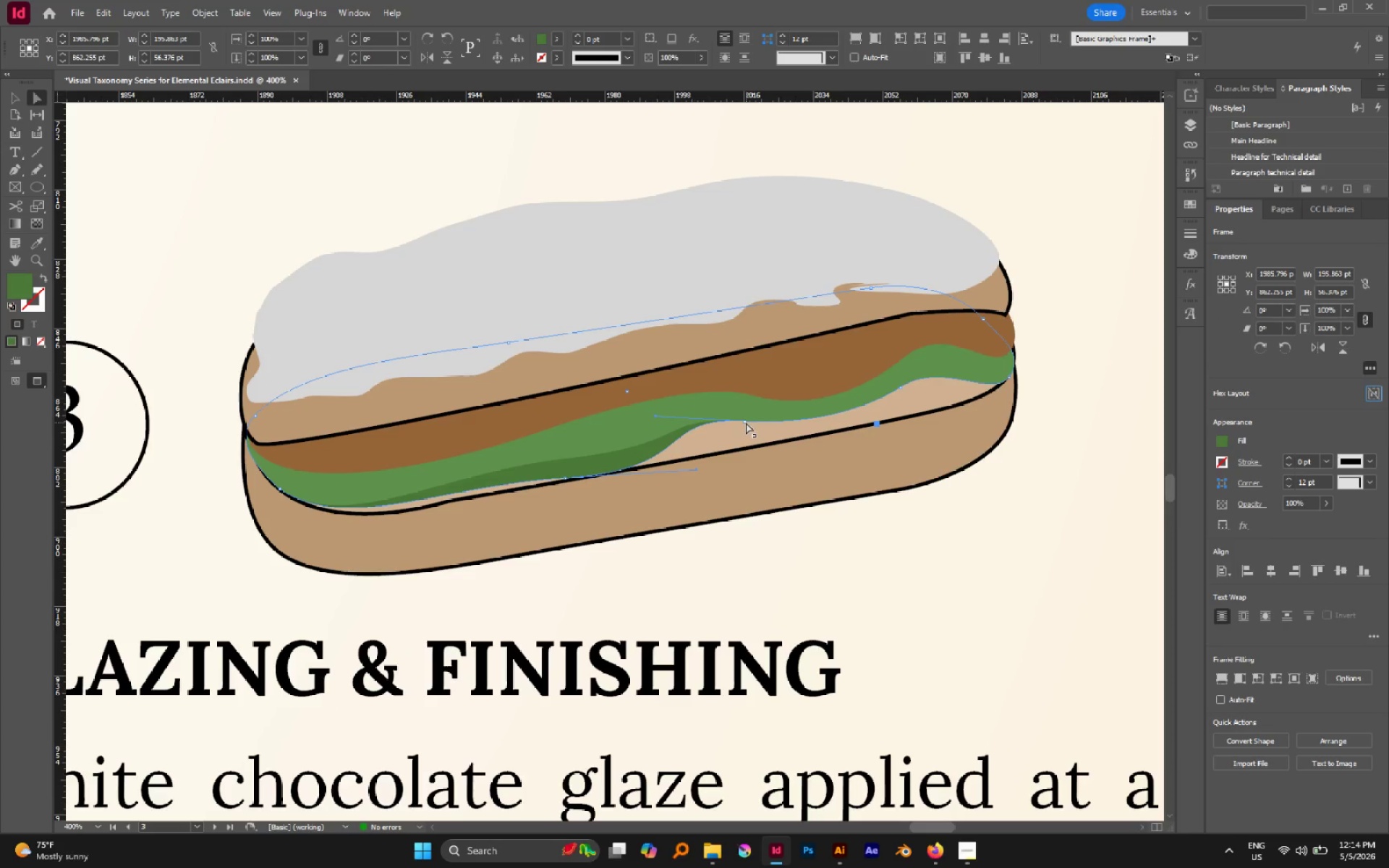 
left_click([745, 422])
 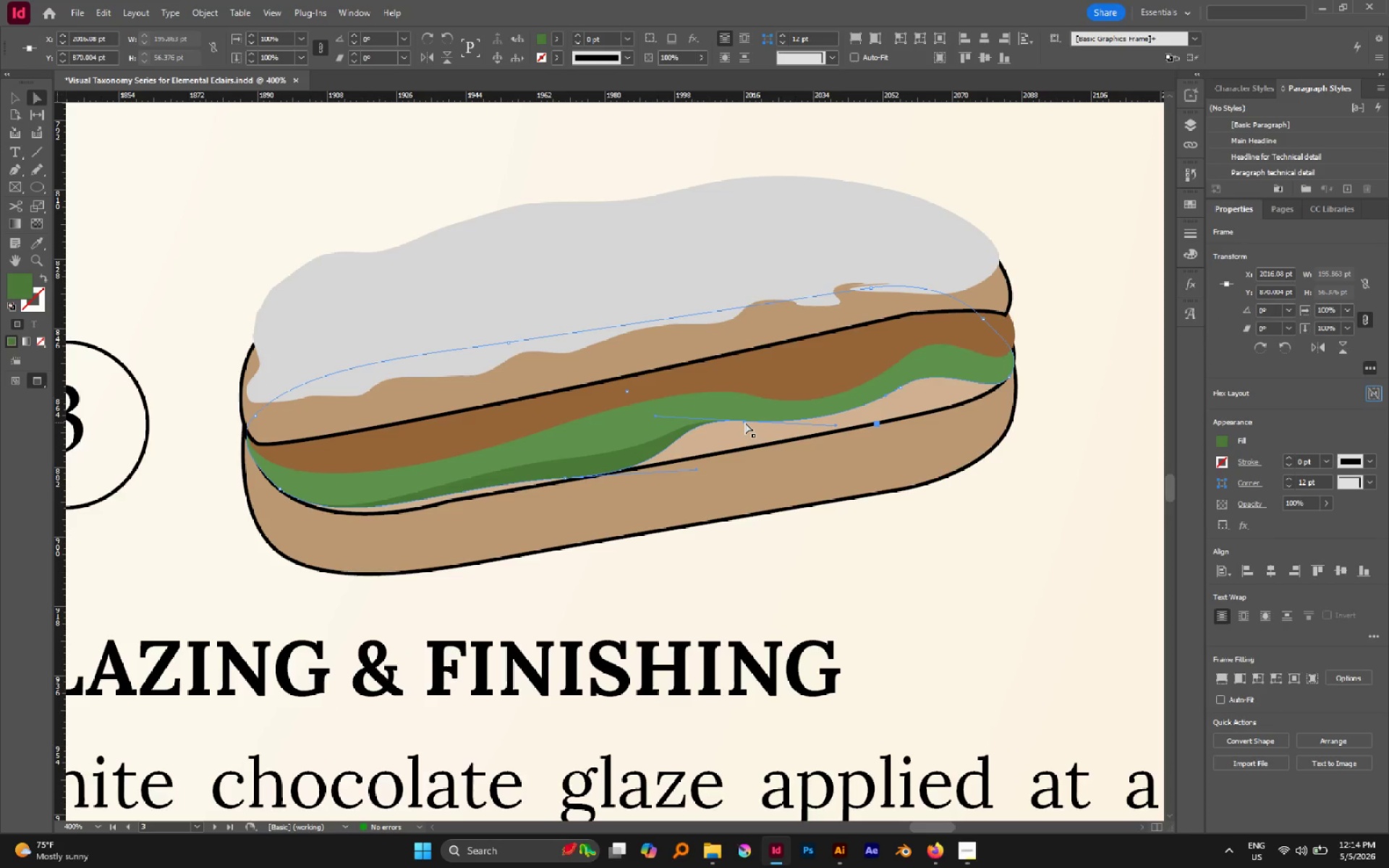 
left_click_drag(start_coordinate=[745, 422], to_coordinate=[745, 427])
 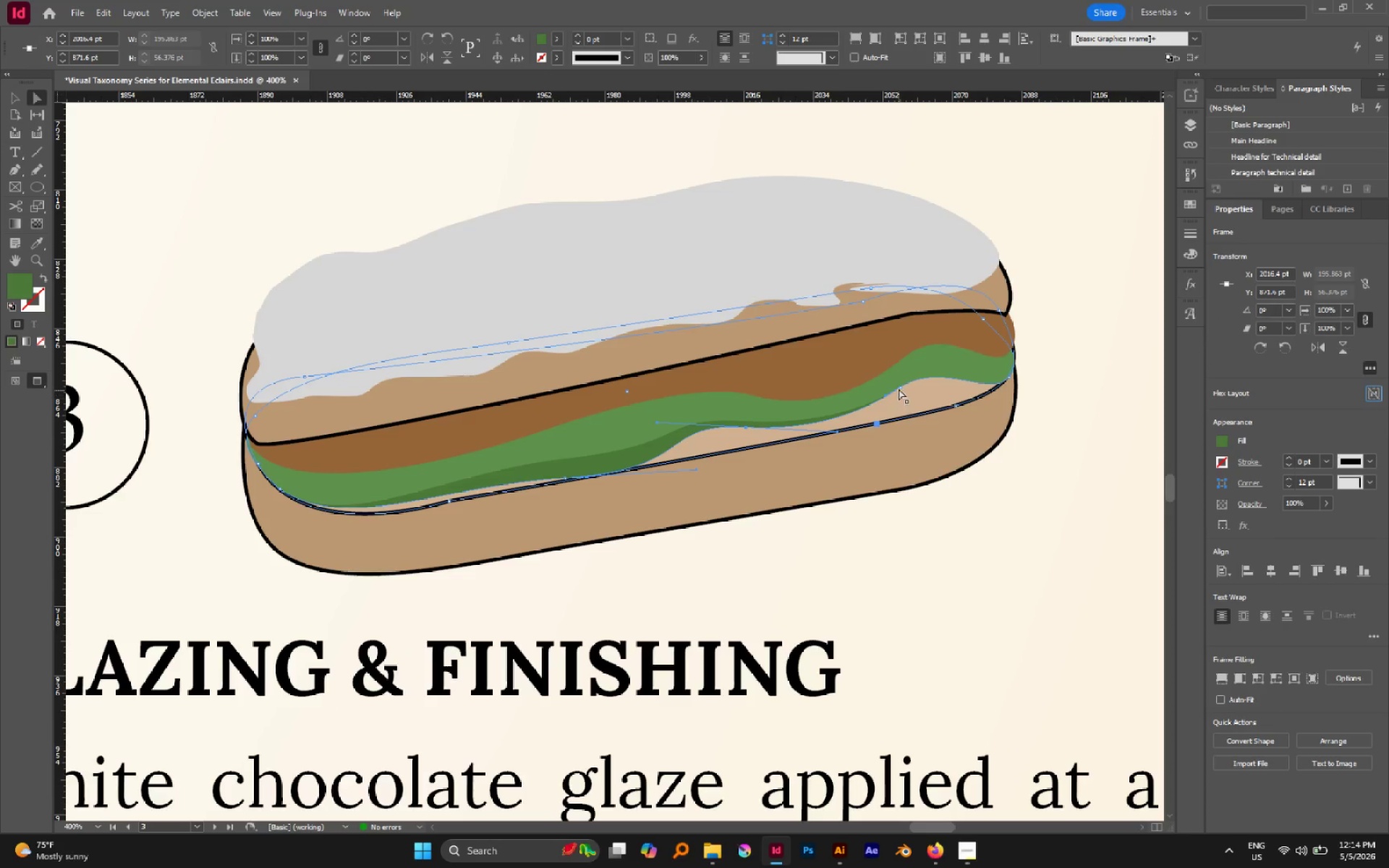 
left_click([901, 386])
 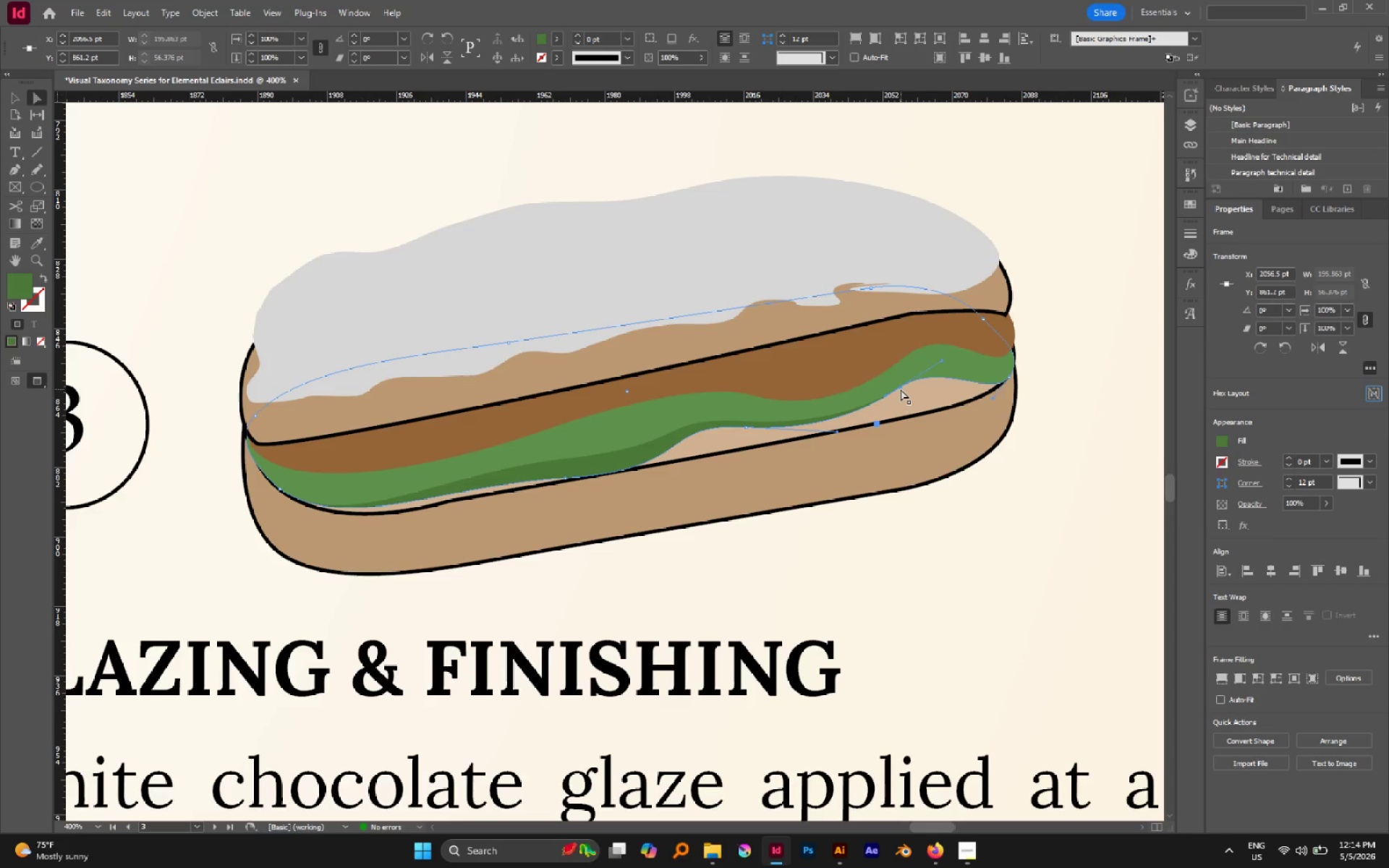 
left_click_drag(start_coordinate=[901, 389], to_coordinate=[906, 394])
 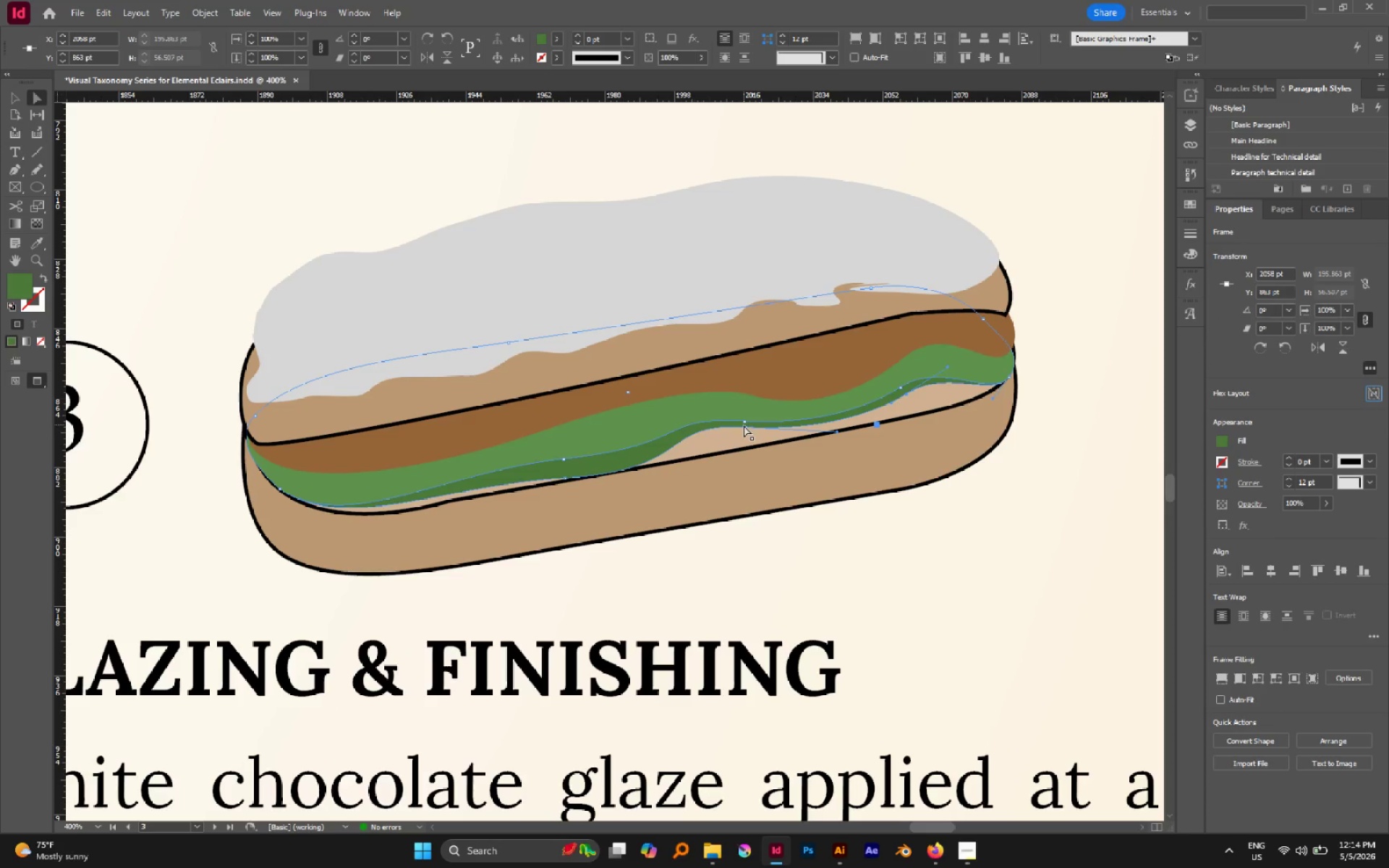 
left_click([744, 427])
 